 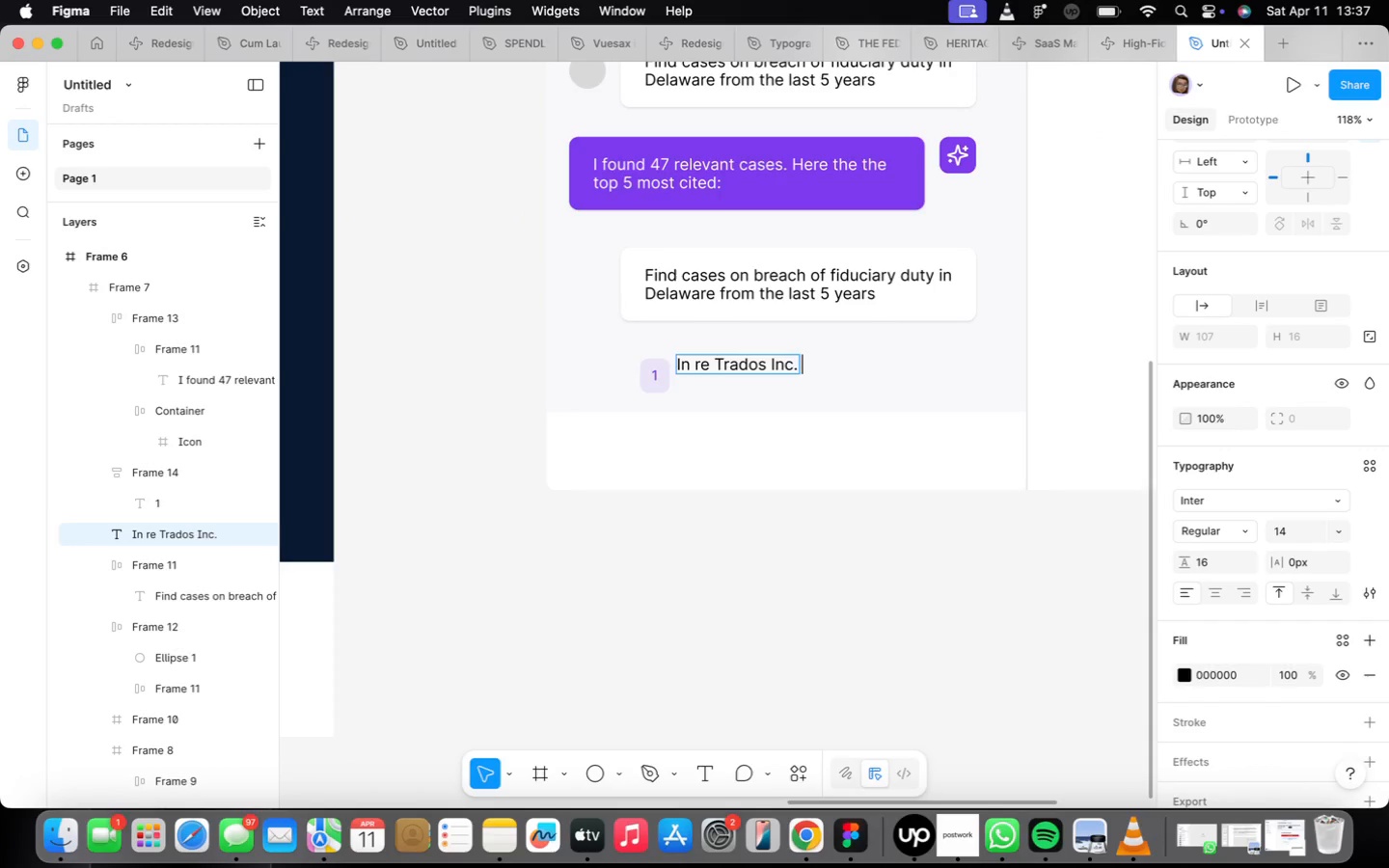 
key(CapsLock)
 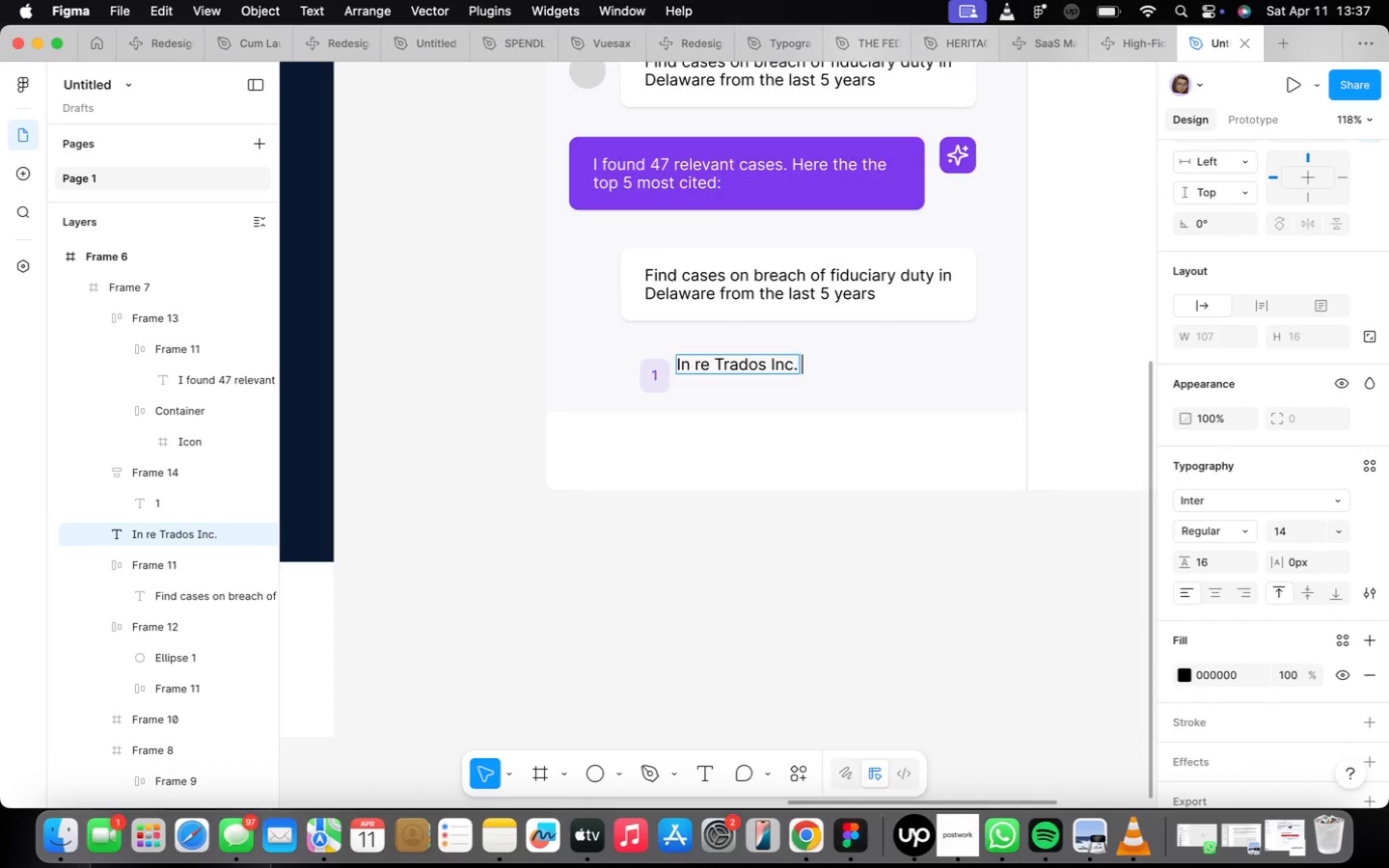 
key(S)
 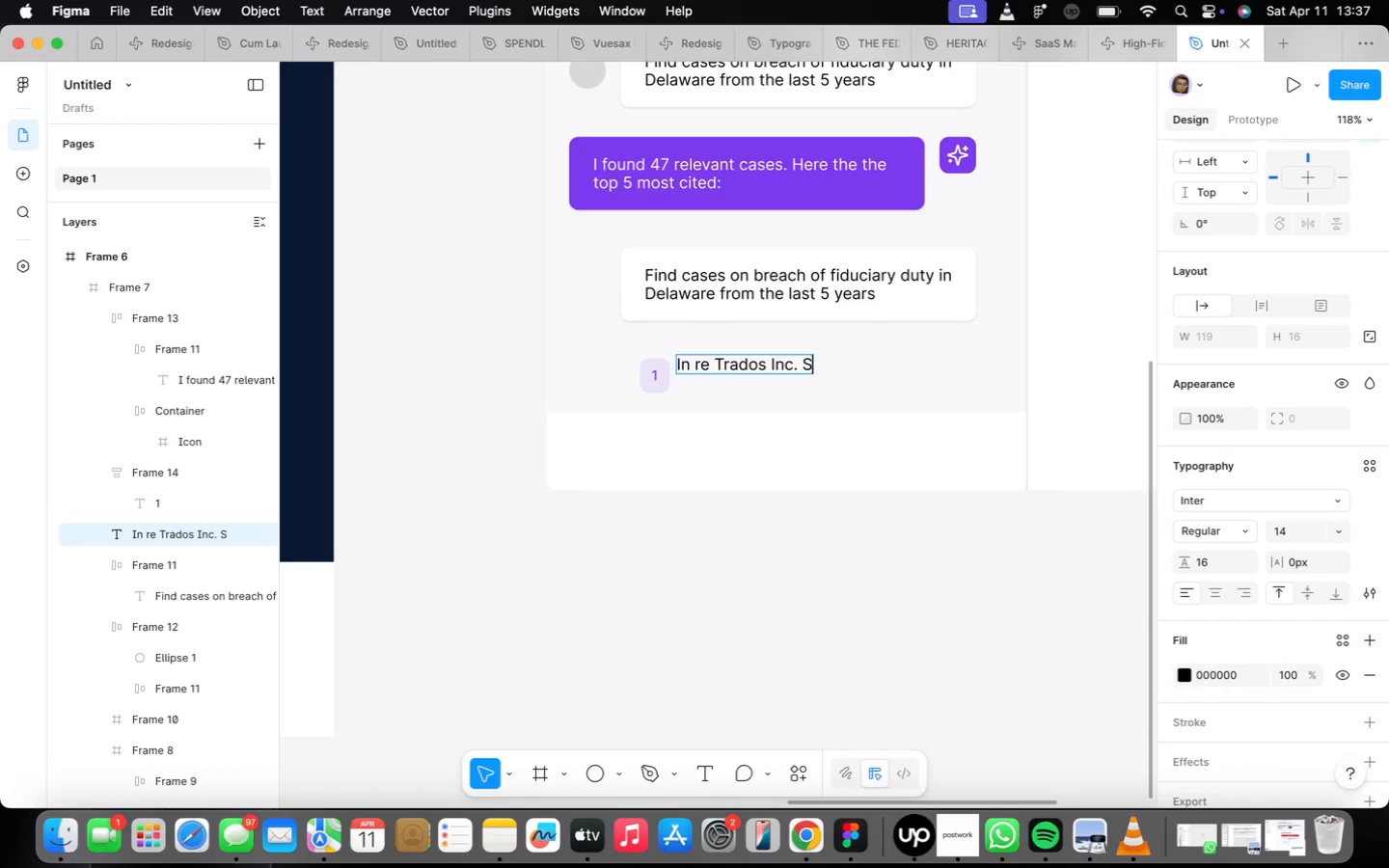 
key(CapsLock)
 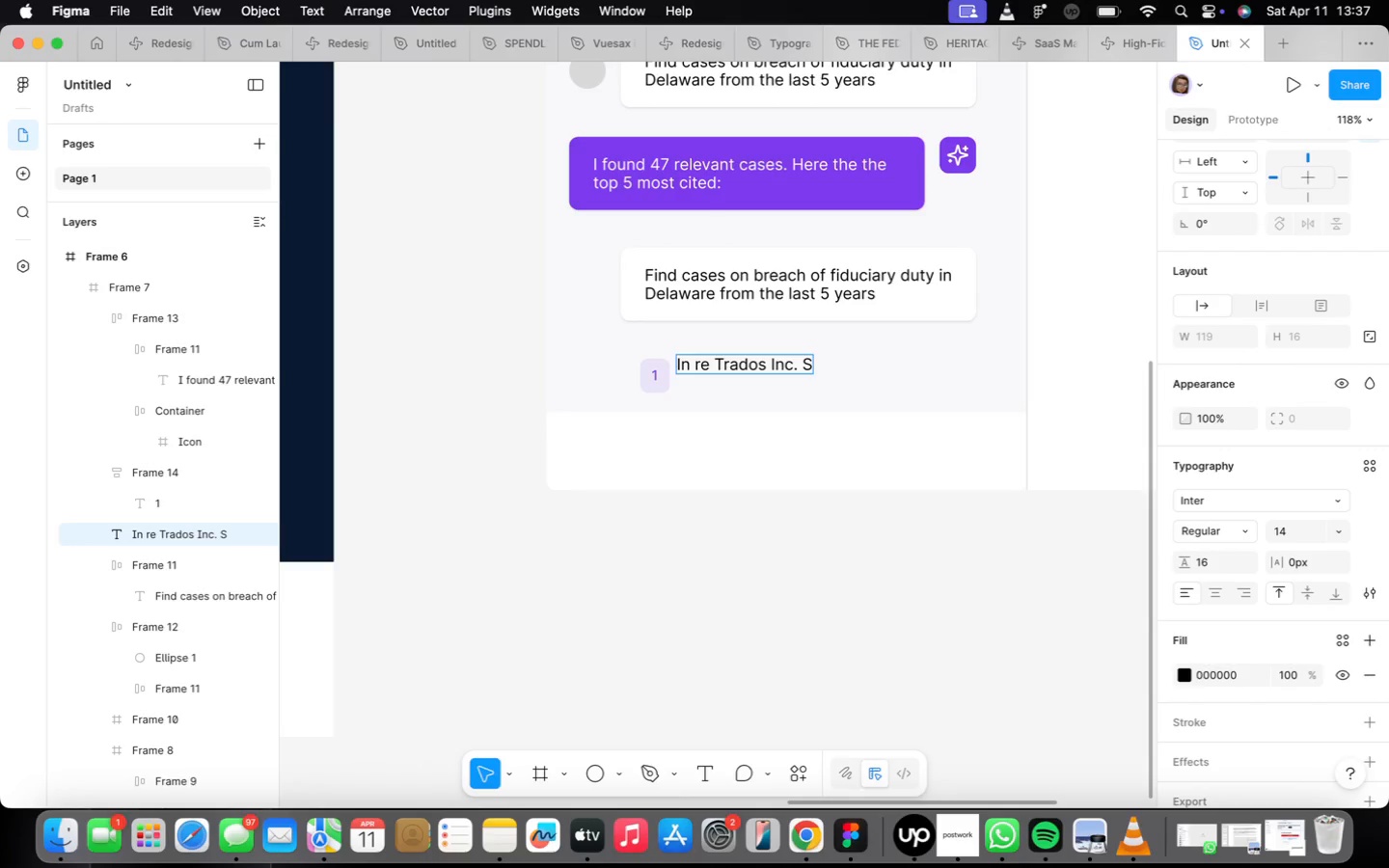 
key(Quote)
 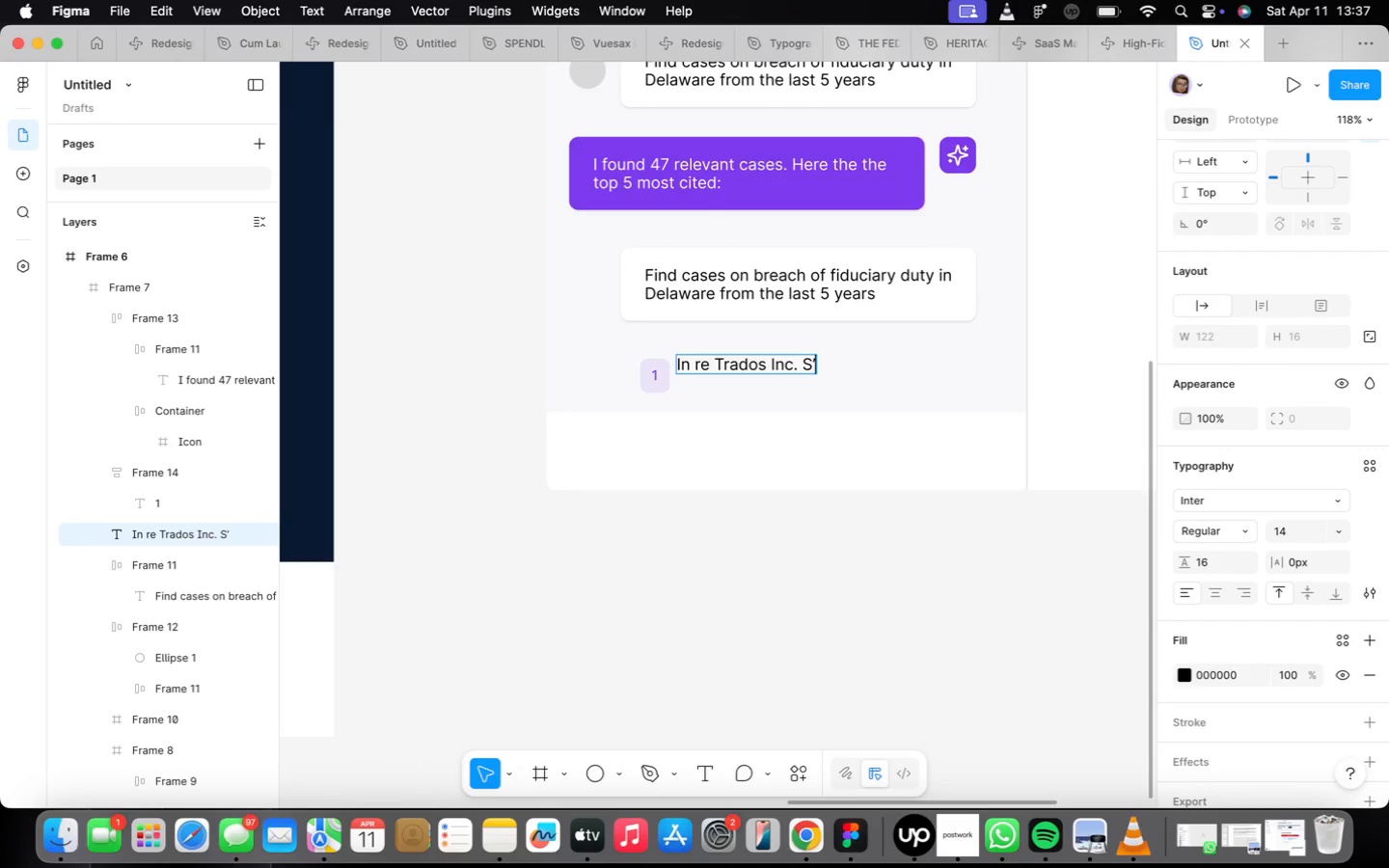 
wait(6.62)
 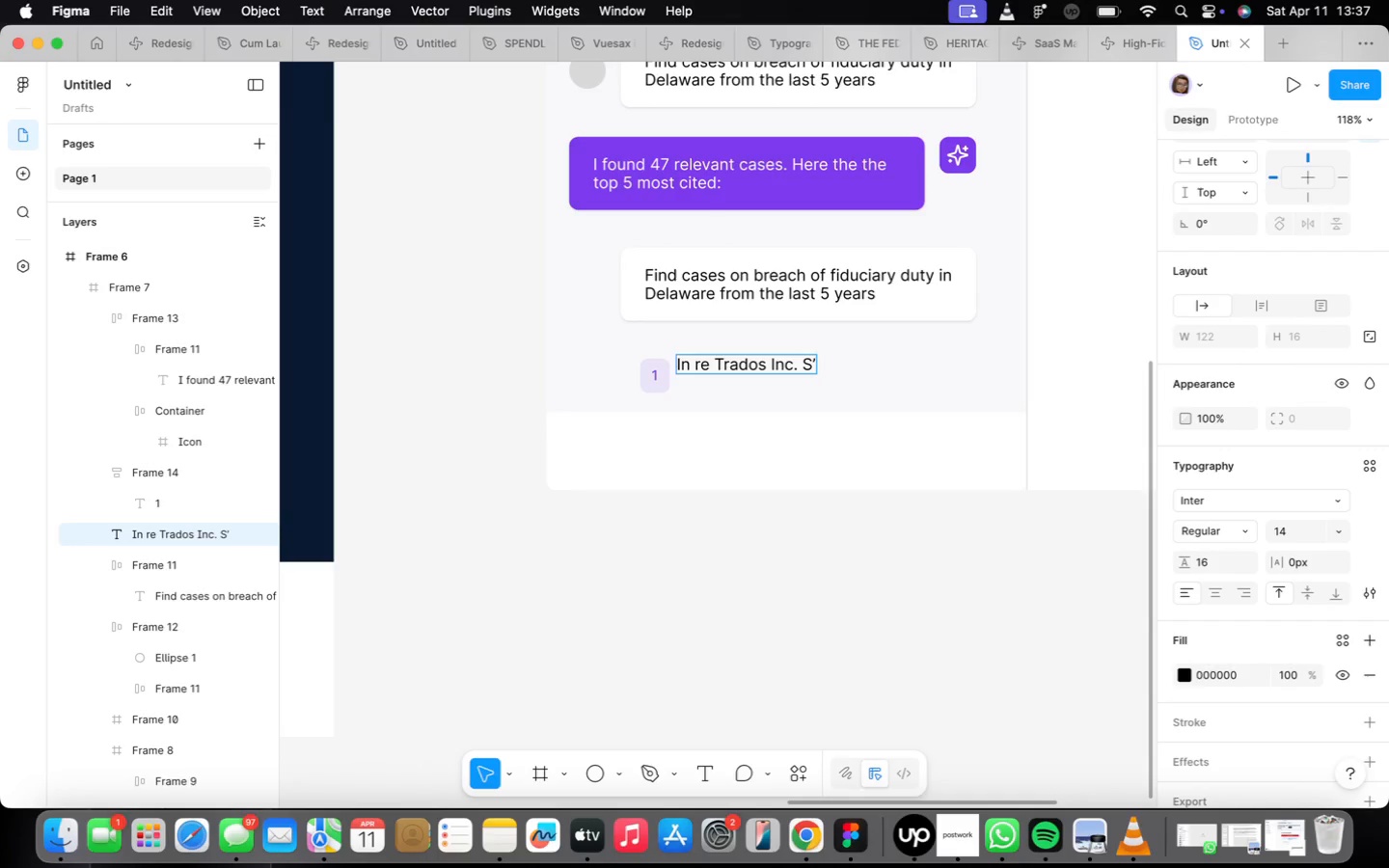 
type(holder Litg.)
 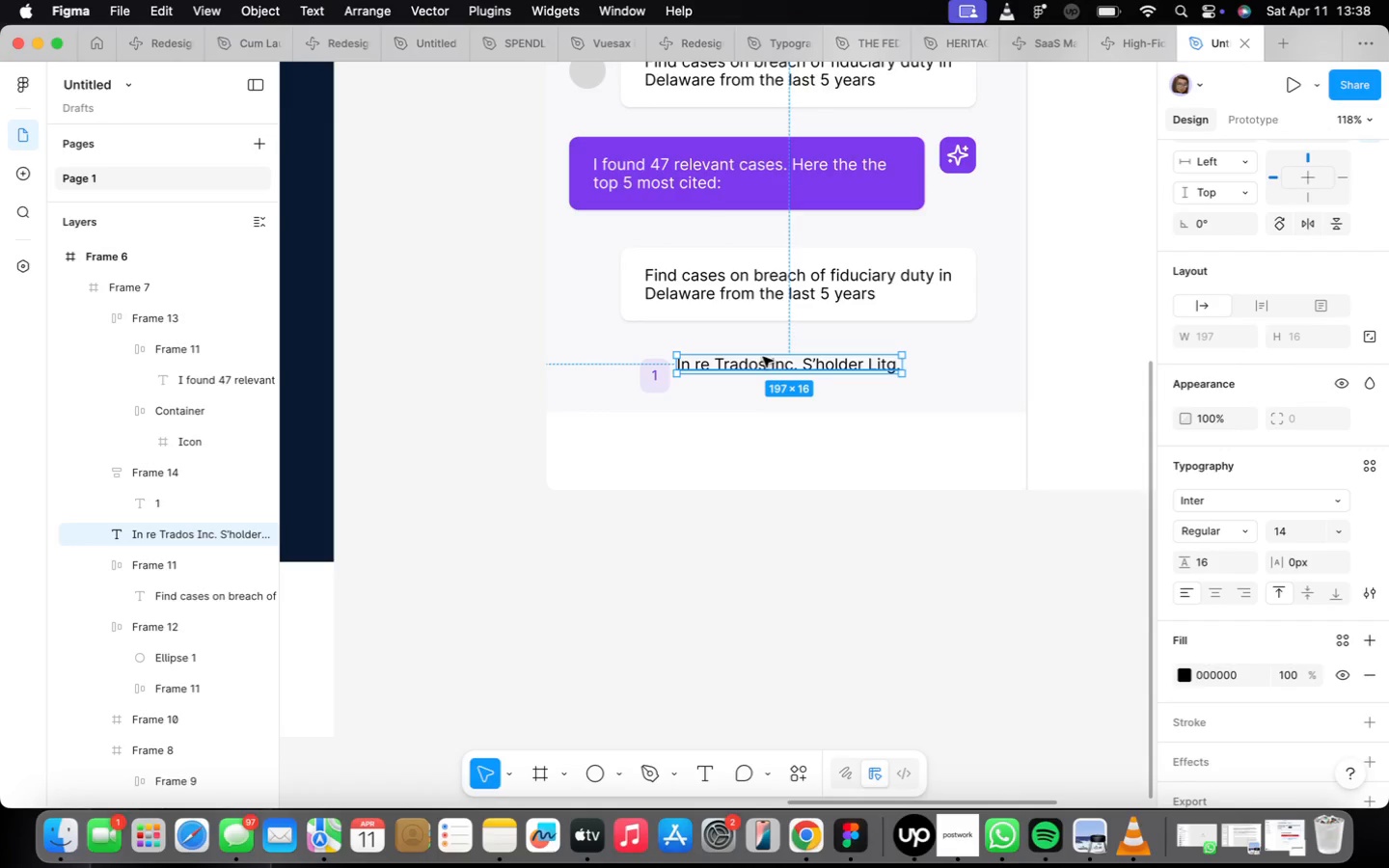 
wait(10.17)
 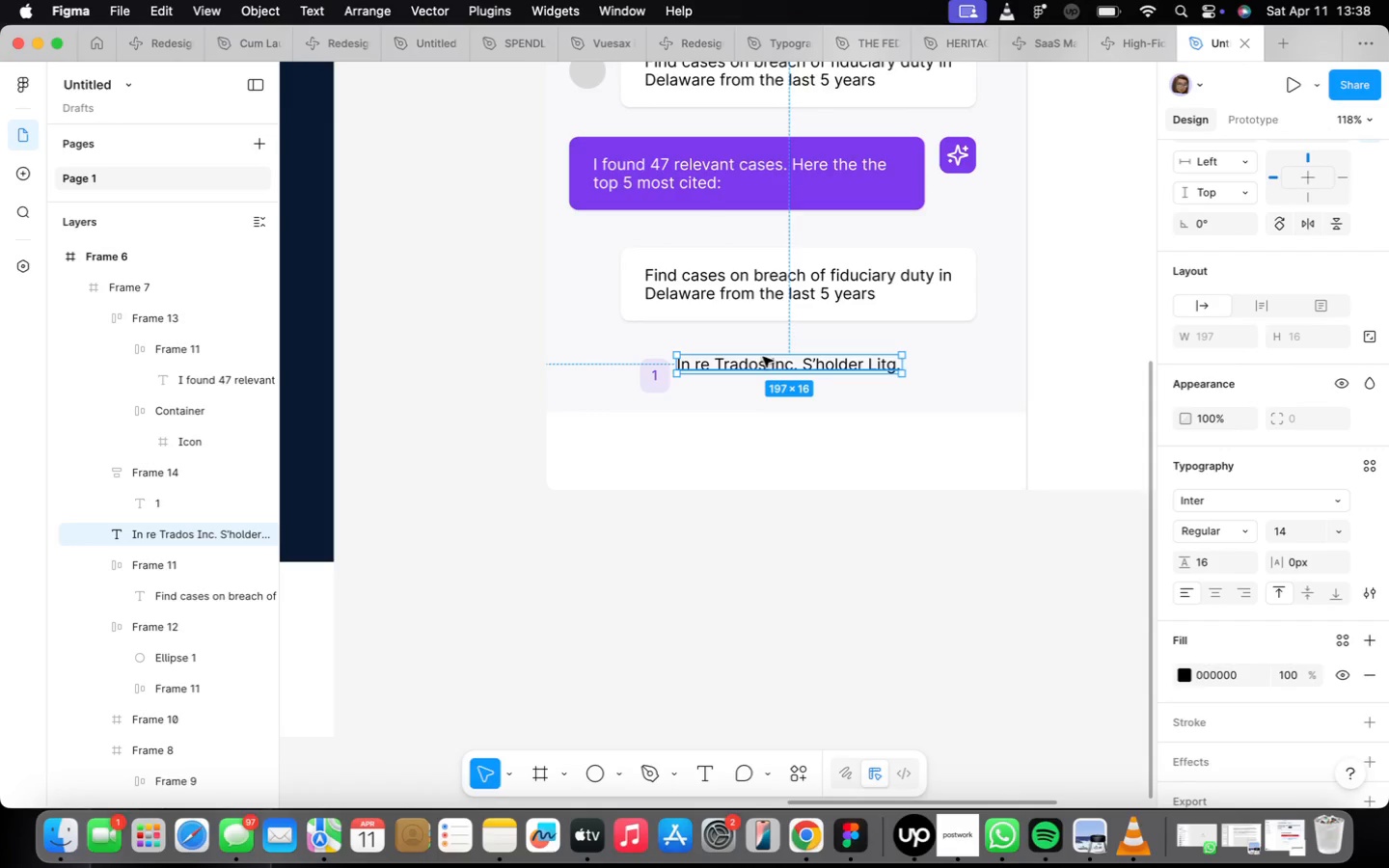 
double_click([785, 368])
 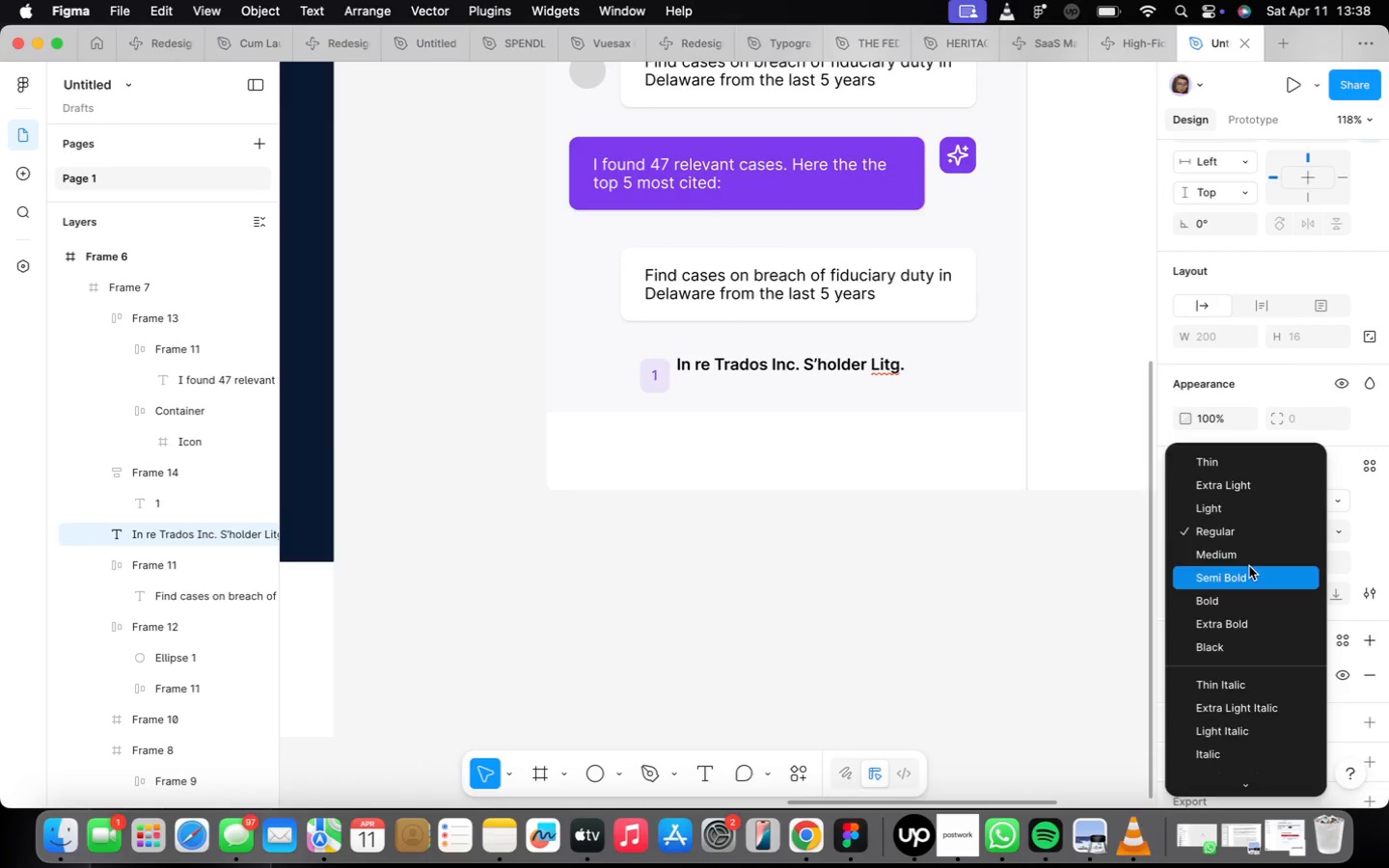 
left_click([1243, 538])
 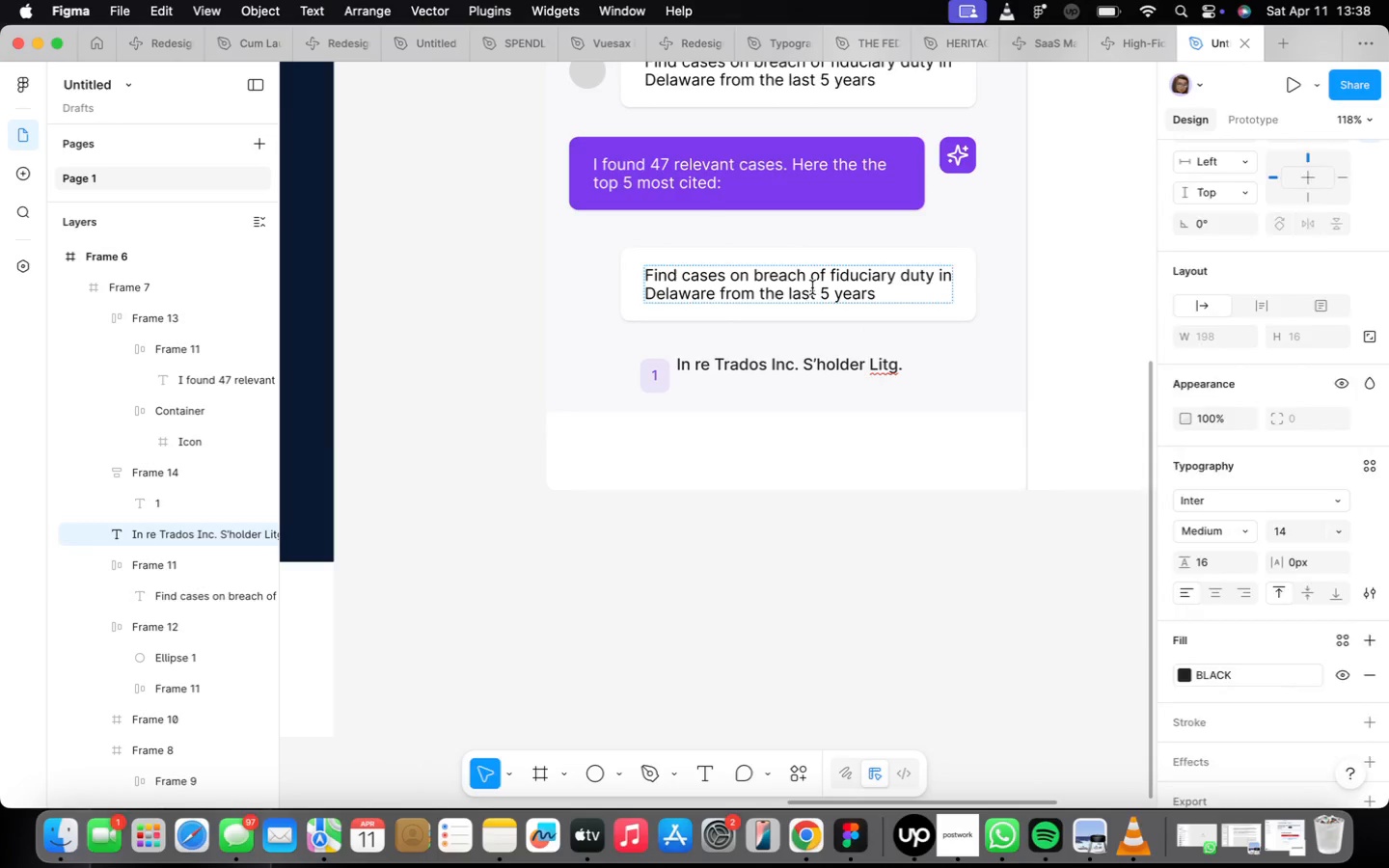 
wait(6.55)
 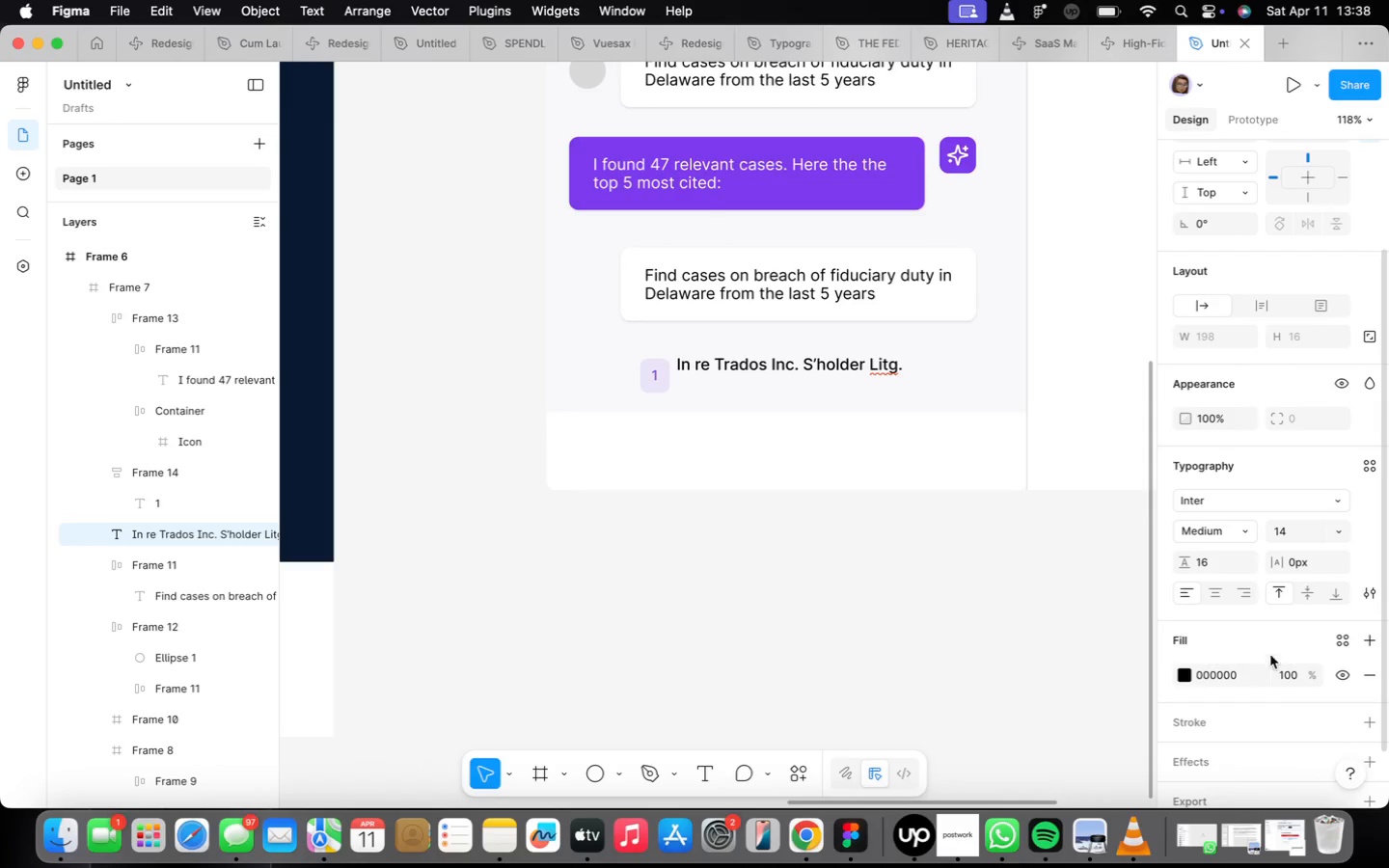 
double_click([840, 288])
 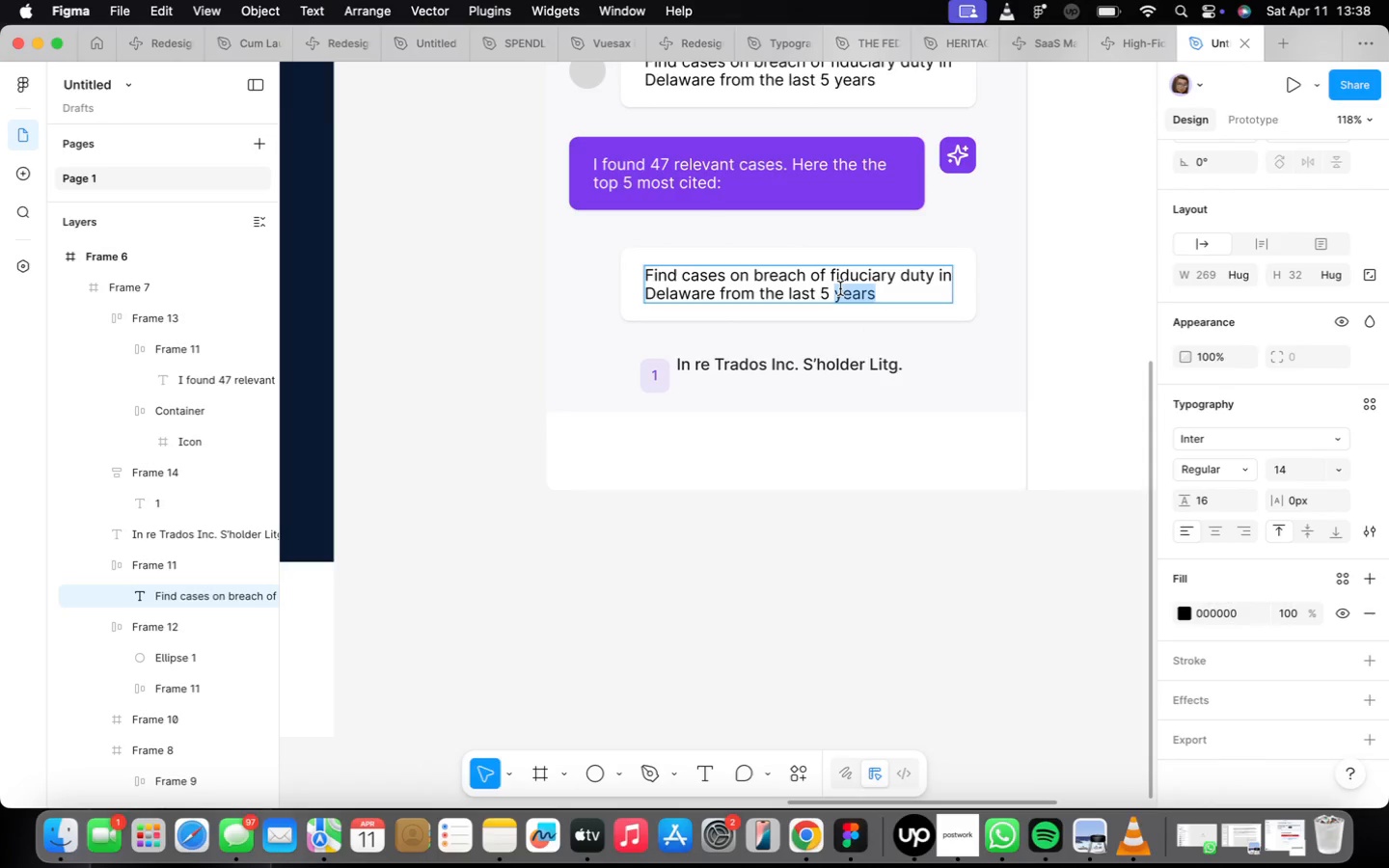 
triple_click([840, 288])
 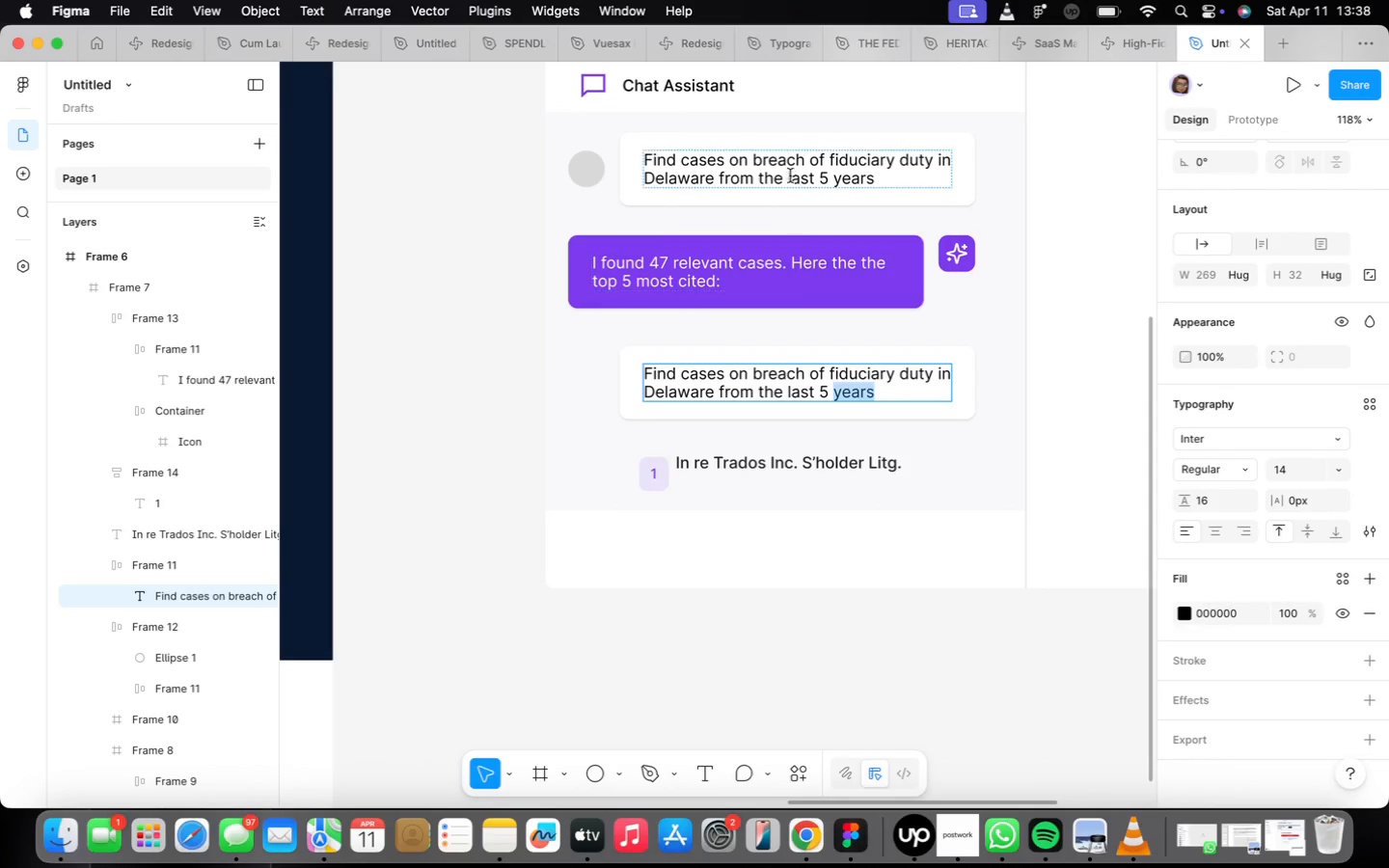 
left_click_drag(start_coordinate=[806, 176], to_coordinate=[811, 180])
 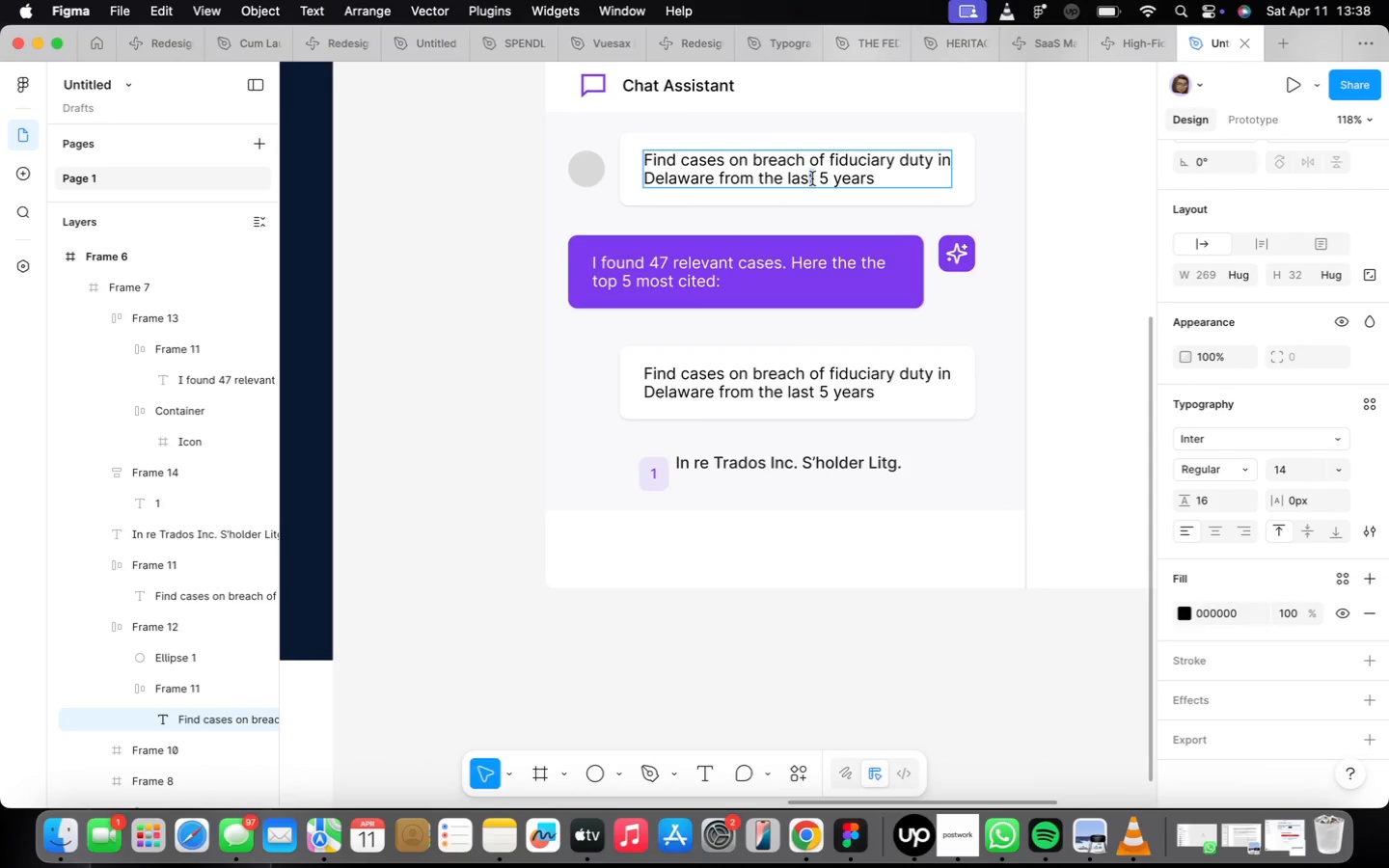 
triple_click([812, 178])
 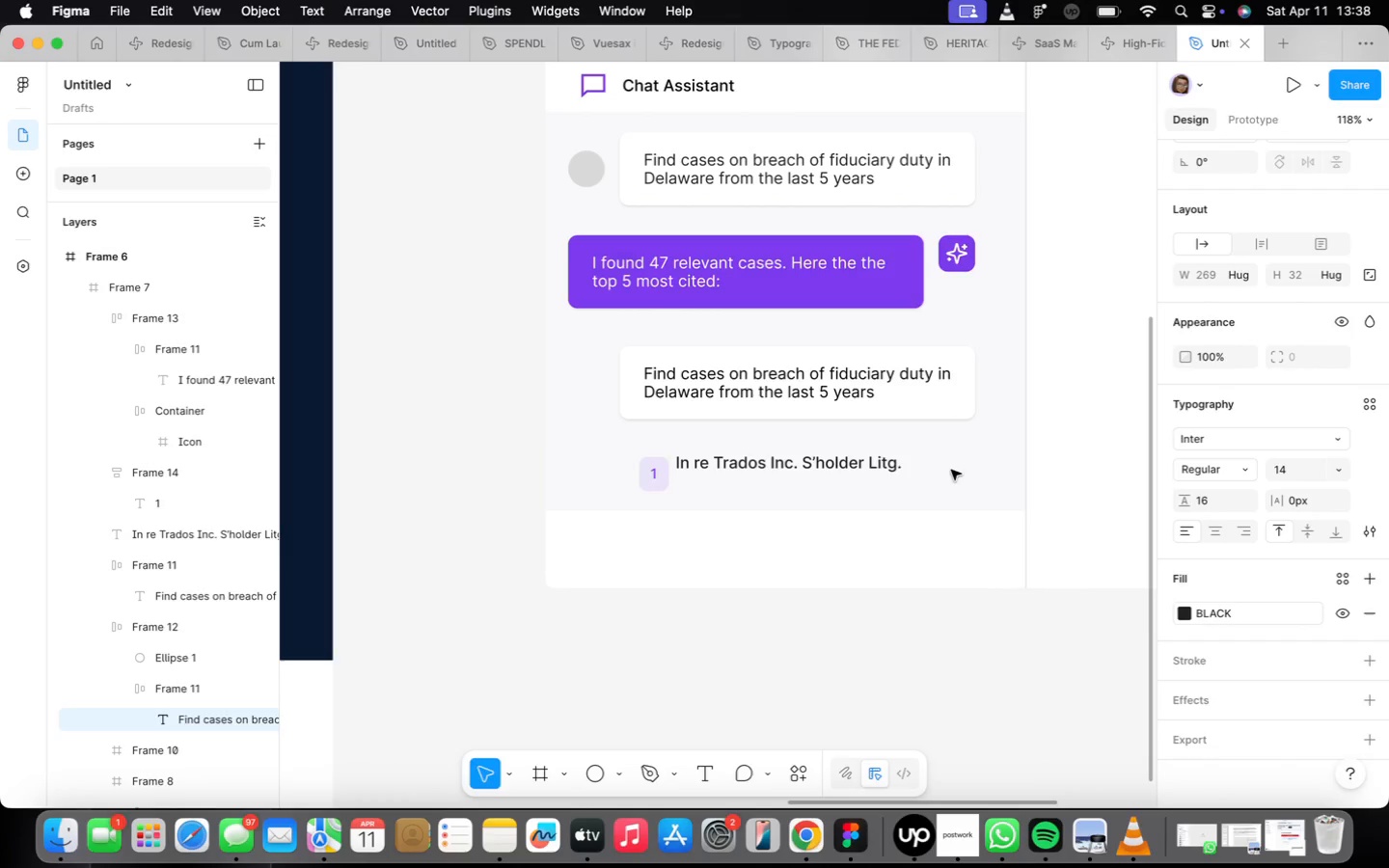 
wait(5.38)
 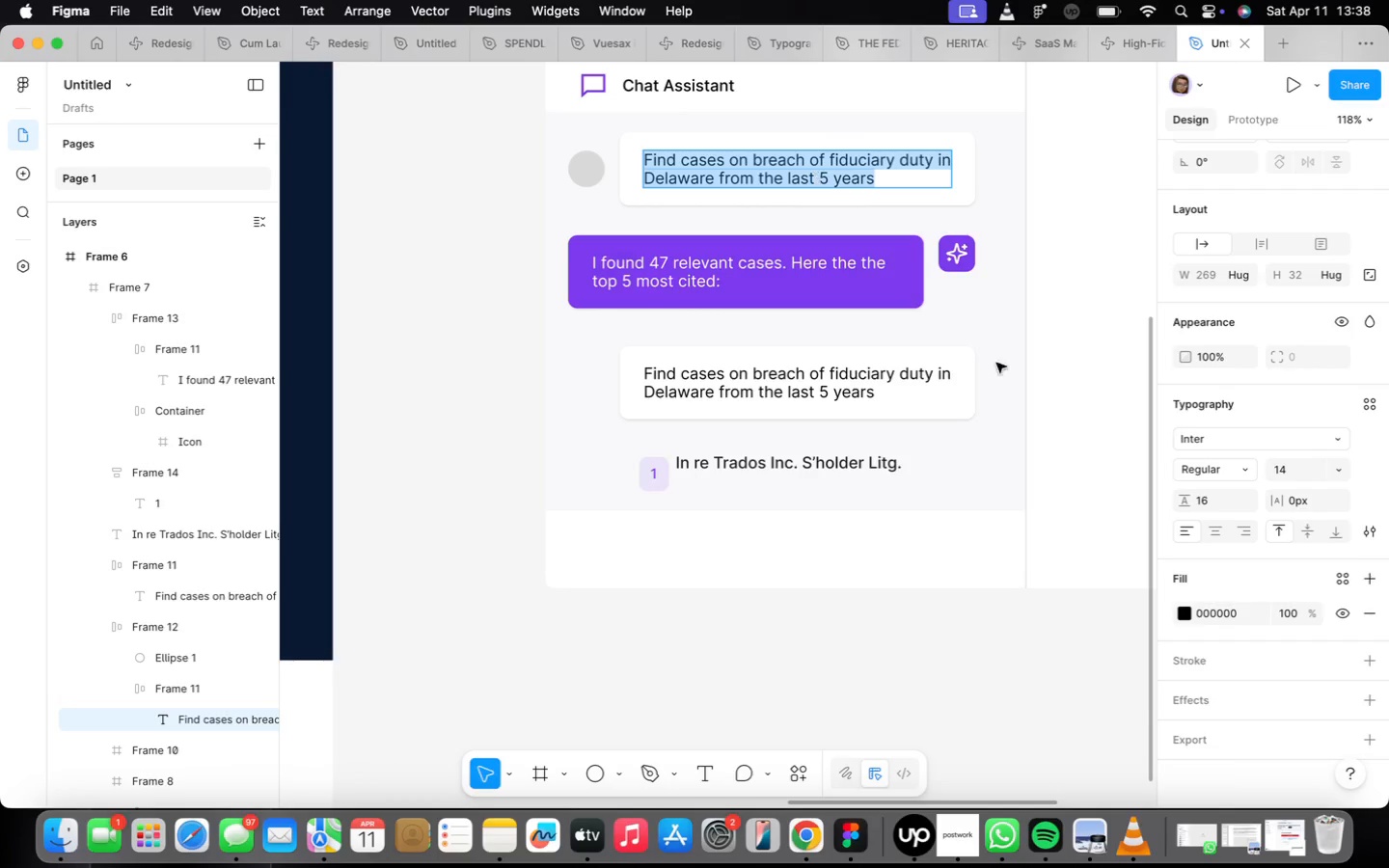 
scroll: coordinate [716, 481], scroll_direction: up, amount: 2.0
 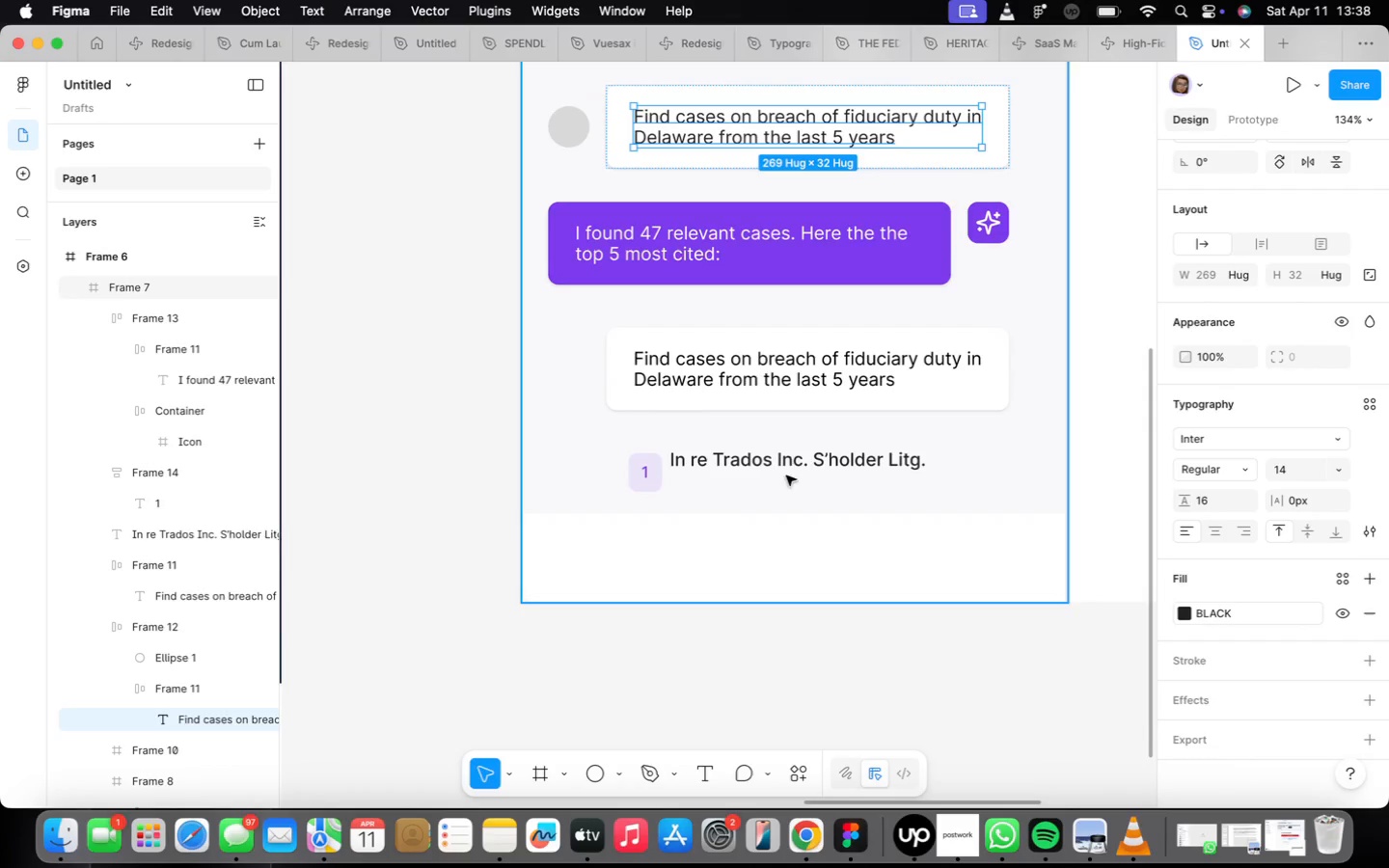 
left_click([784, 455])
 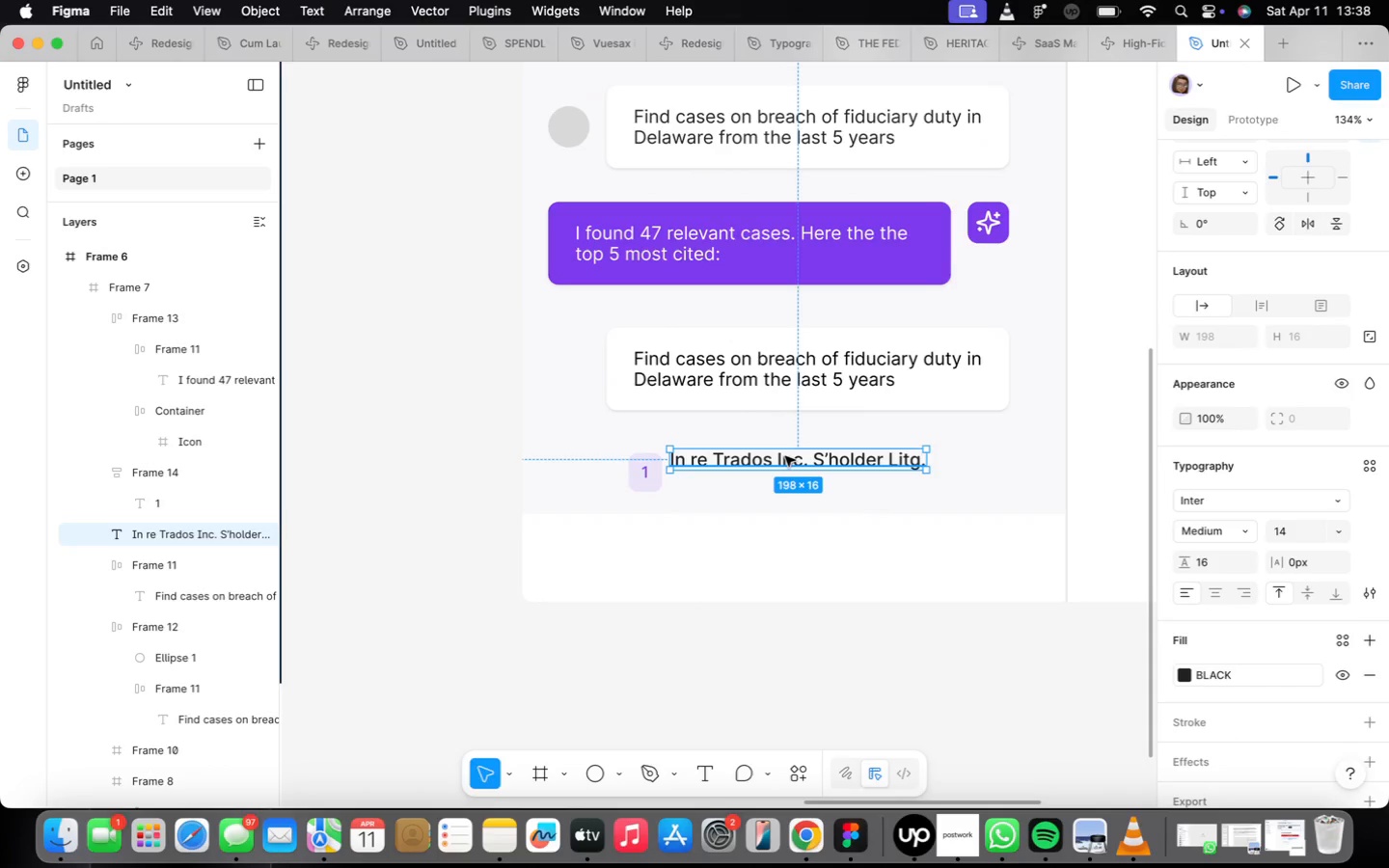 
hold_key(key=OptionLeft, duration=1.42)
left_click_drag(start_coordinate=[785, 456], to_coordinate=[787, 485])
 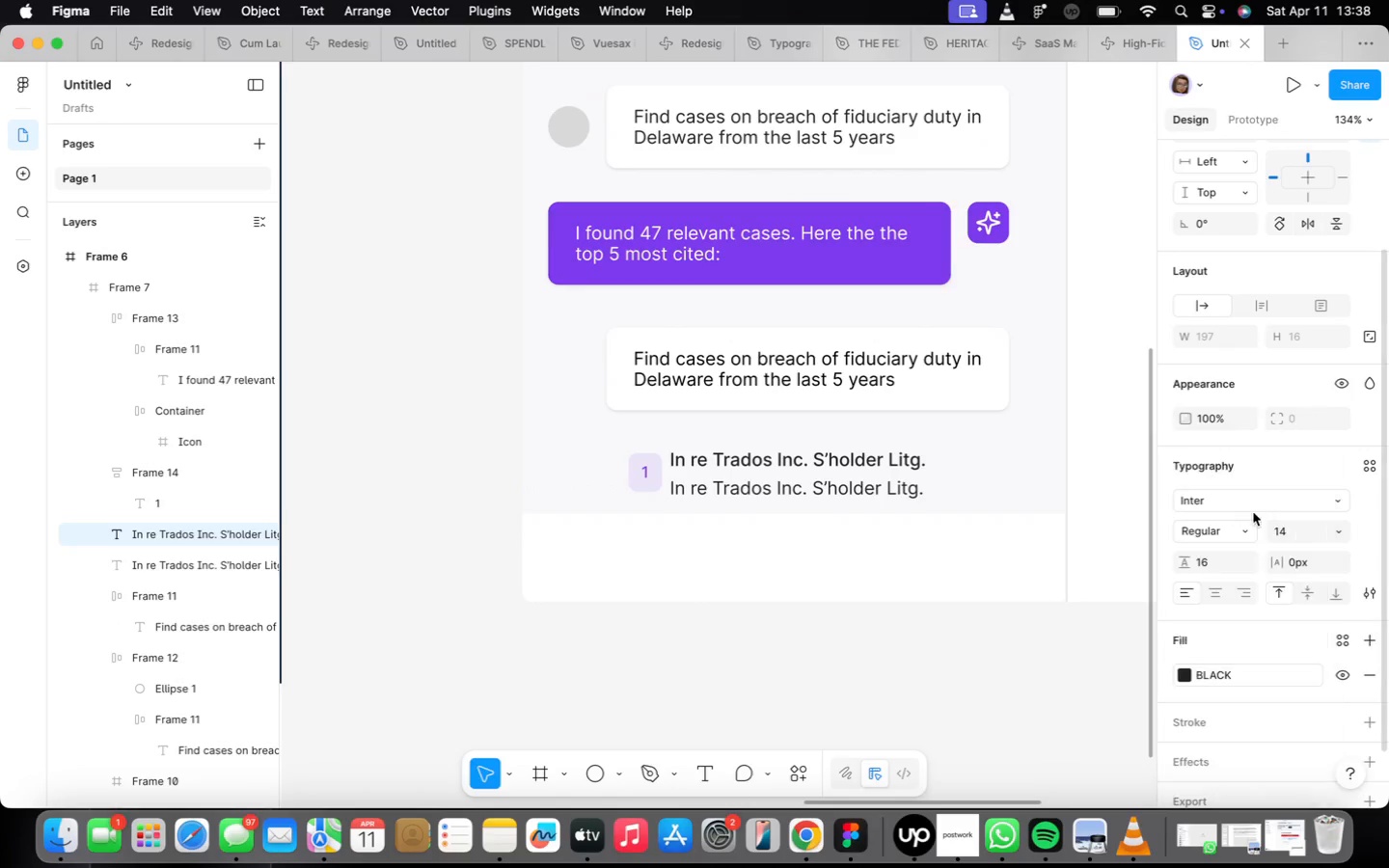 
left_click([1333, 525])
 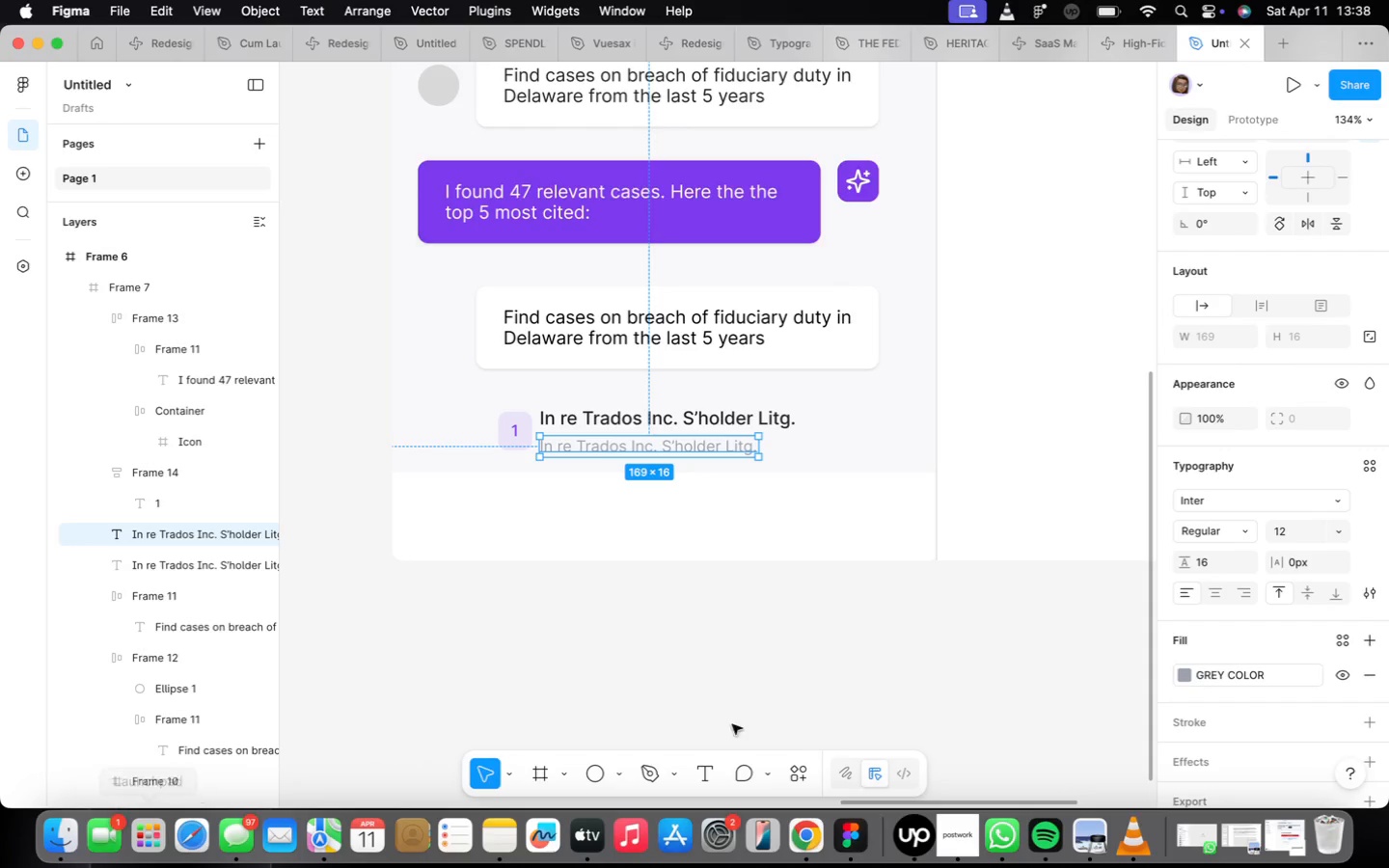 
wait(17.08)
 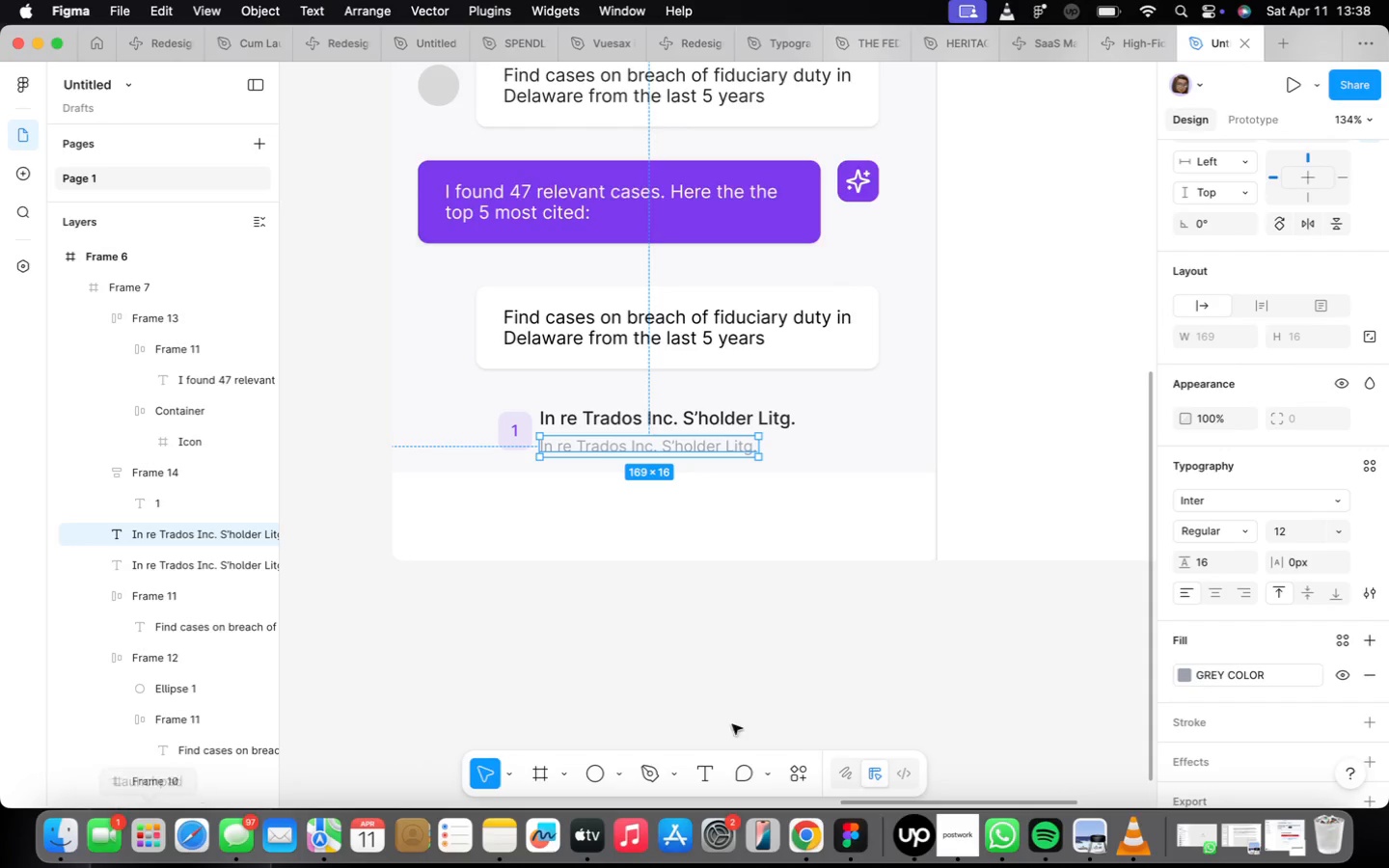 
type(73)
 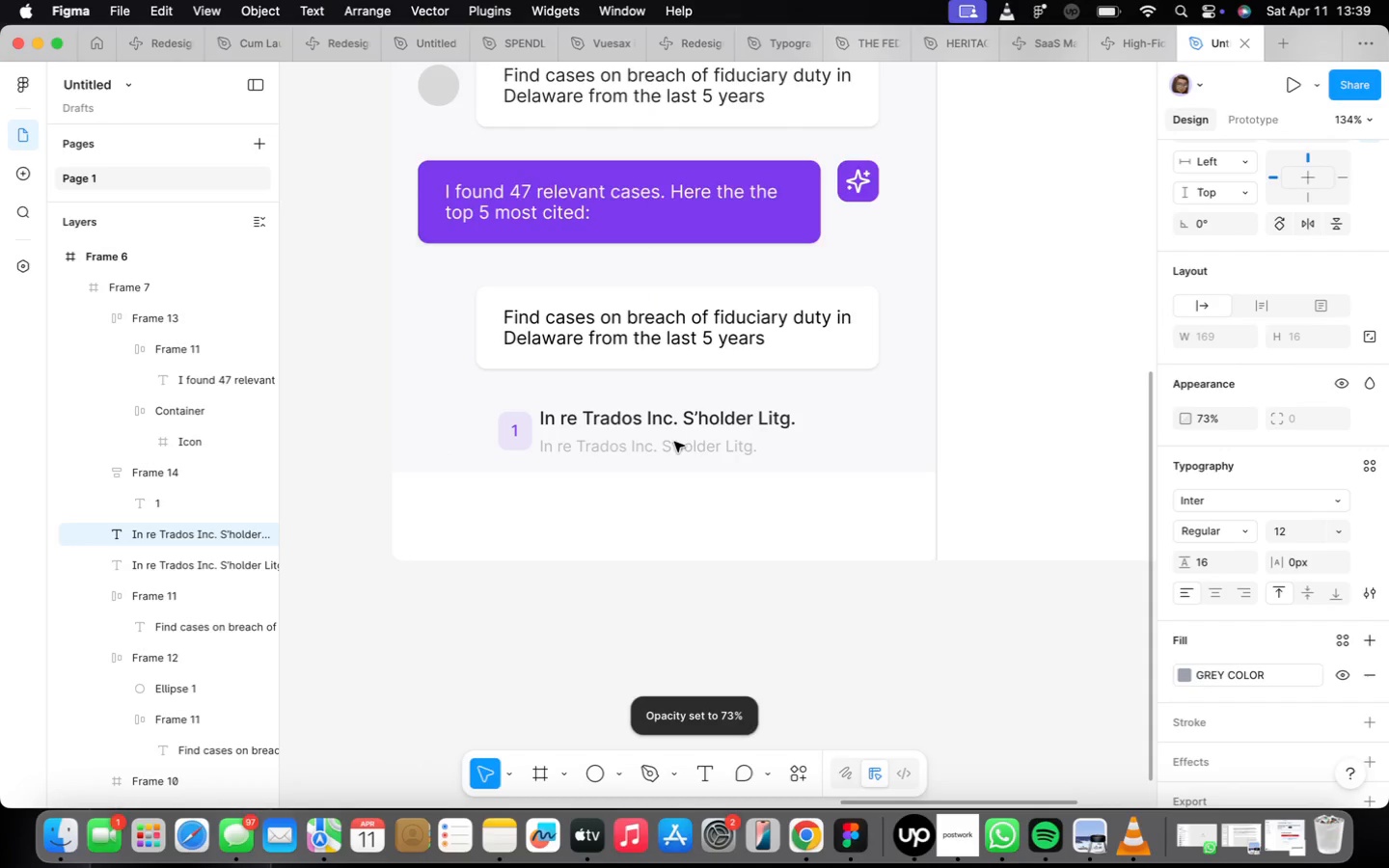 
key(Meta+CommandLeft)
 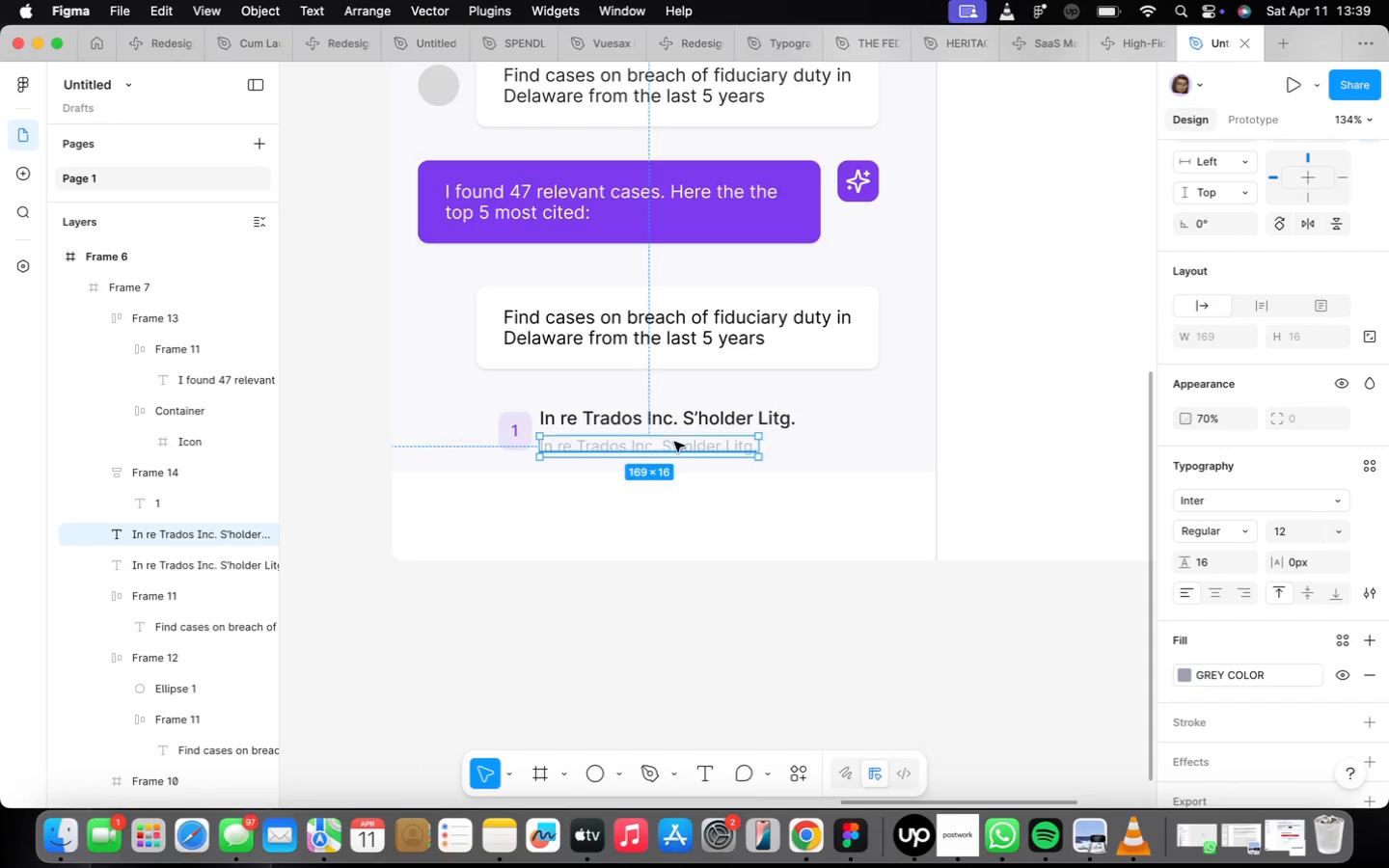 
key(Meta+Z)
 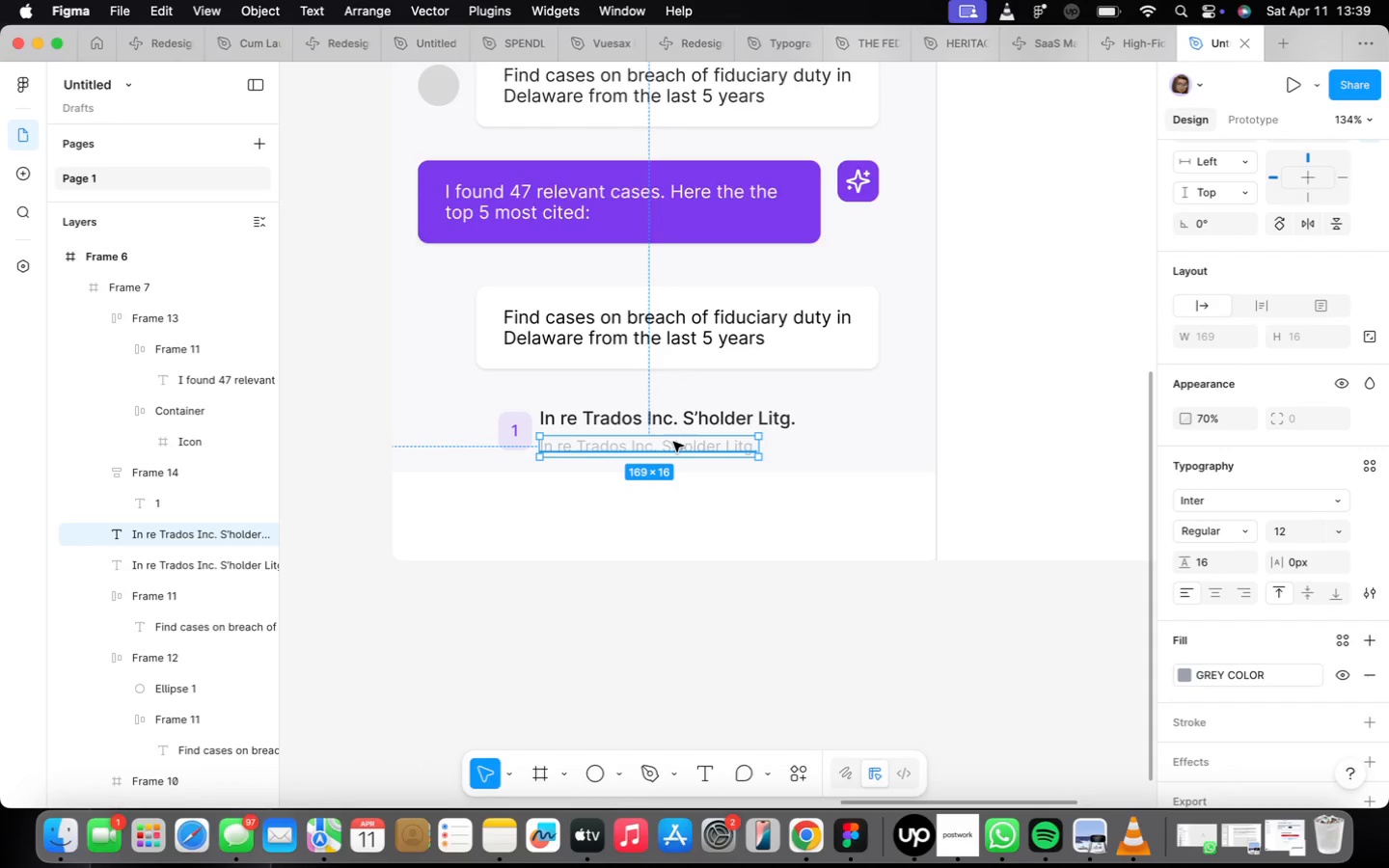 
left_click_drag(start_coordinate=[671, 444], to_coordinate=[674, 448])
 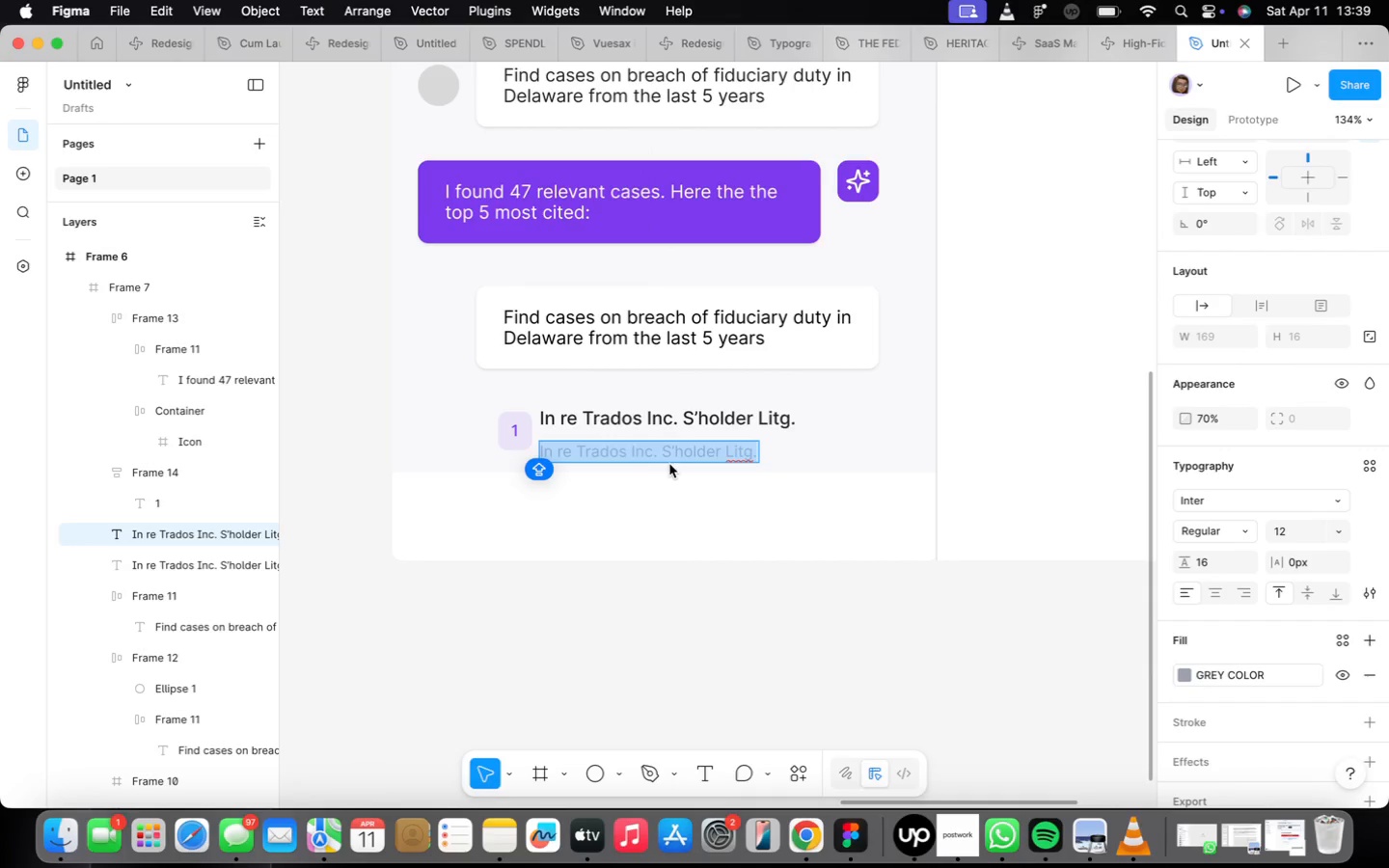 
left_click([1224, 419])
 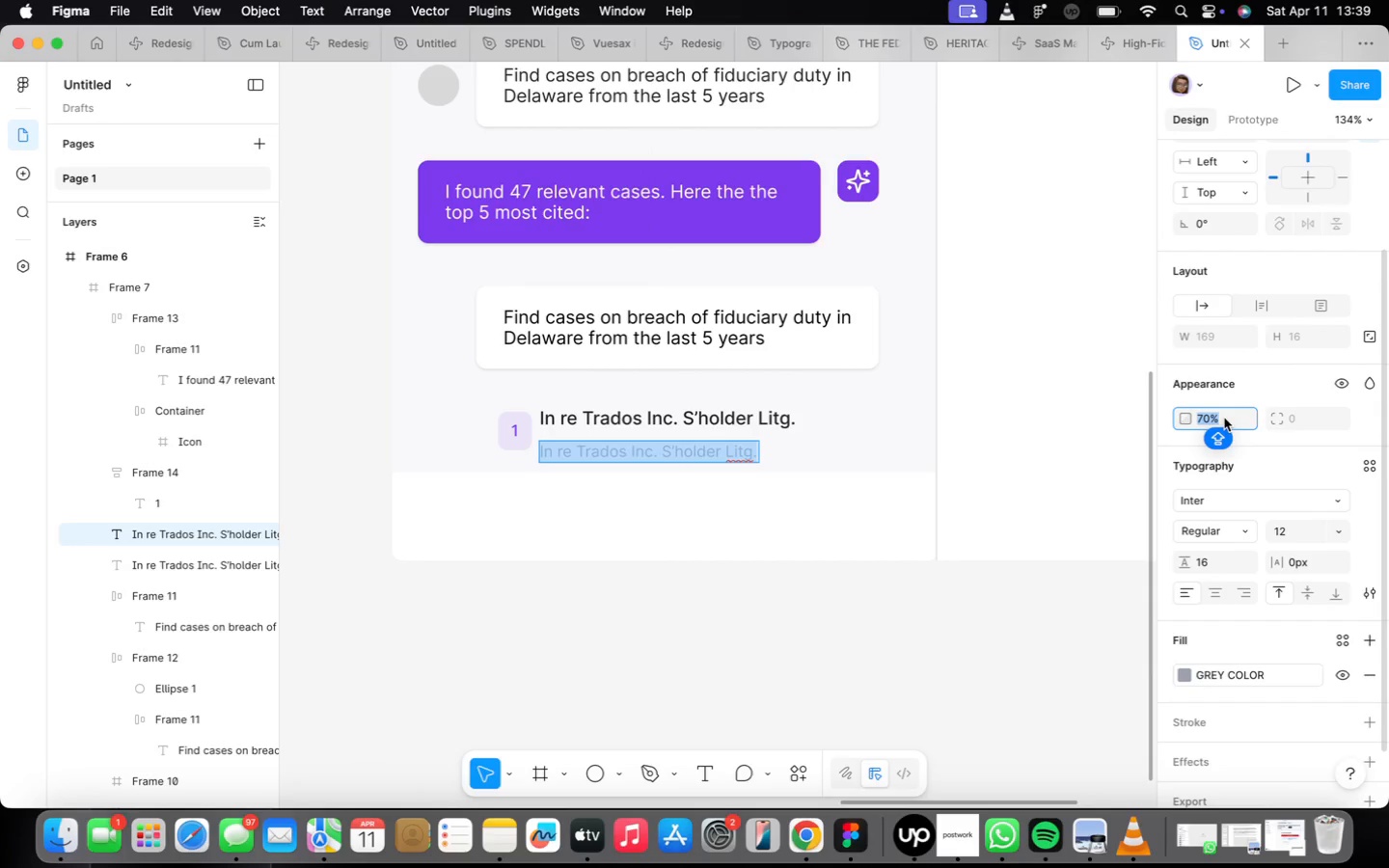 
type(100)
 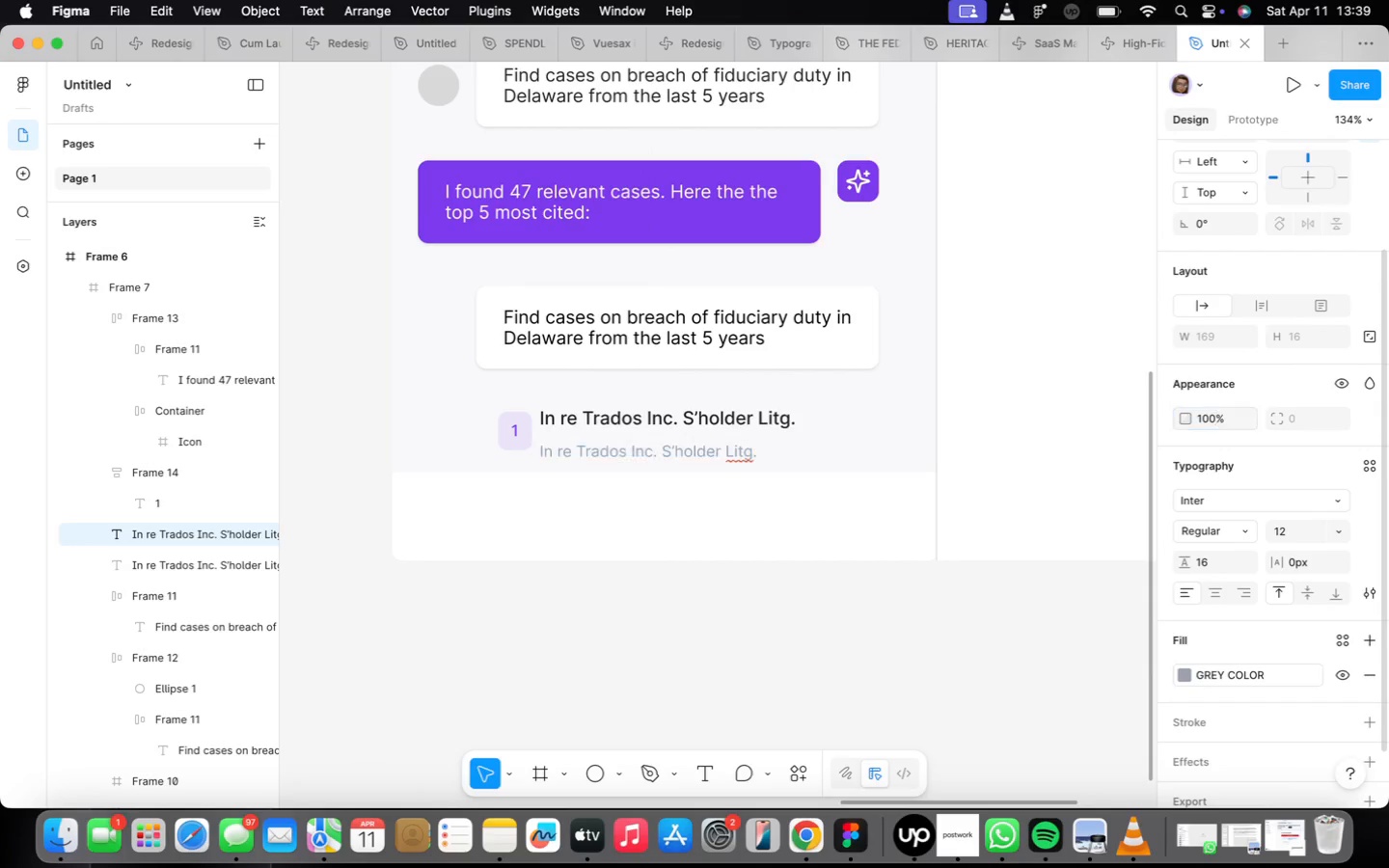 
key(Enter)
 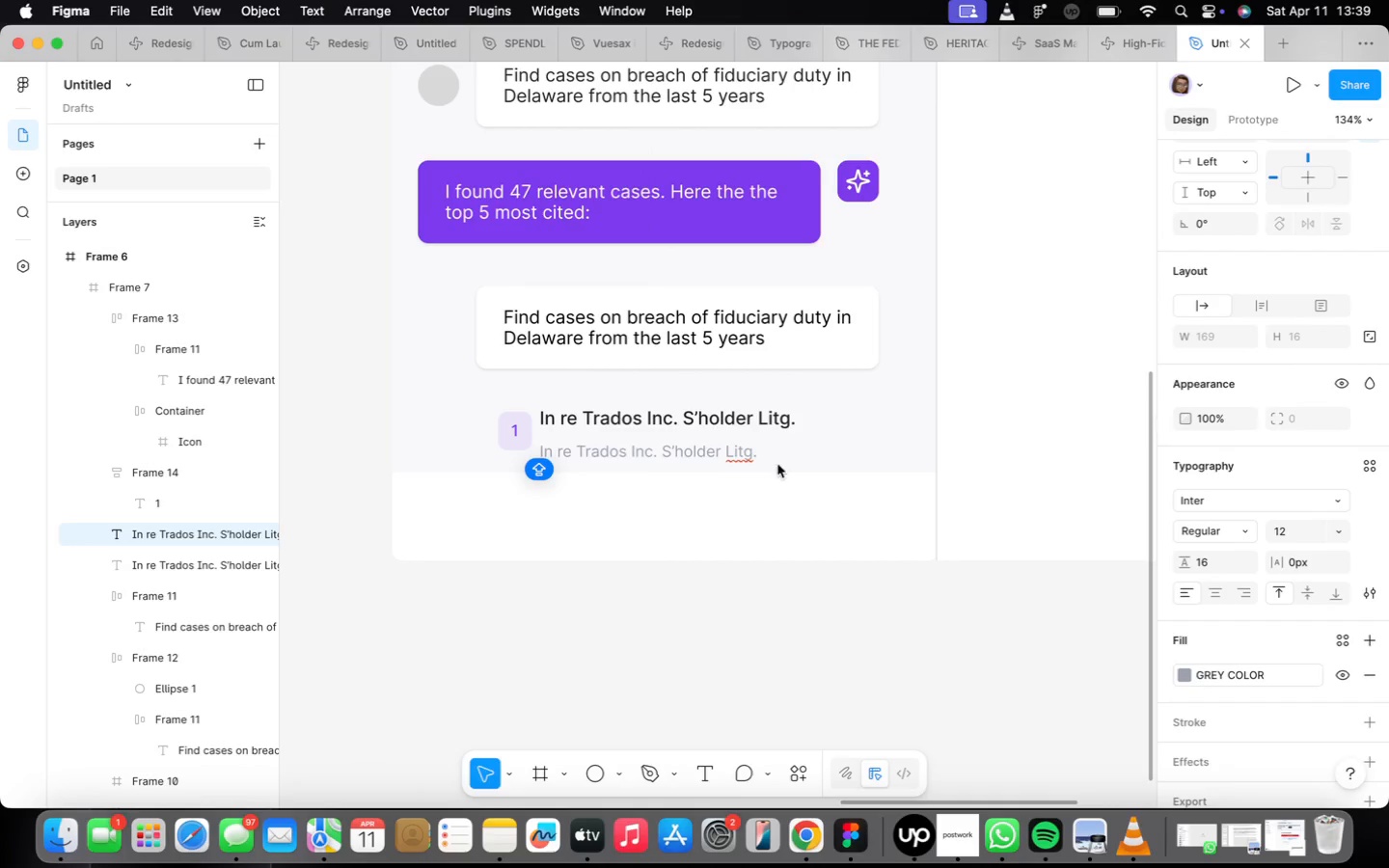 
left_click([579, 442])
 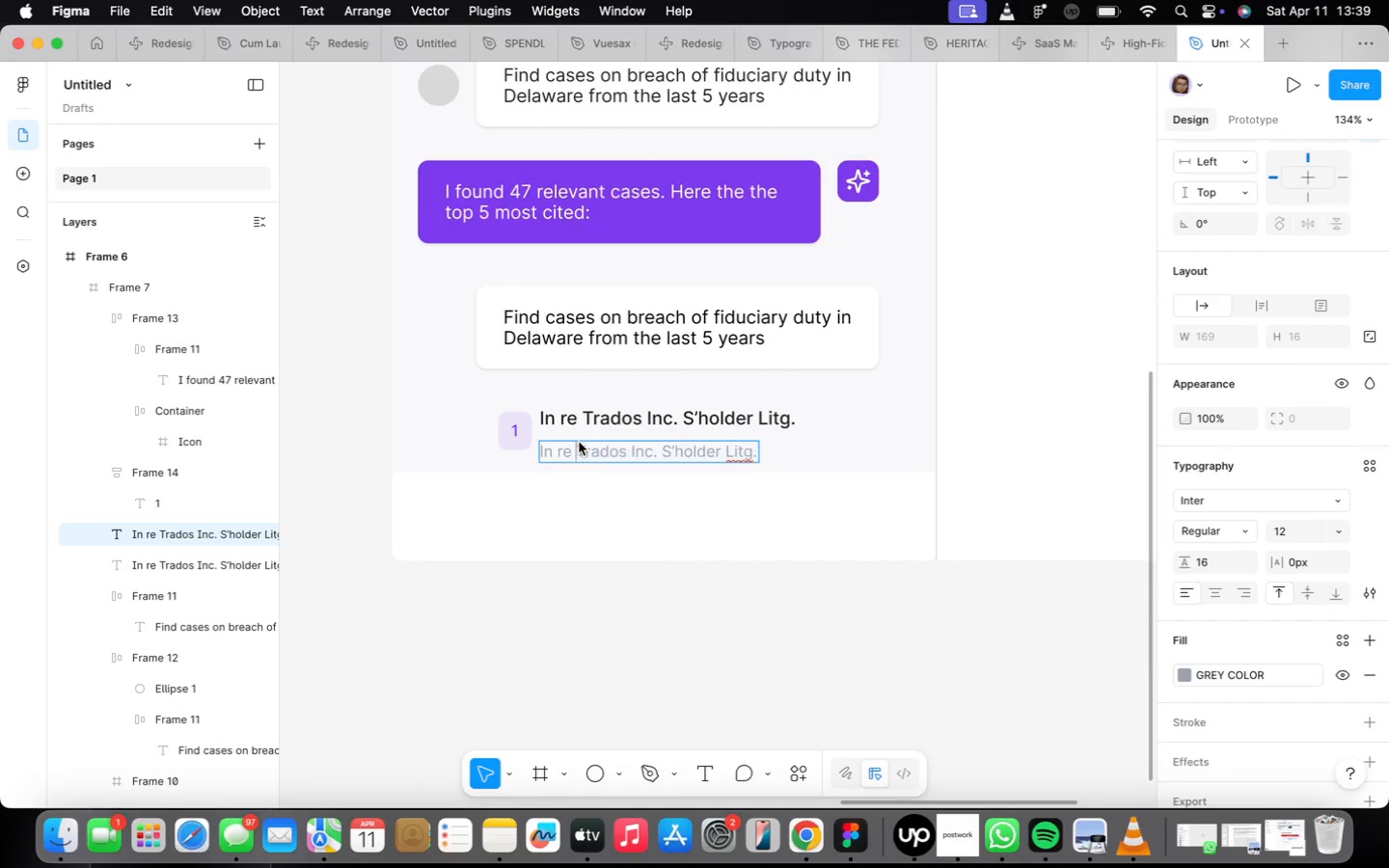 
left_click_drag(start_coordinate=[579, 442], to_coordinate=[585, 446])
 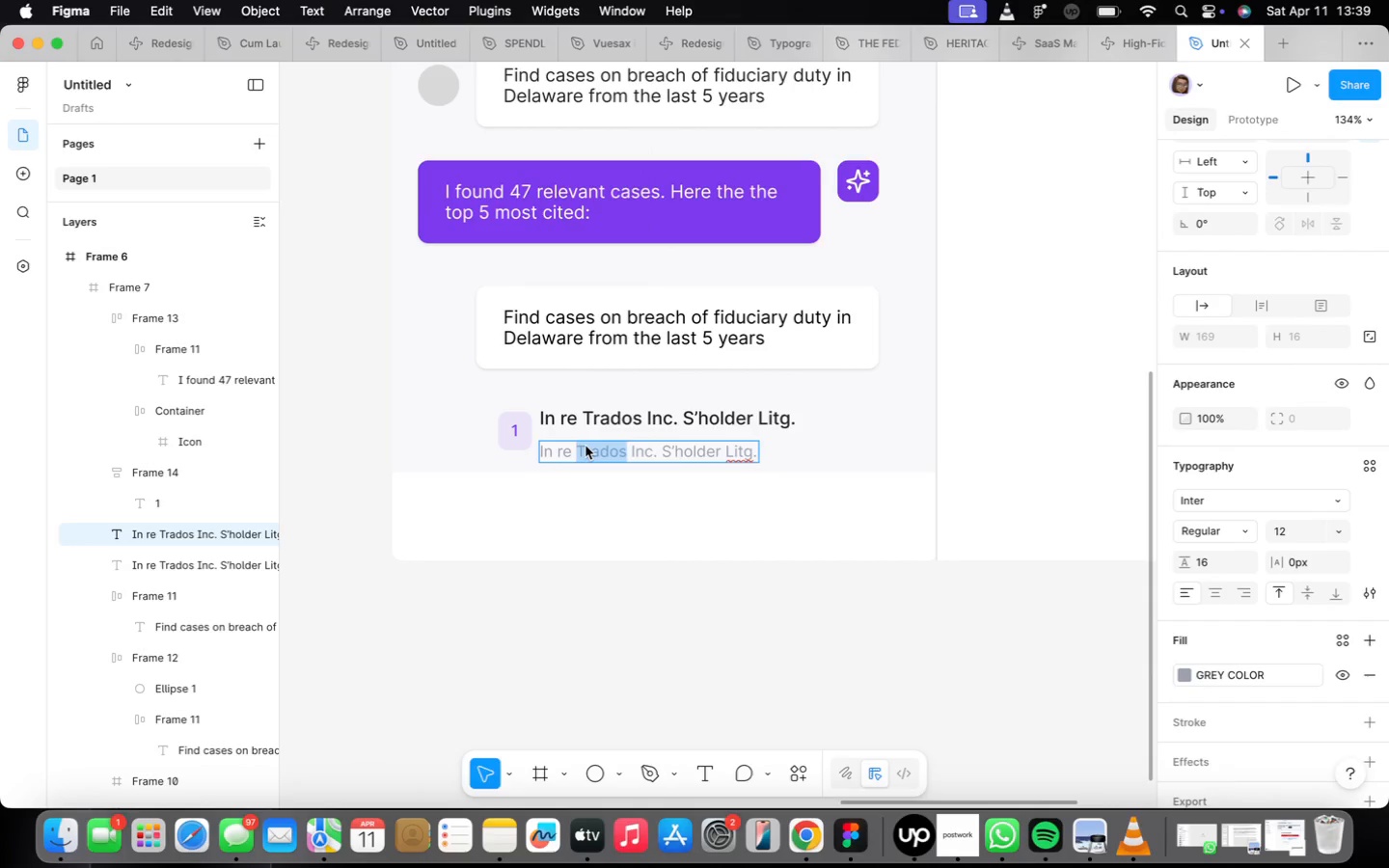 
triple_click([586, 447])
 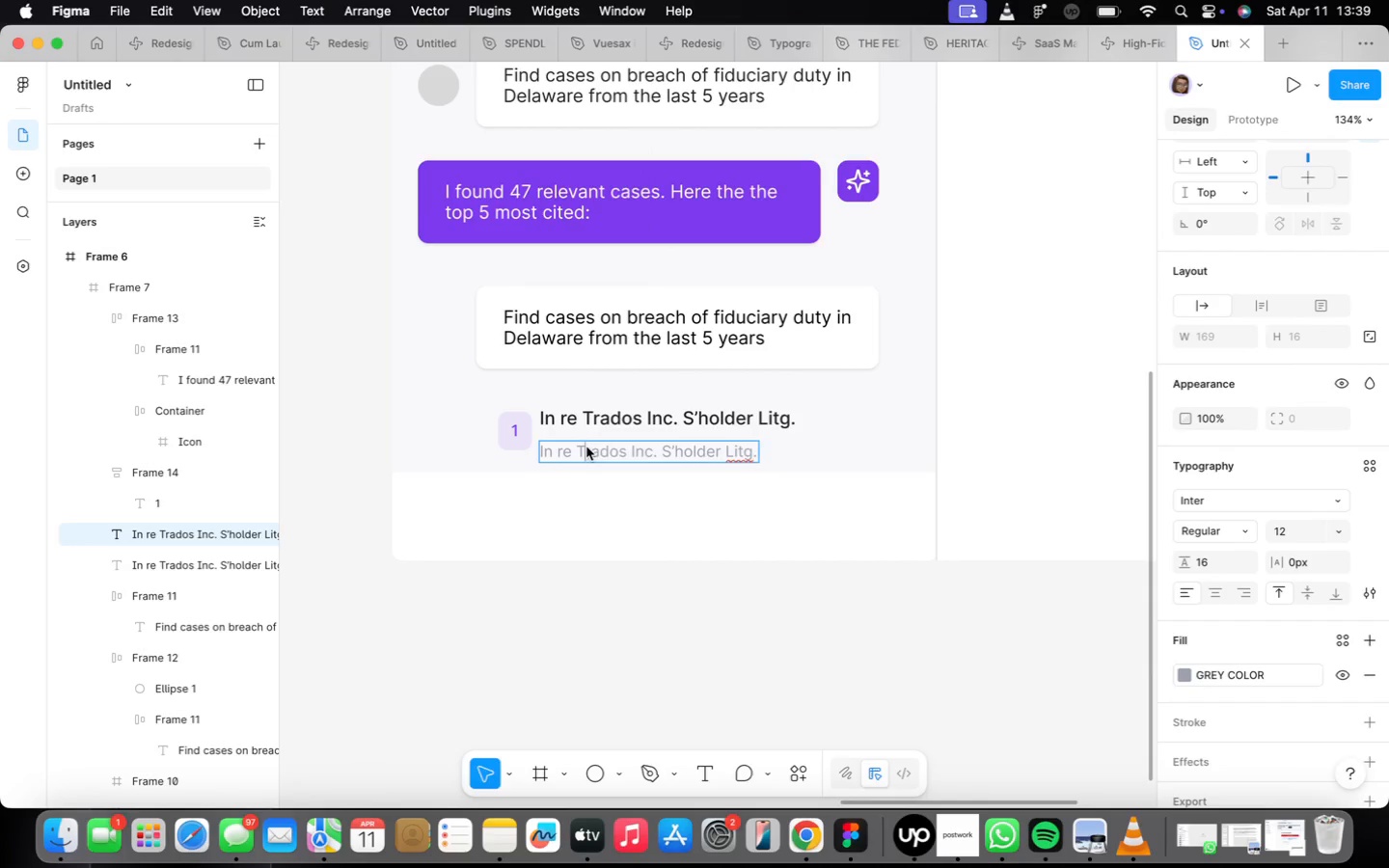 
triple_click([586, 447])
 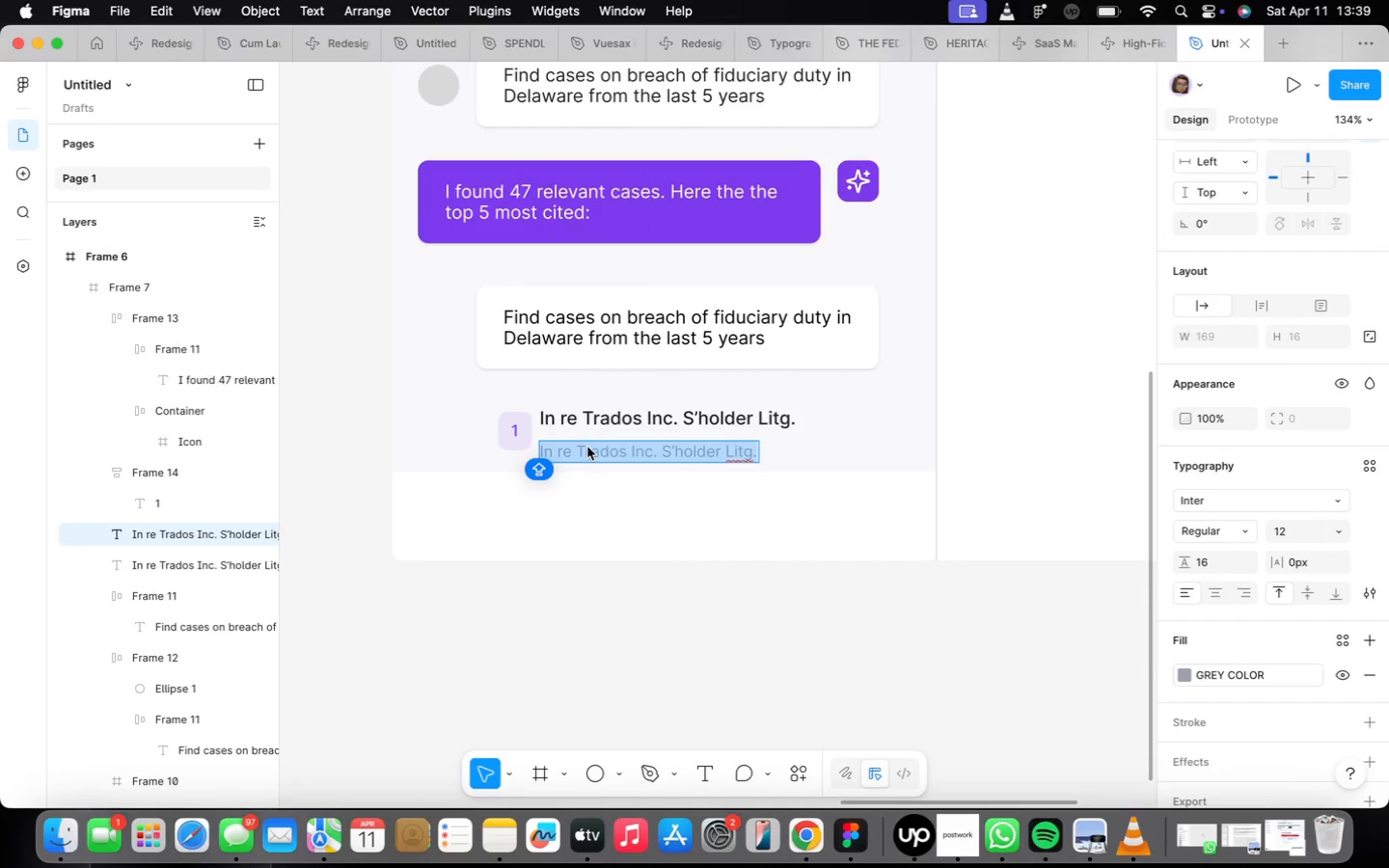 
type(73 A.3D)
key(Backspace)
type(D)
key(Backspace)
type(d 17)
 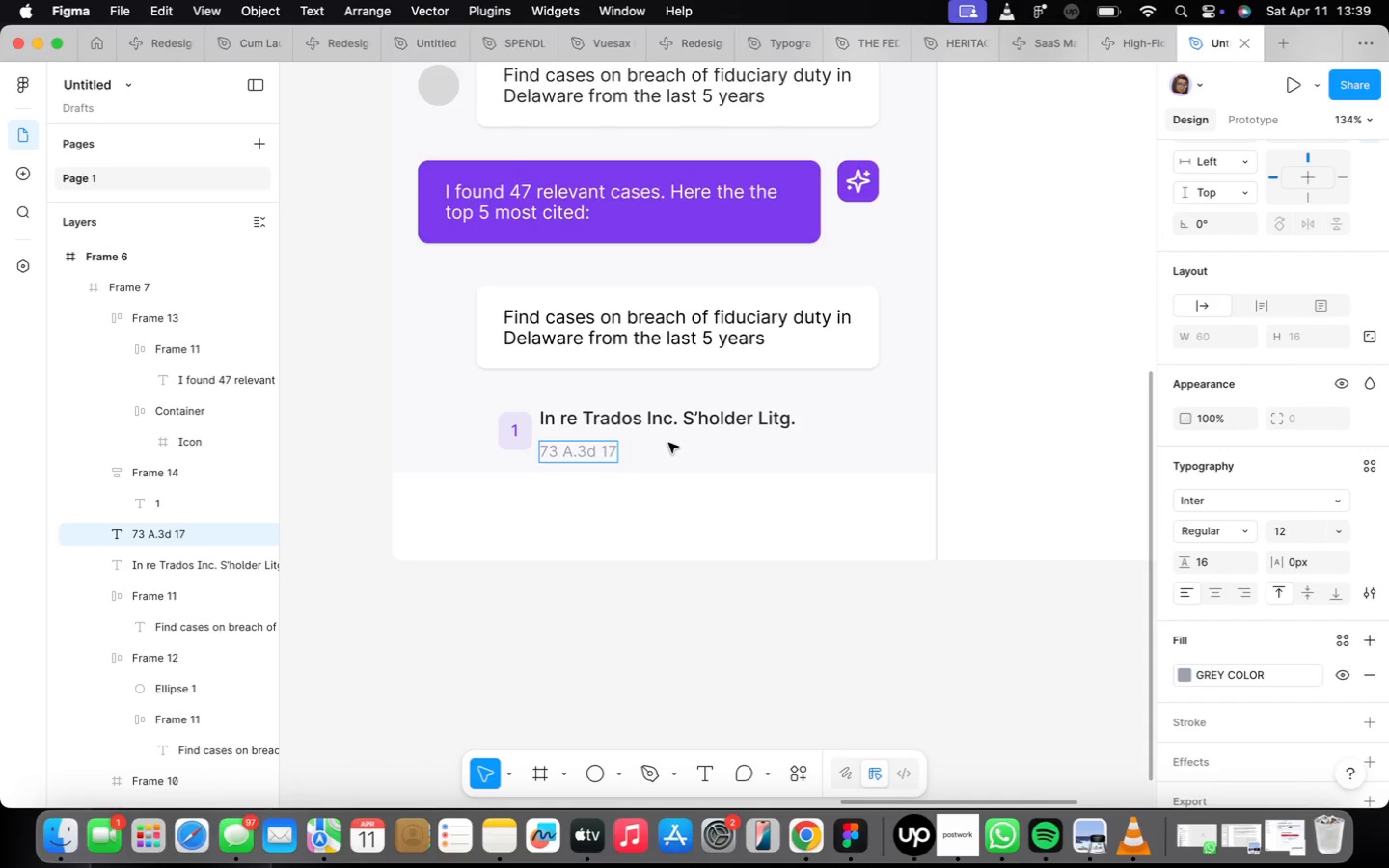 
key(Space)
 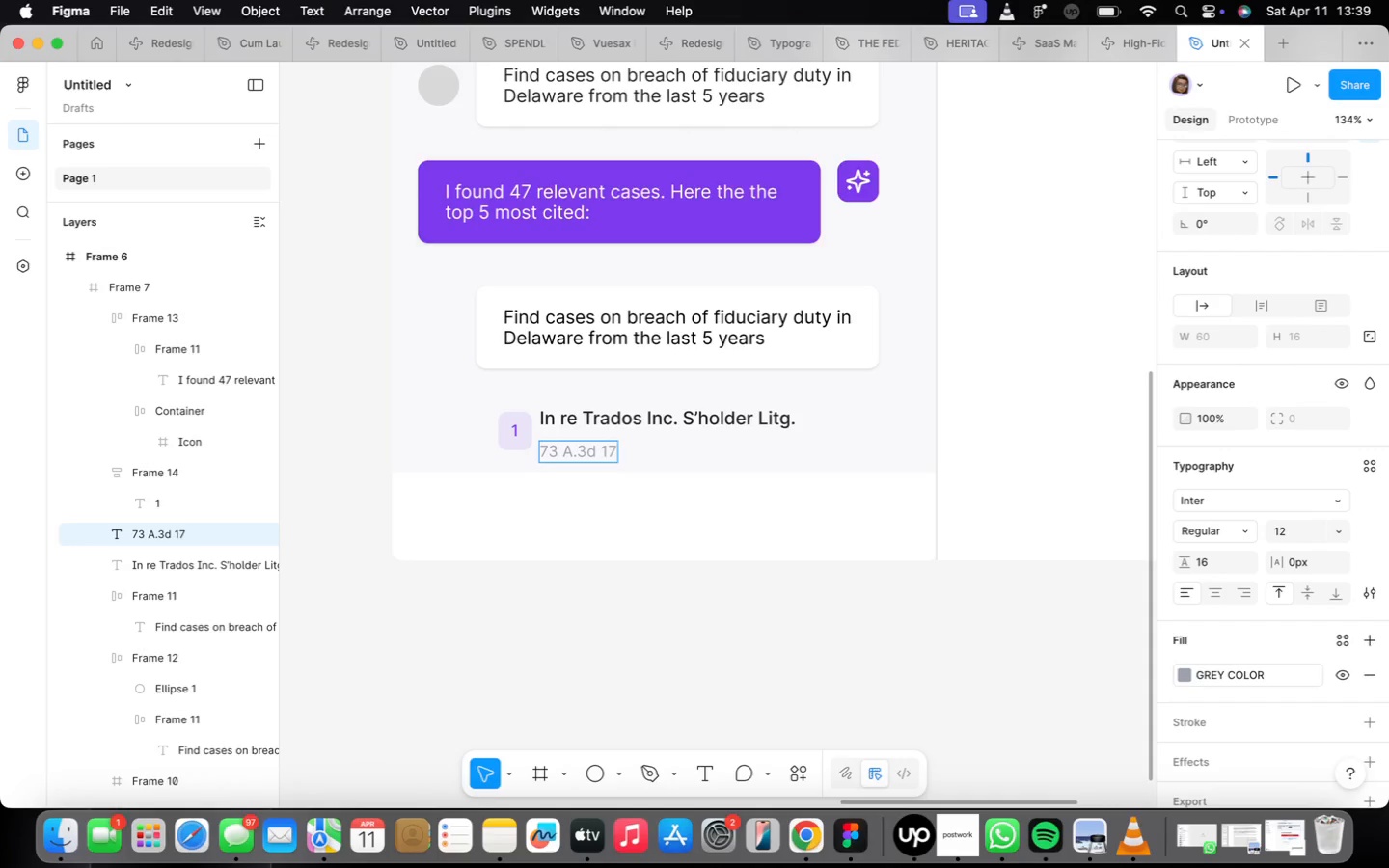 
key(Shift+ShiftLeft)
 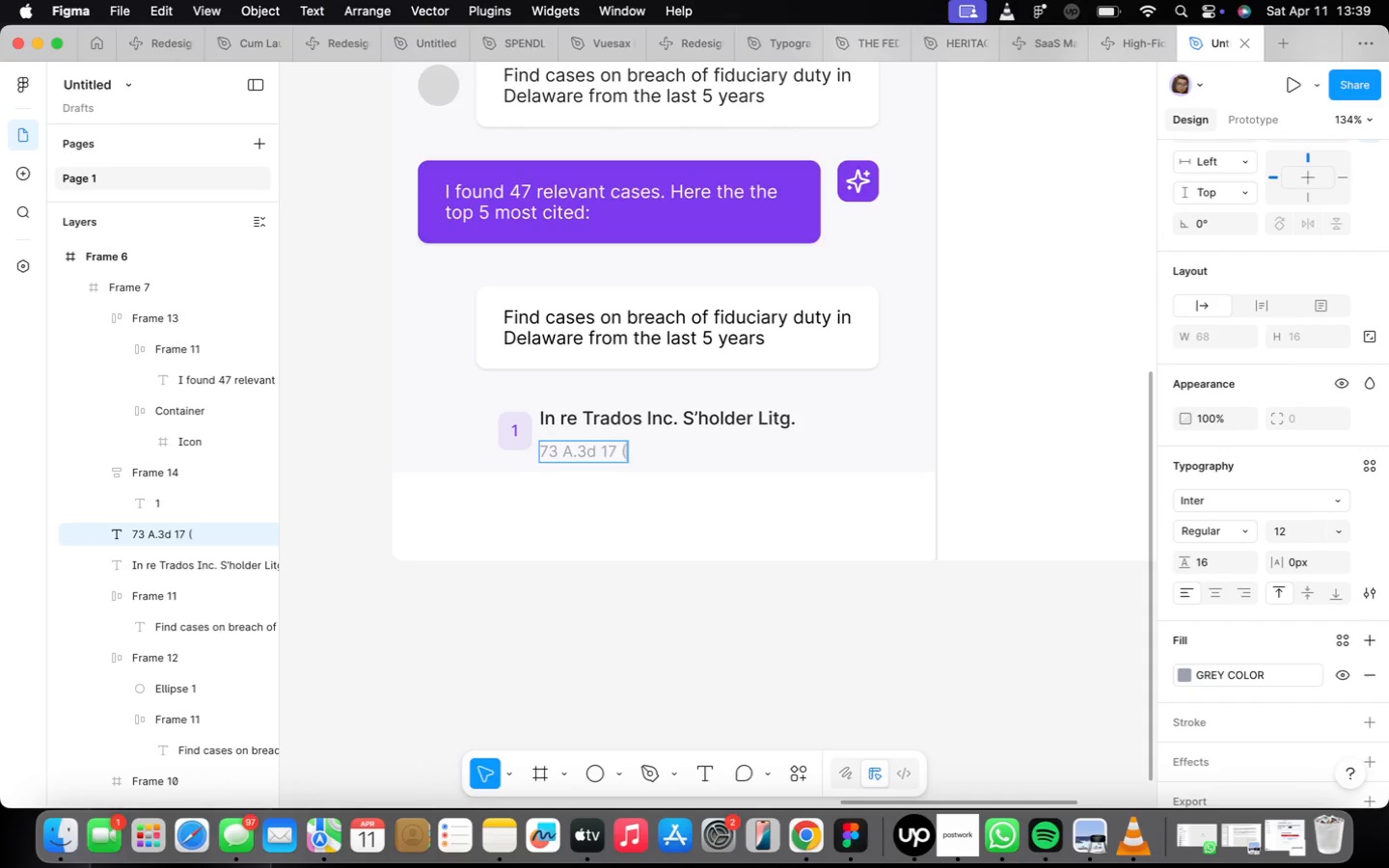 
key(Shift+9)
 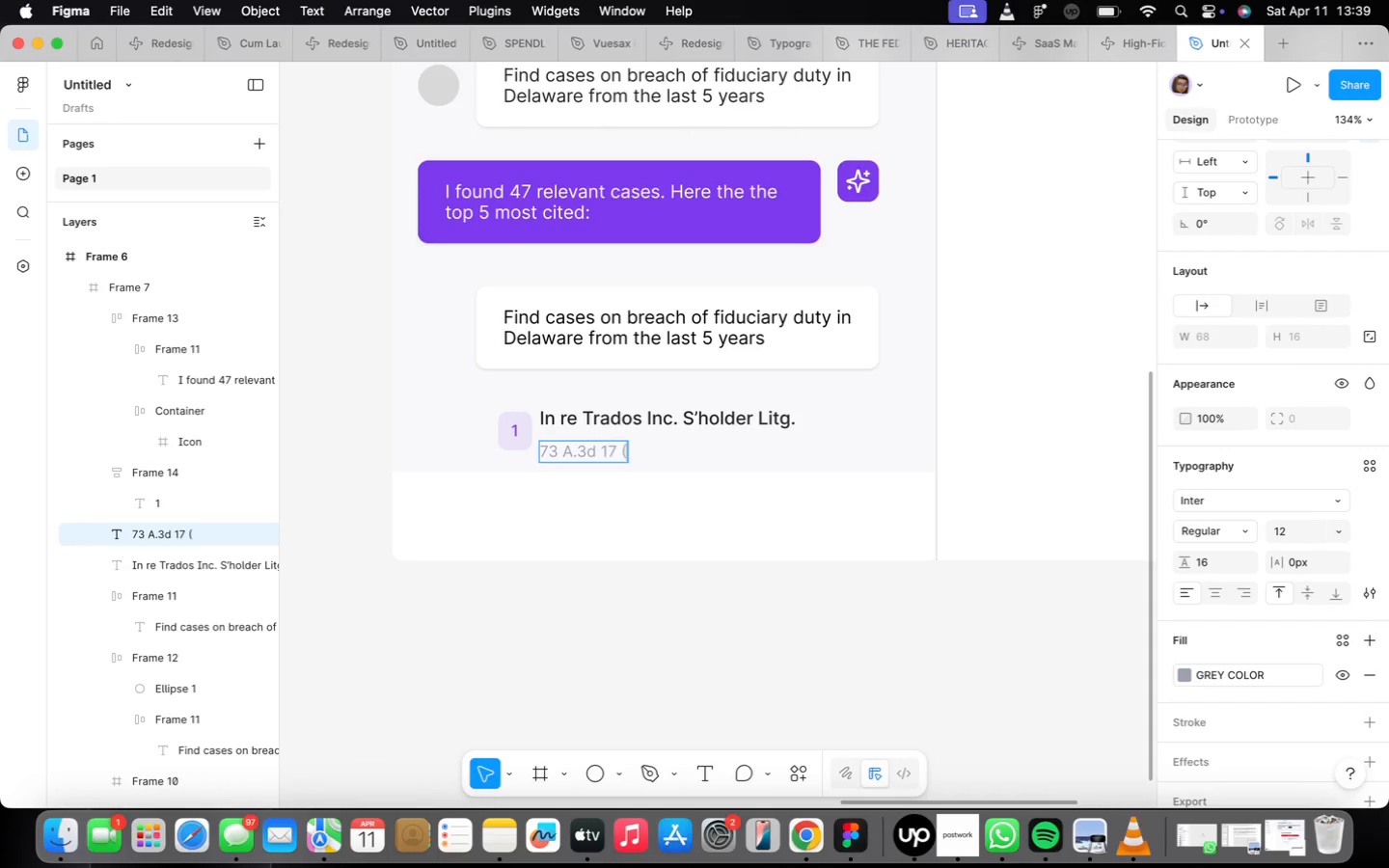 
key(Shift+ShiftLeft)
 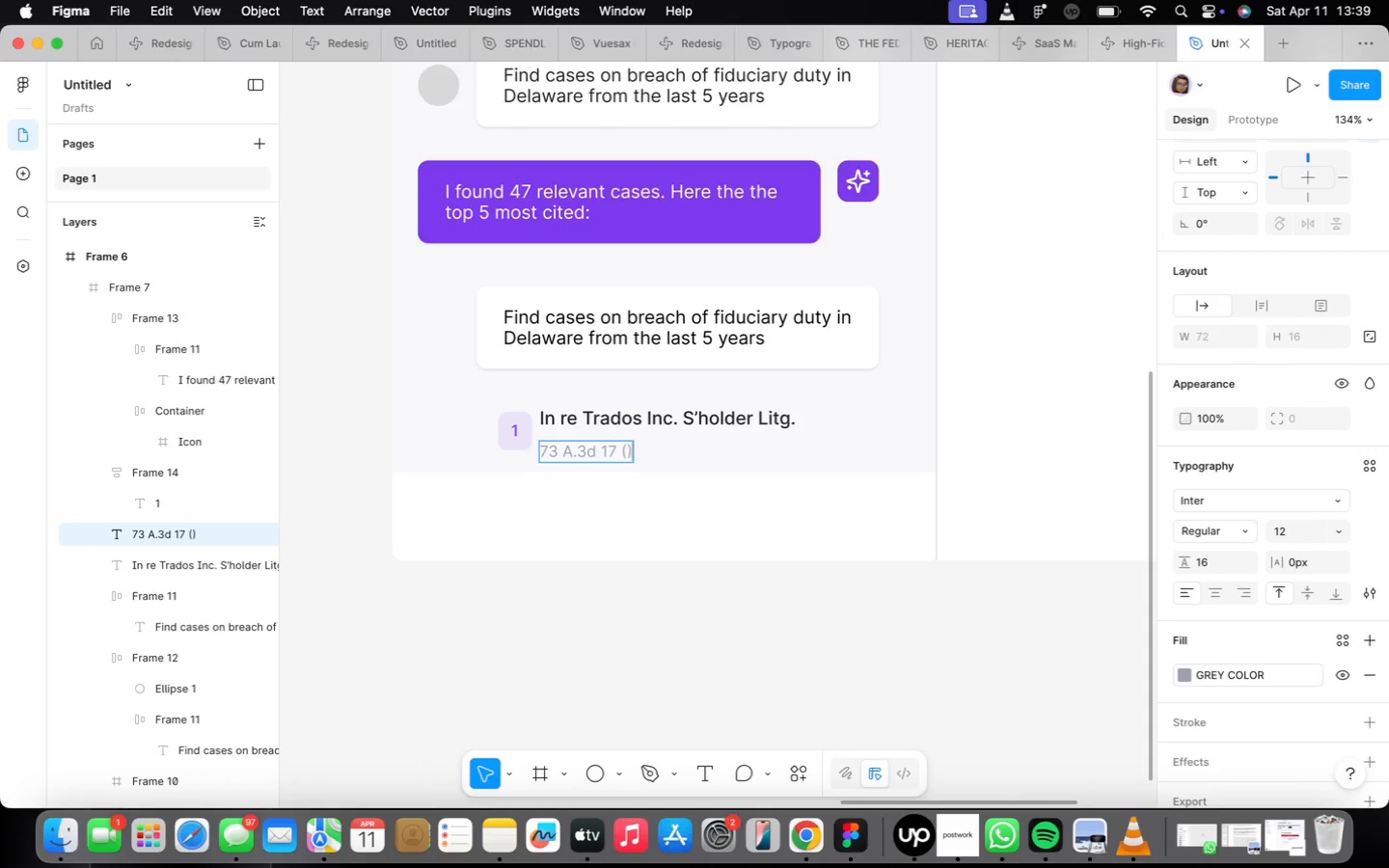 
key(Shift+0)
 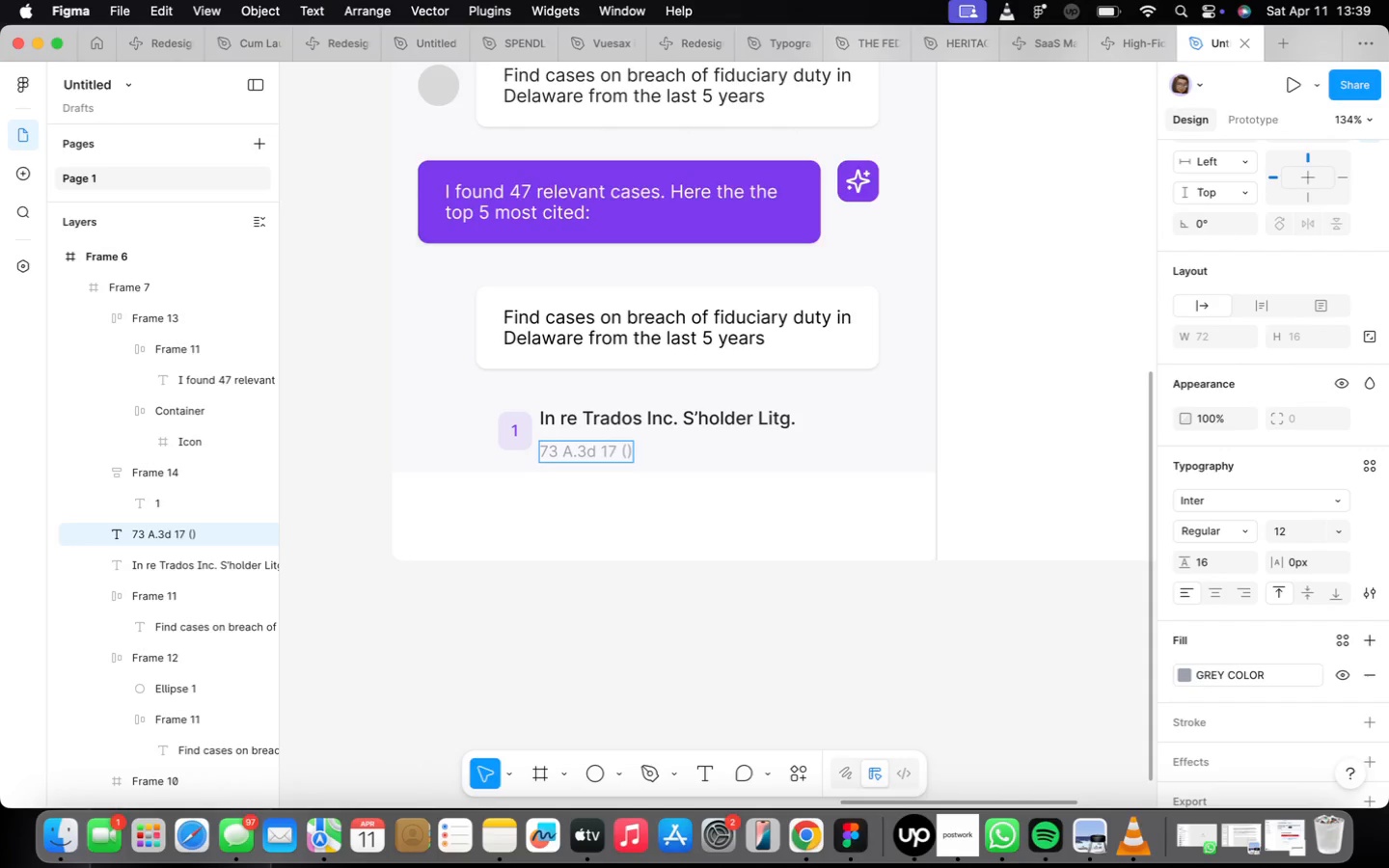 
key(ArrowLeft)
 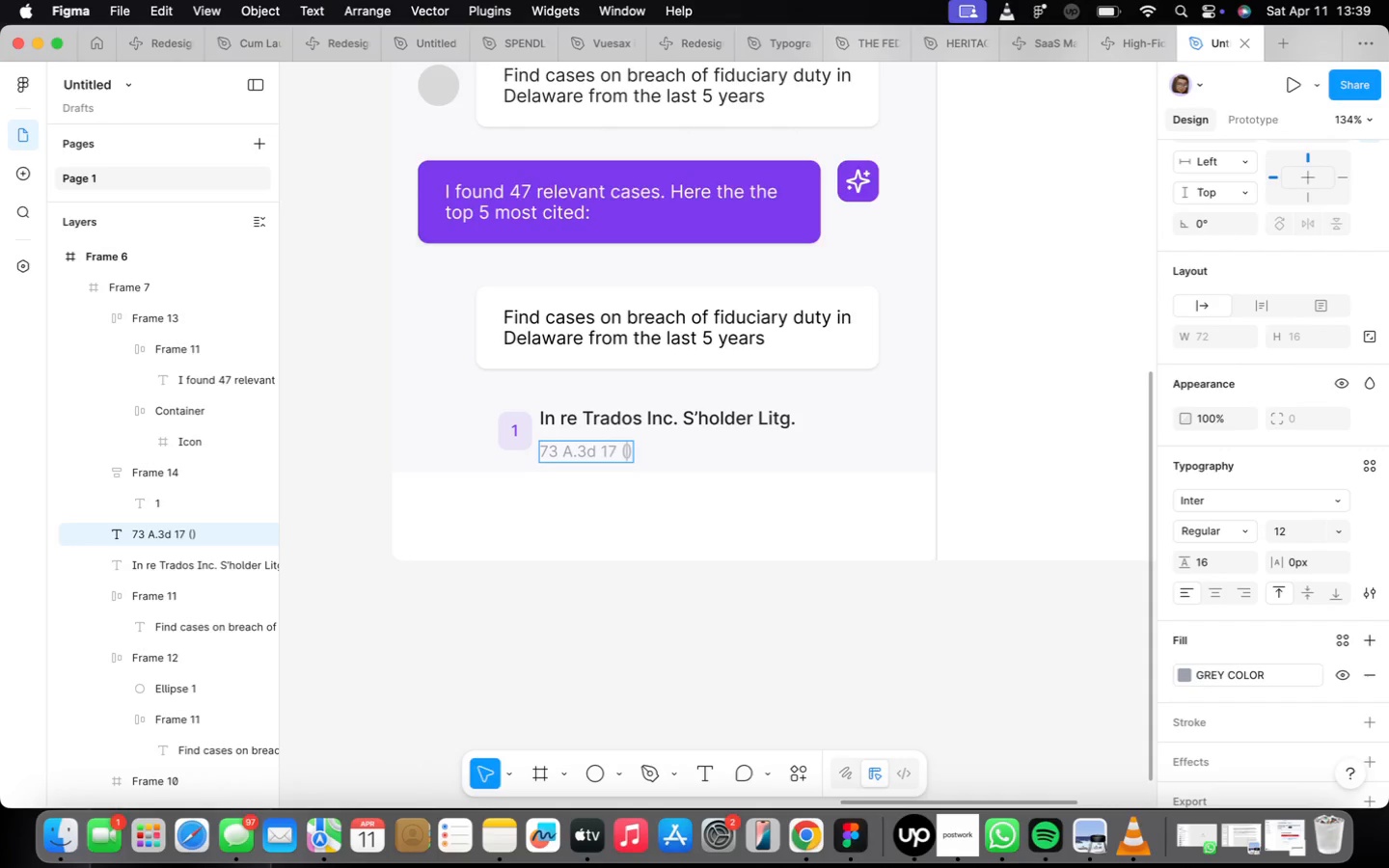 
type(Del. Ch. 2013)
 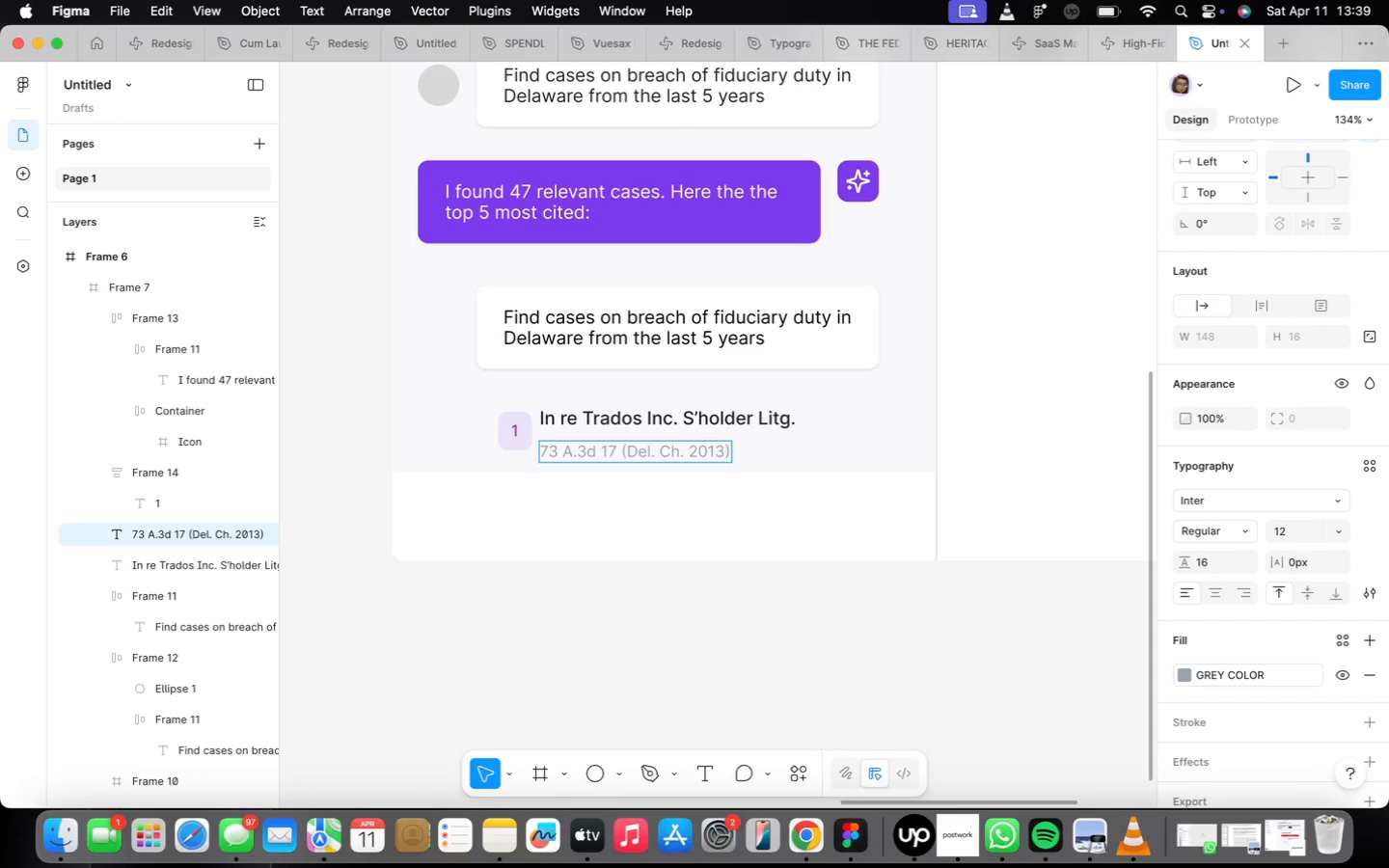 
key(ArrowRight)
 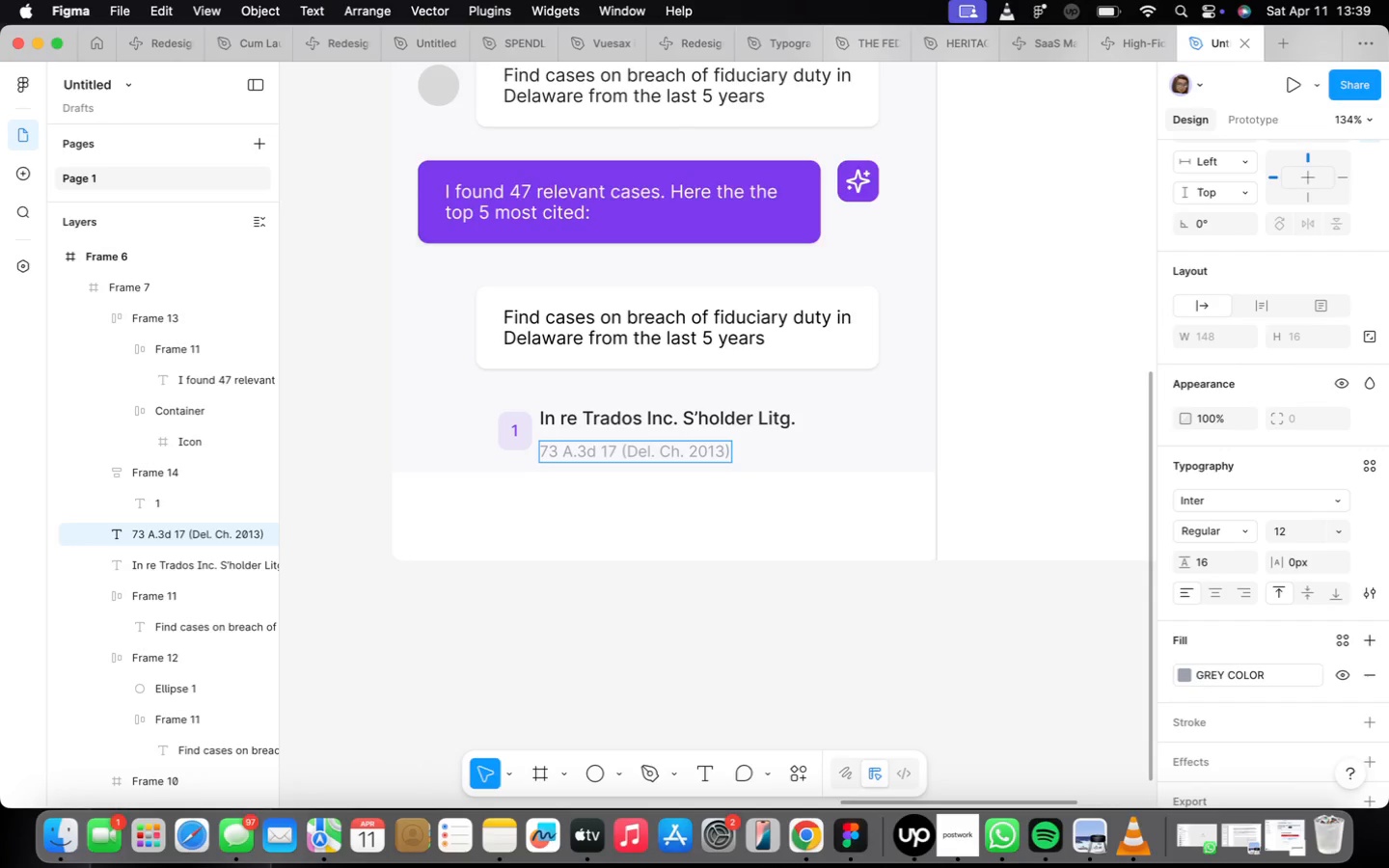 
type( Cited 234 times)
 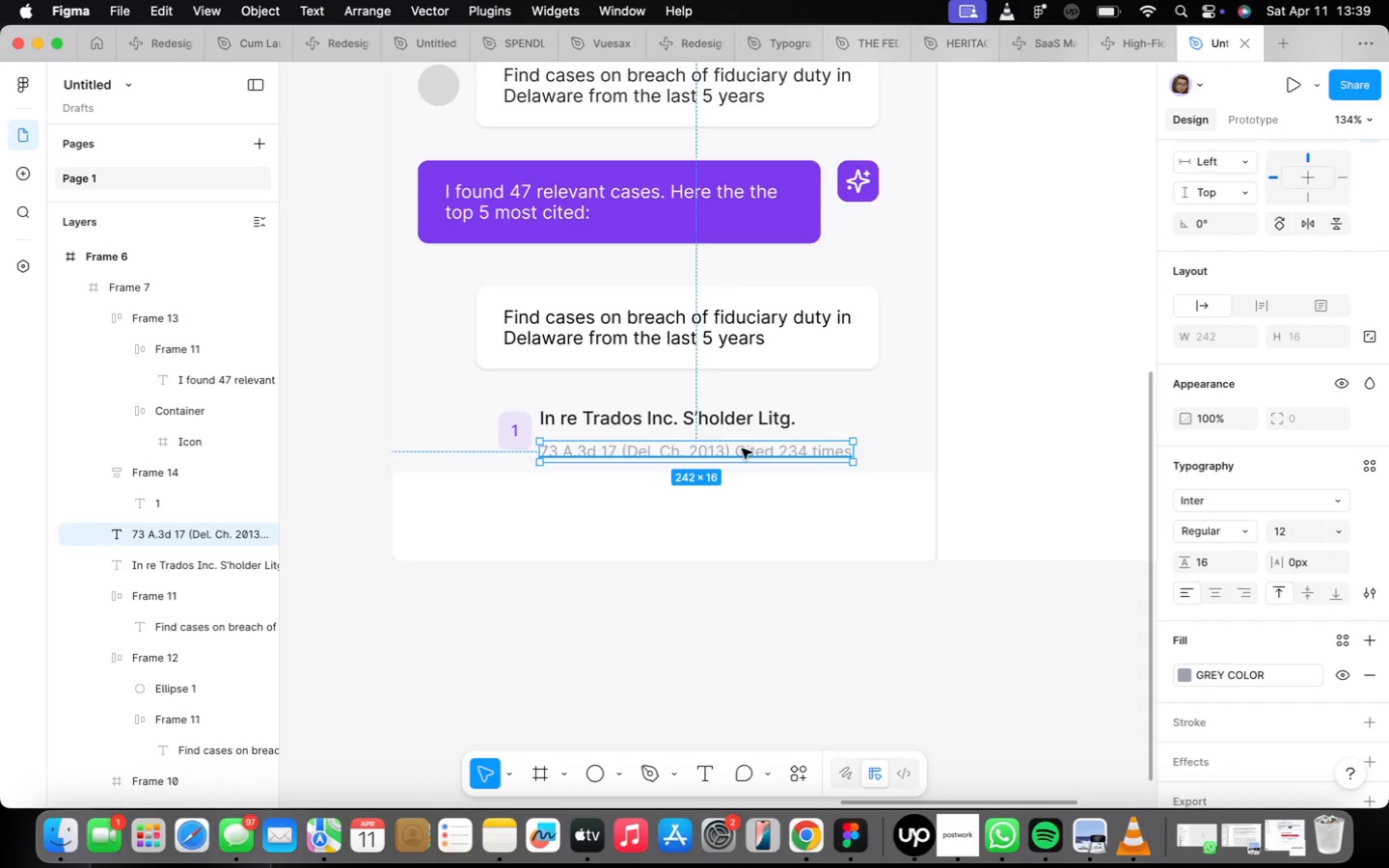 
left_click_drag(start_coordinate=[738, 450], to_coordinate=[878, 450])
 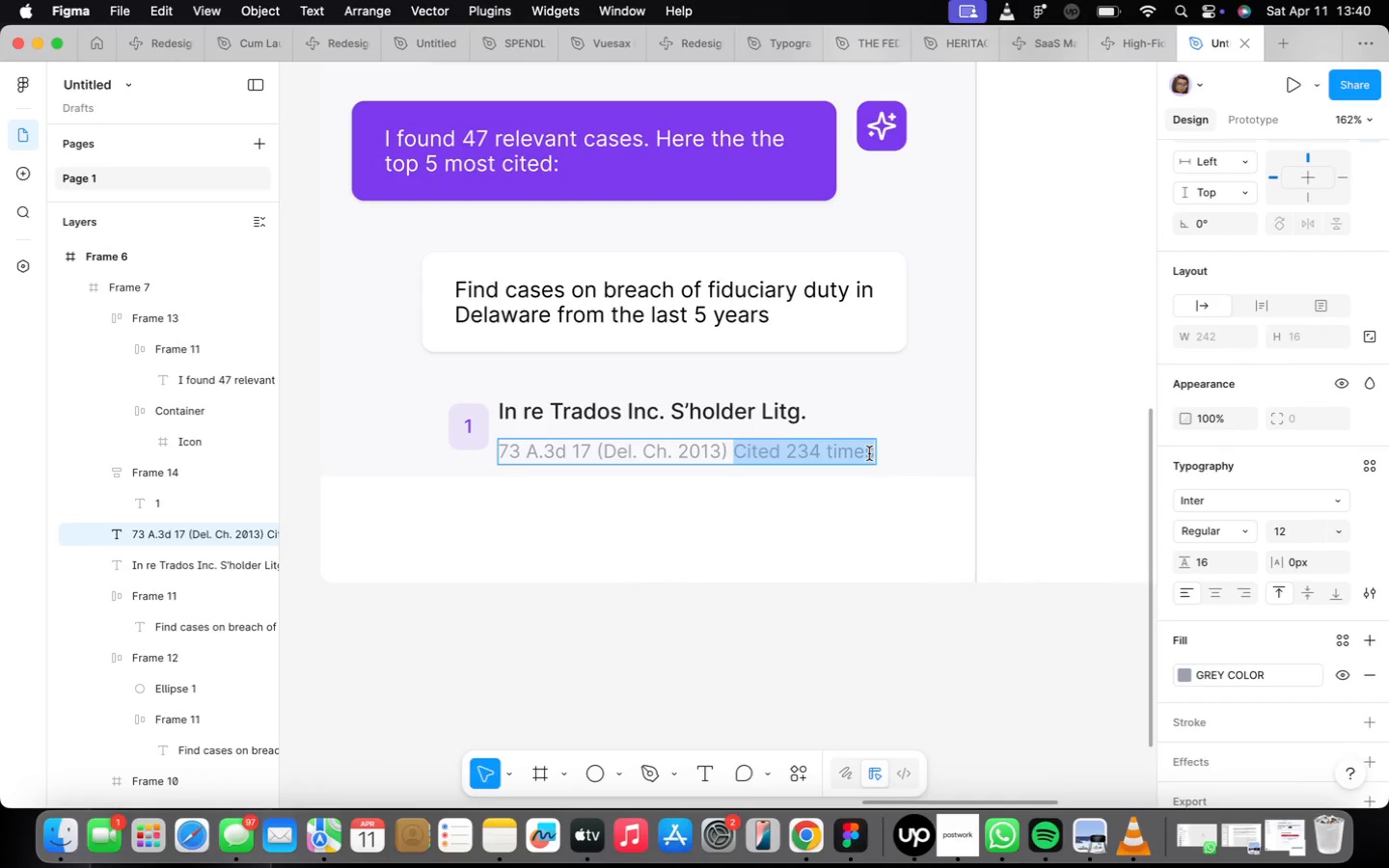 
scroll: coordinate [744, 454], scroll_direction: up, amount: 2.0
 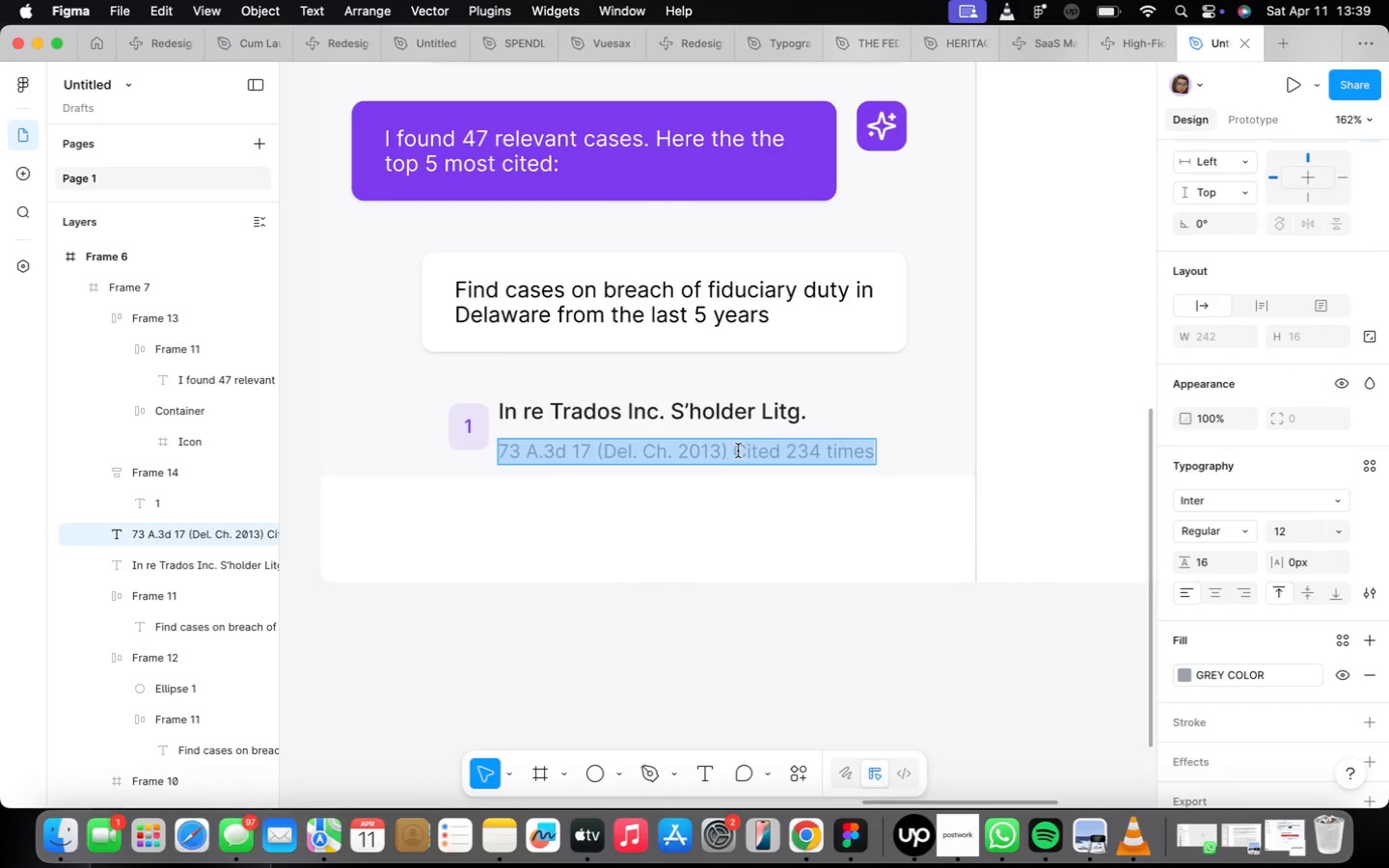 
key(Meta+CommandLeft)
 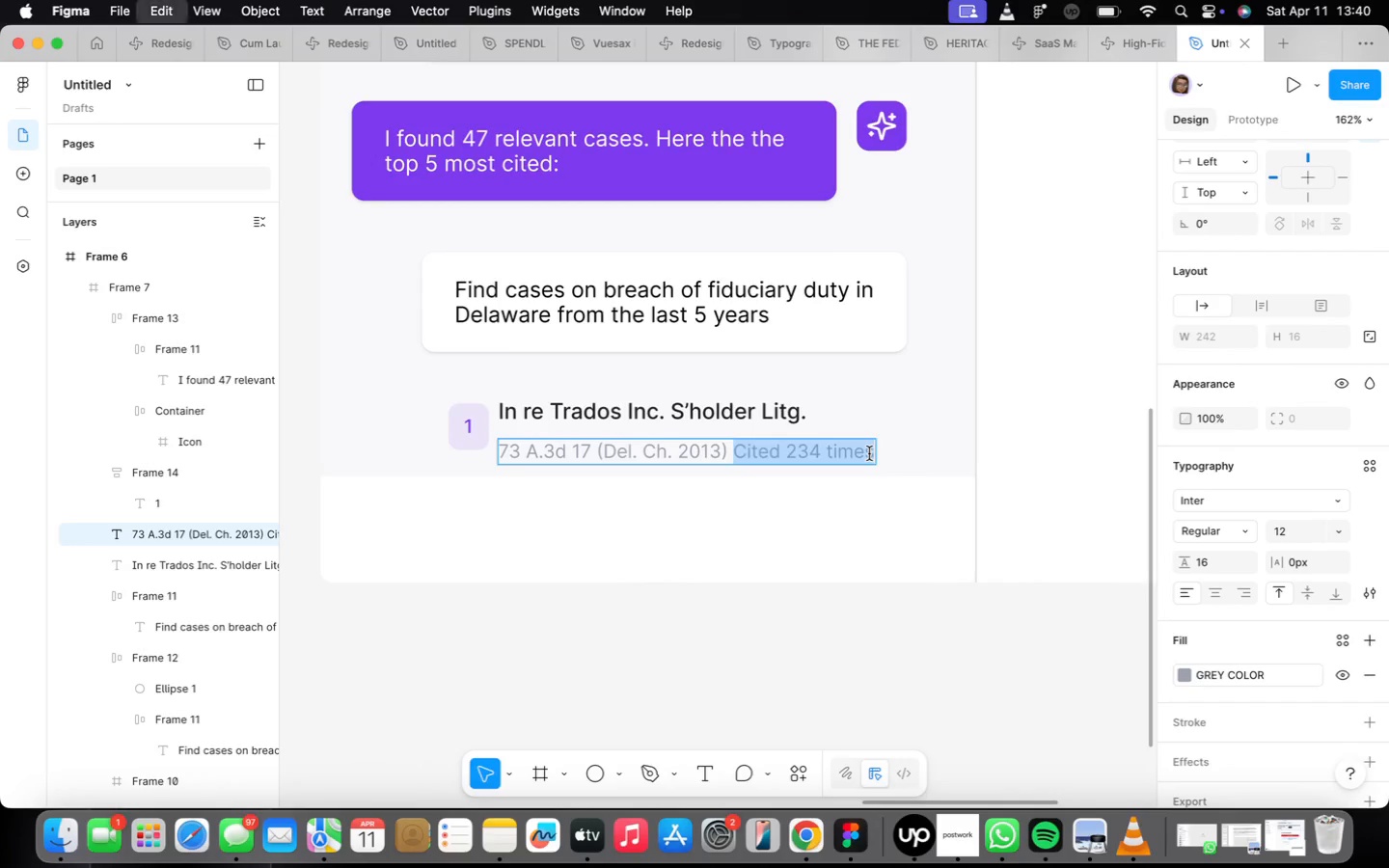 
key(Meta+X)
 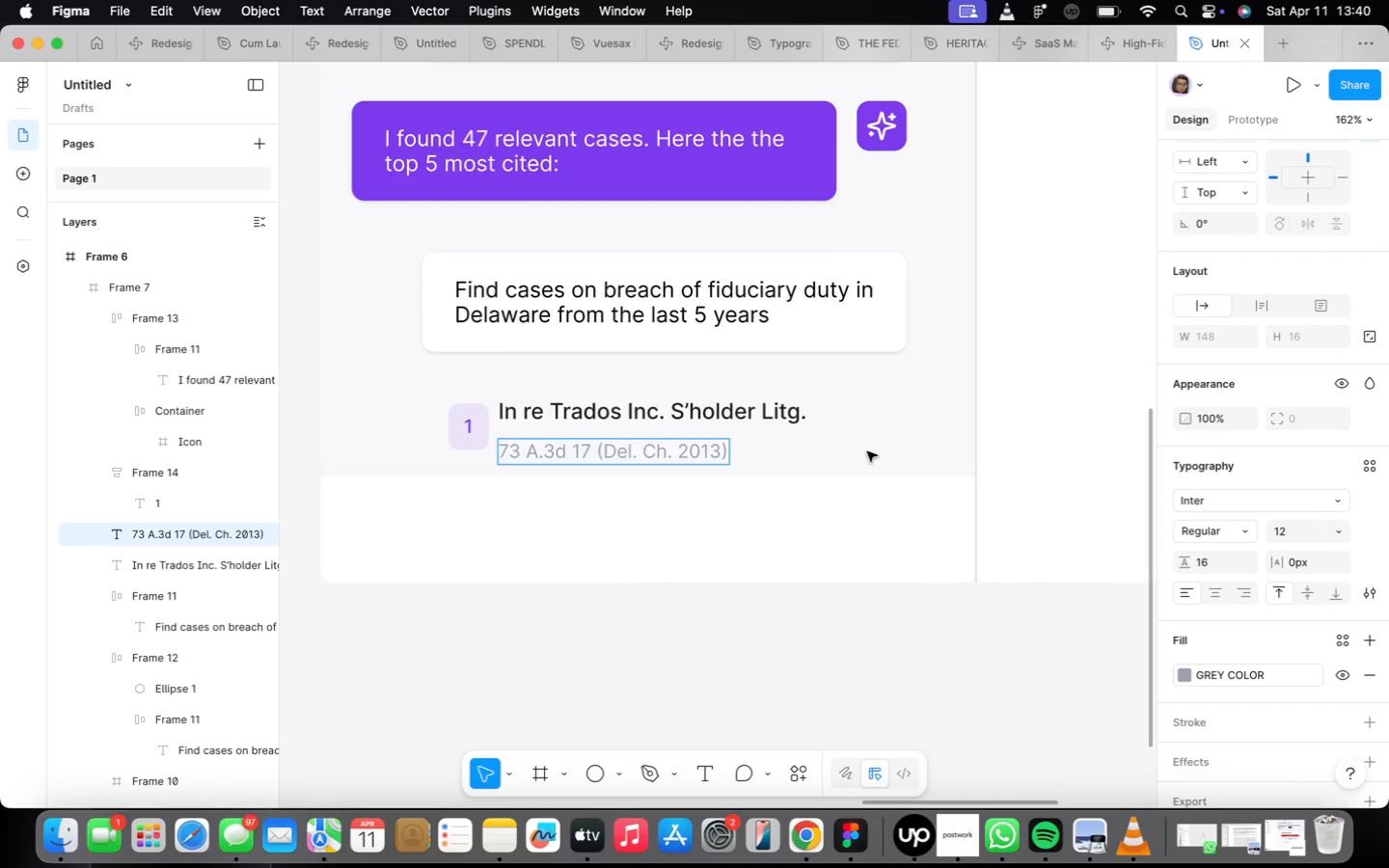 
left_click([864, 450])
 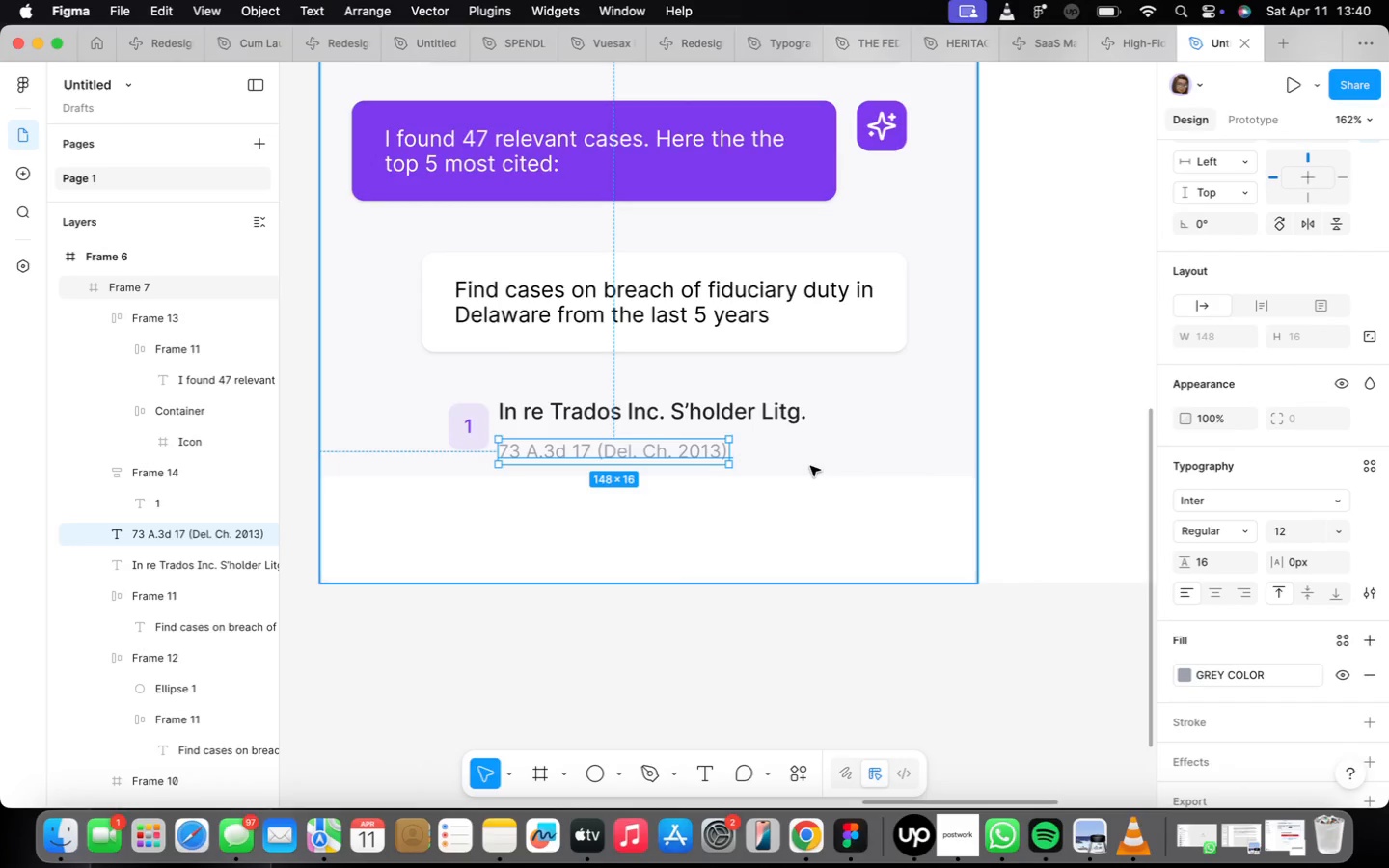 
right_click([793, 452])
 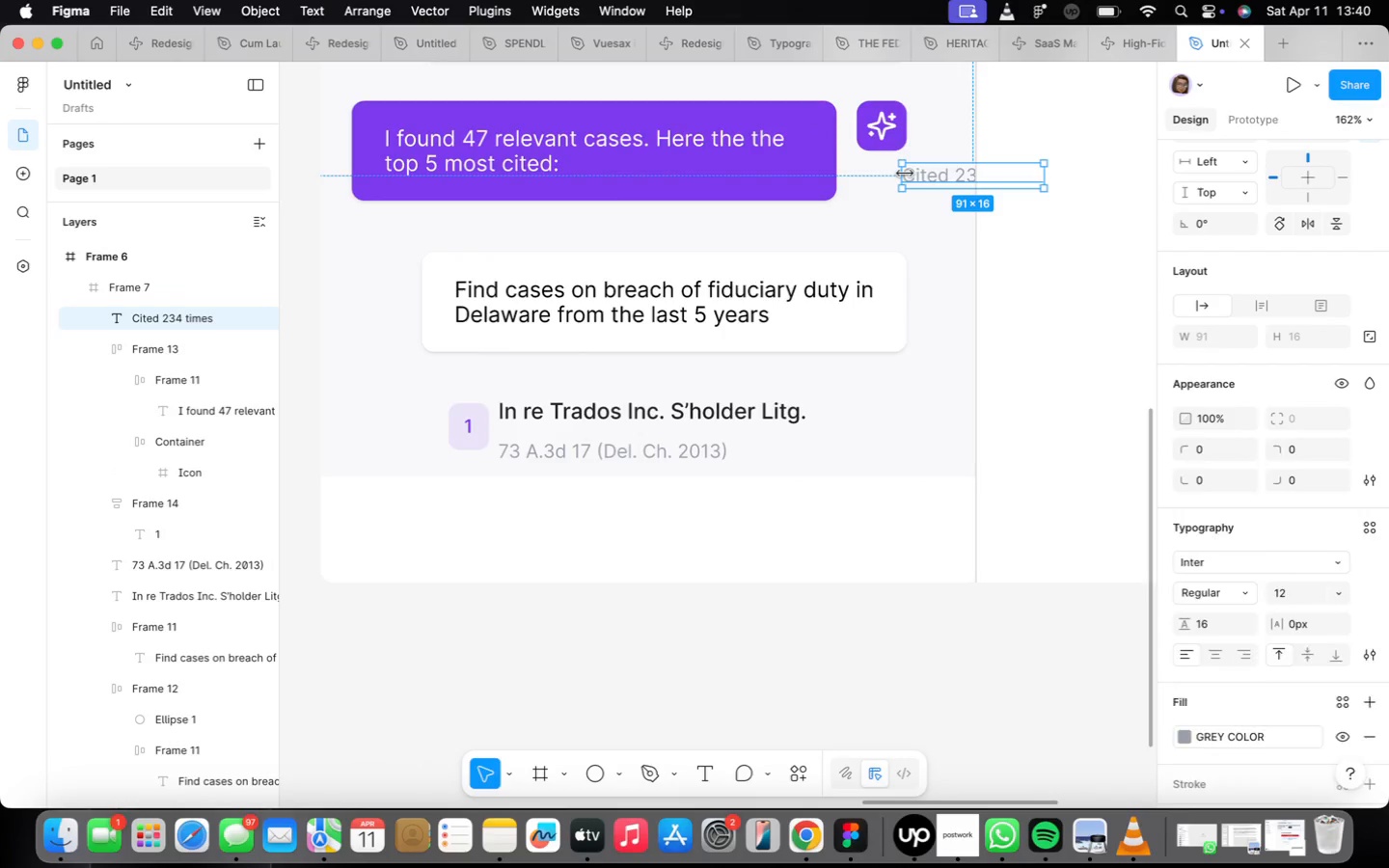 
left_click_drag(start_coordinate=[957, 173], to_coordinate=[808, 449])
 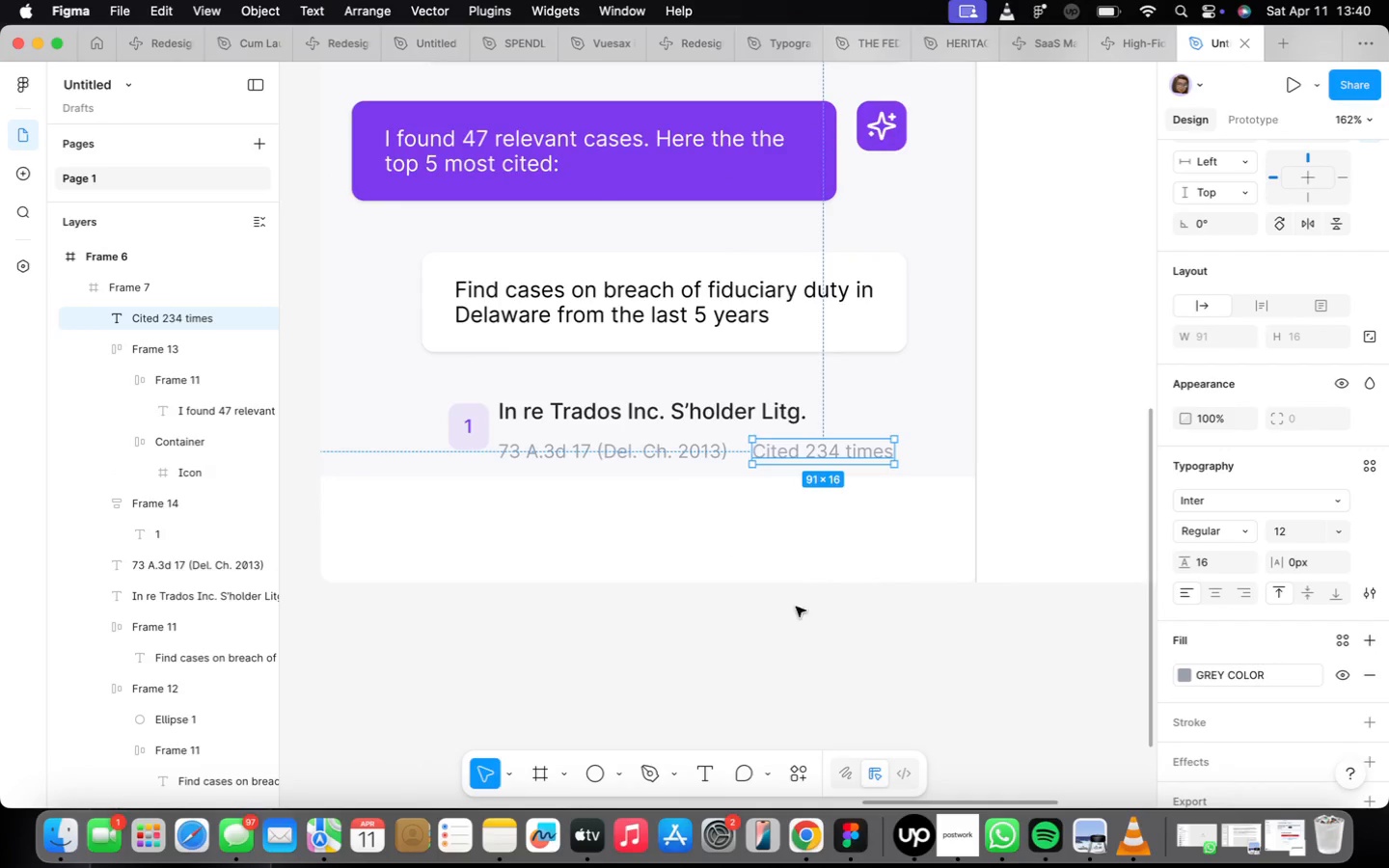 
right_click([781, 622])
 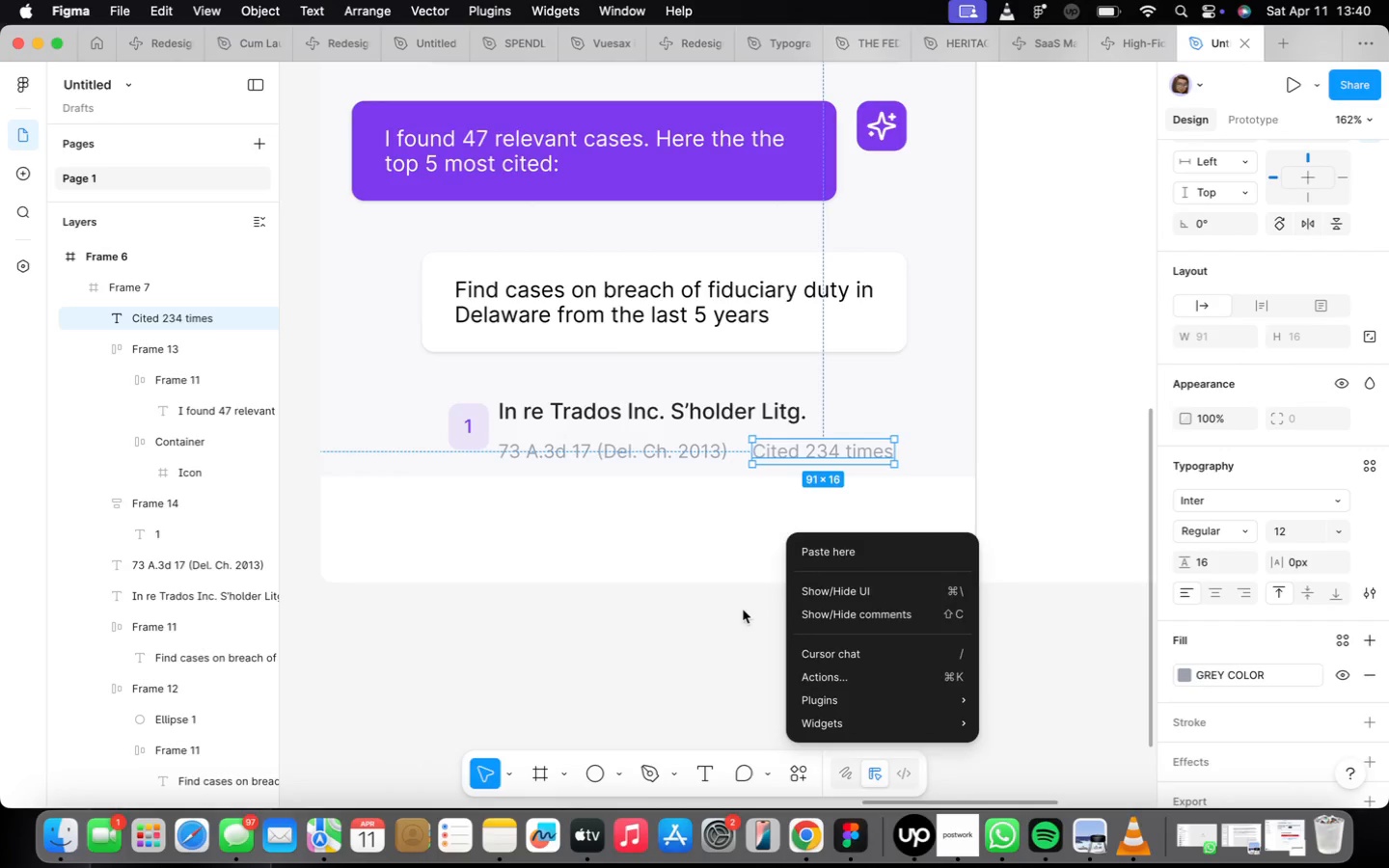 
double_click([743, 610])
 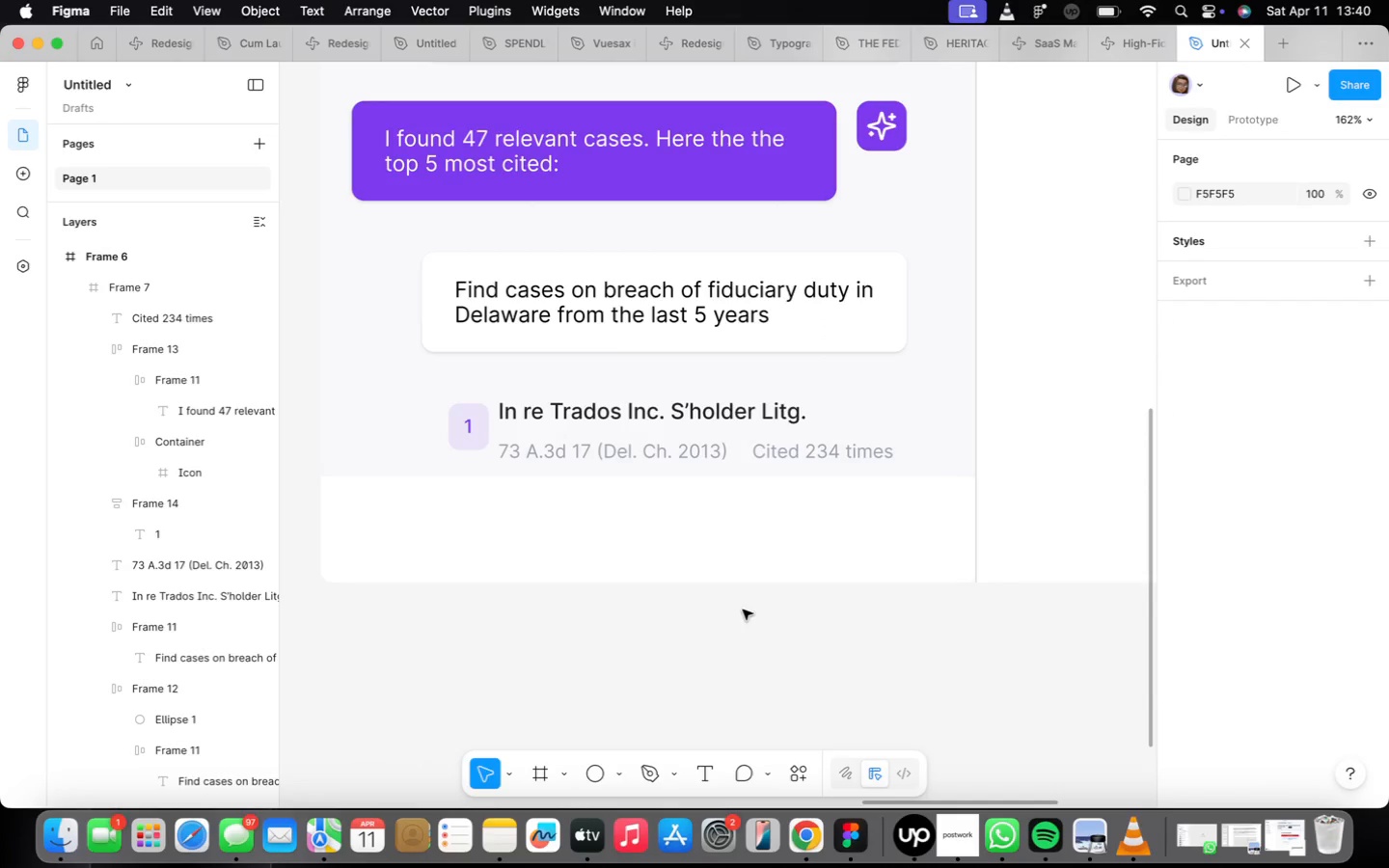 
key(O)
 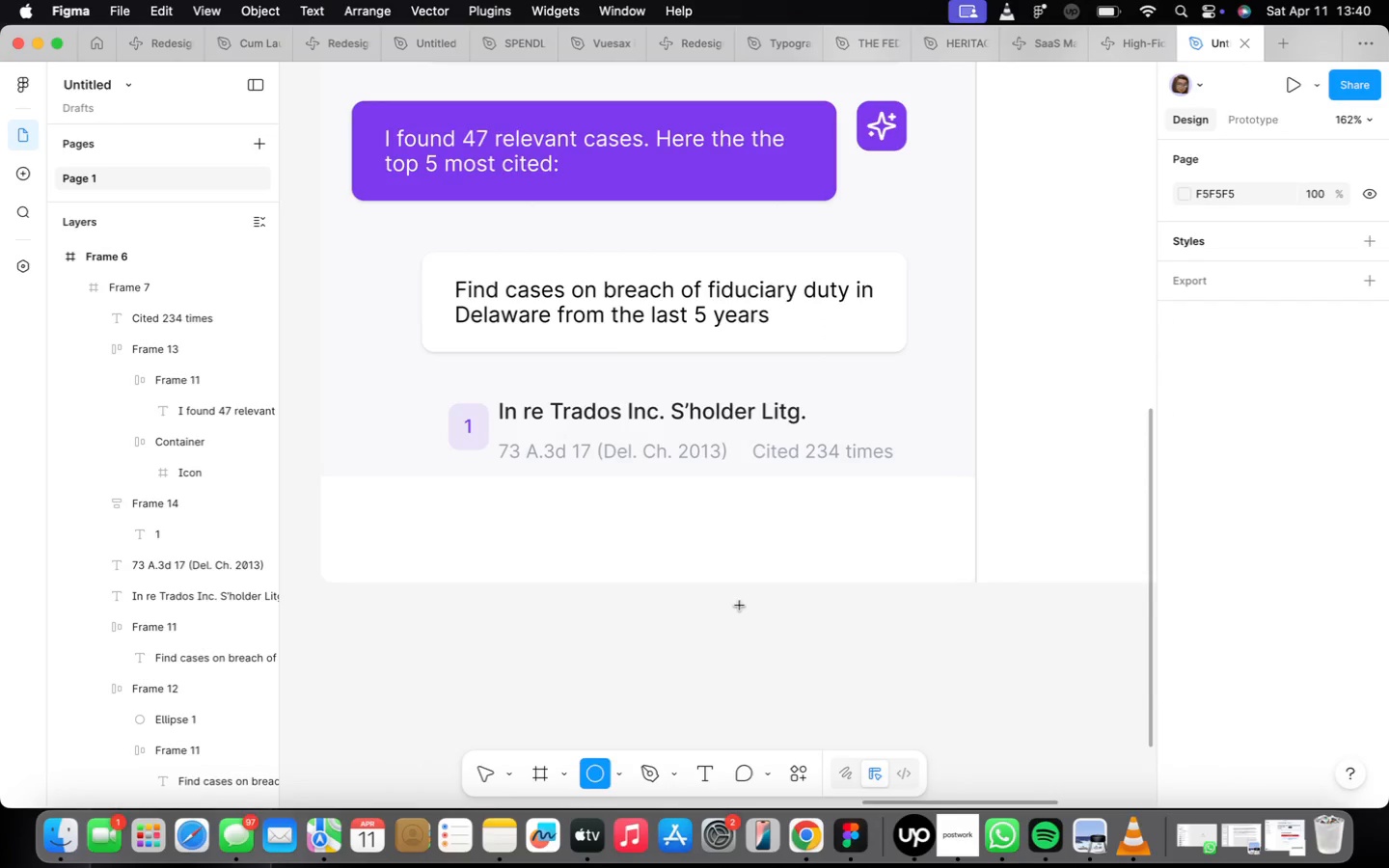 
left_click_drag(start_coordinate=[740, 606], to_coordinate=[754, 618])
 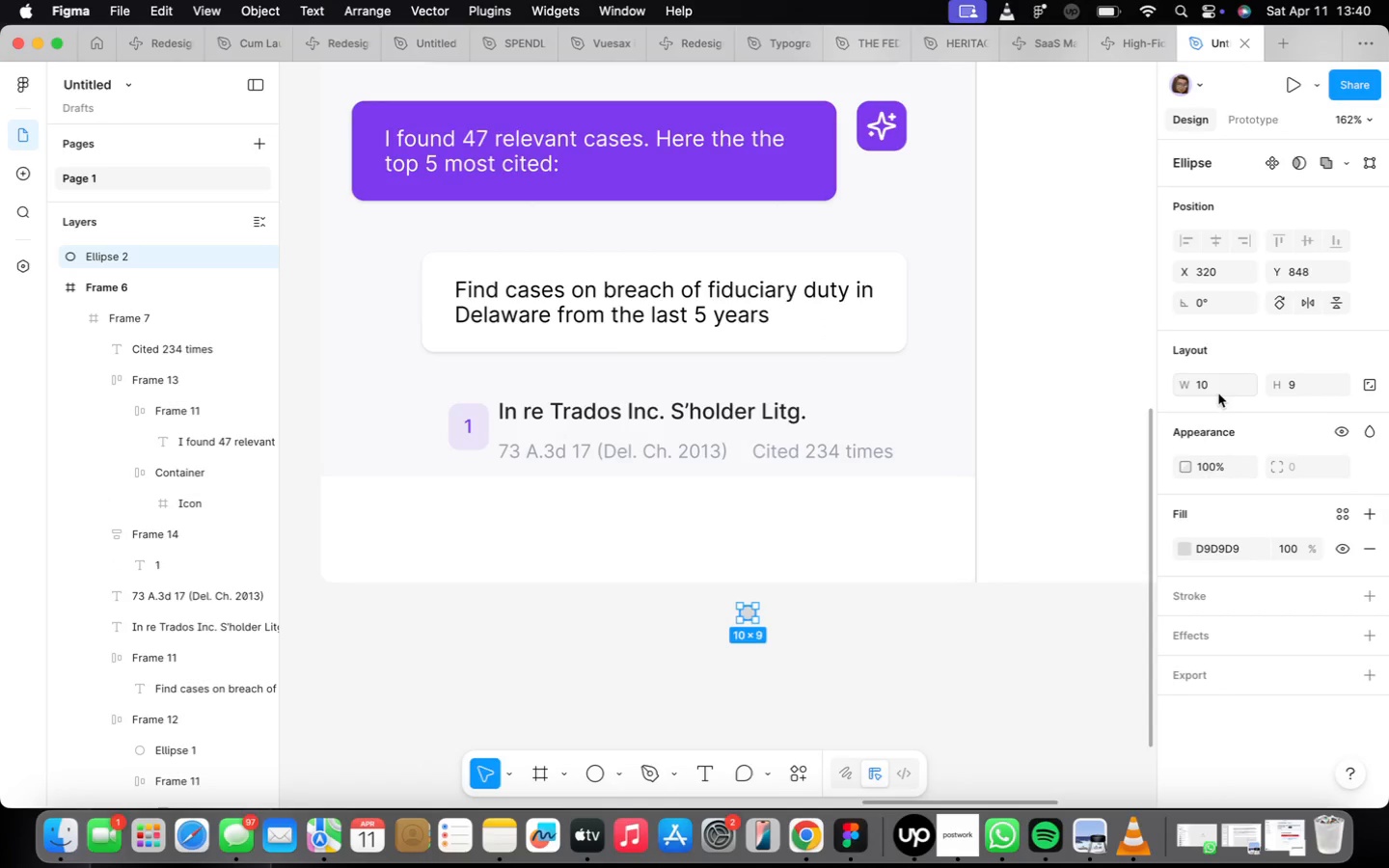 
left_click([1219, 386])
 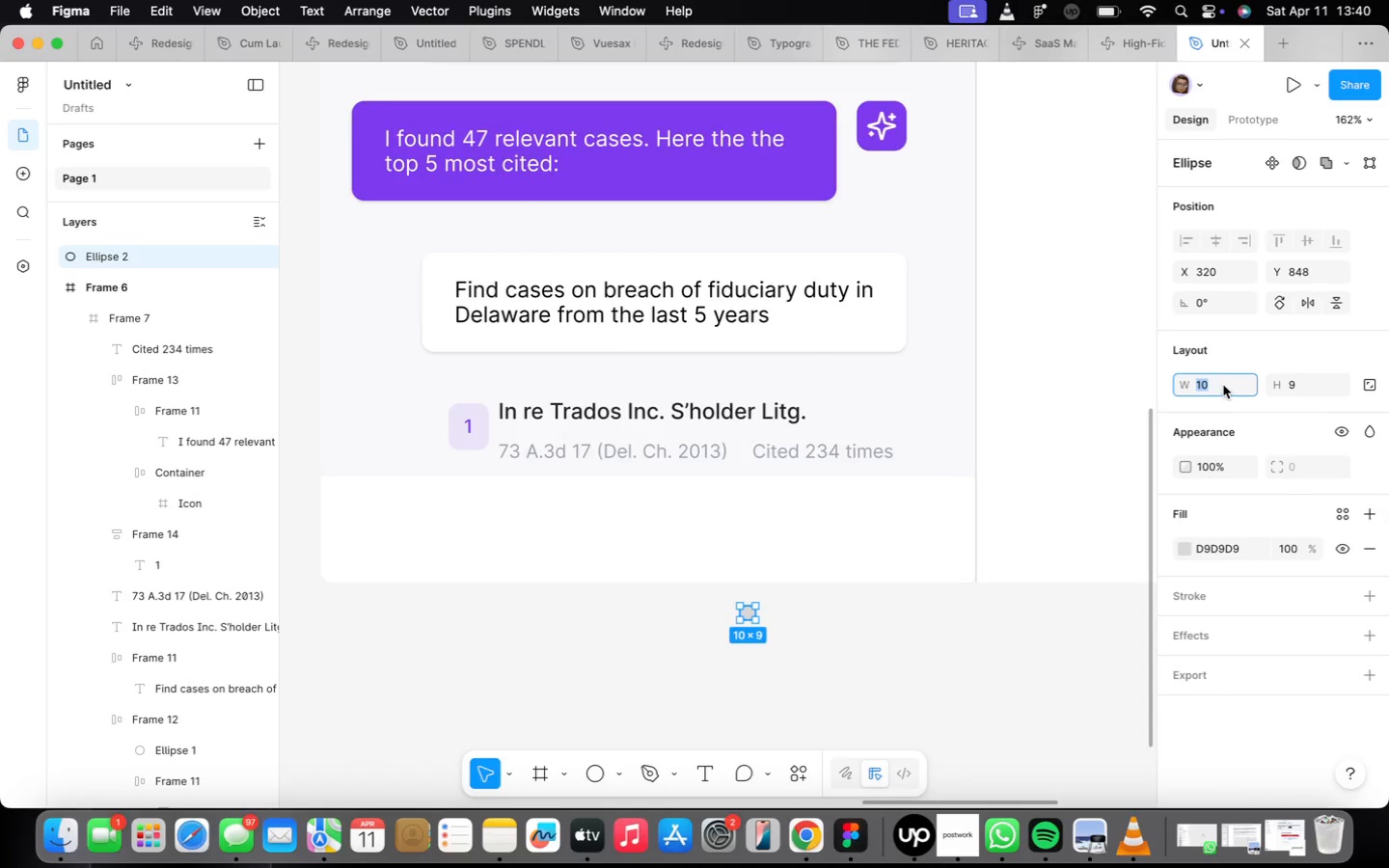 
type(66)
 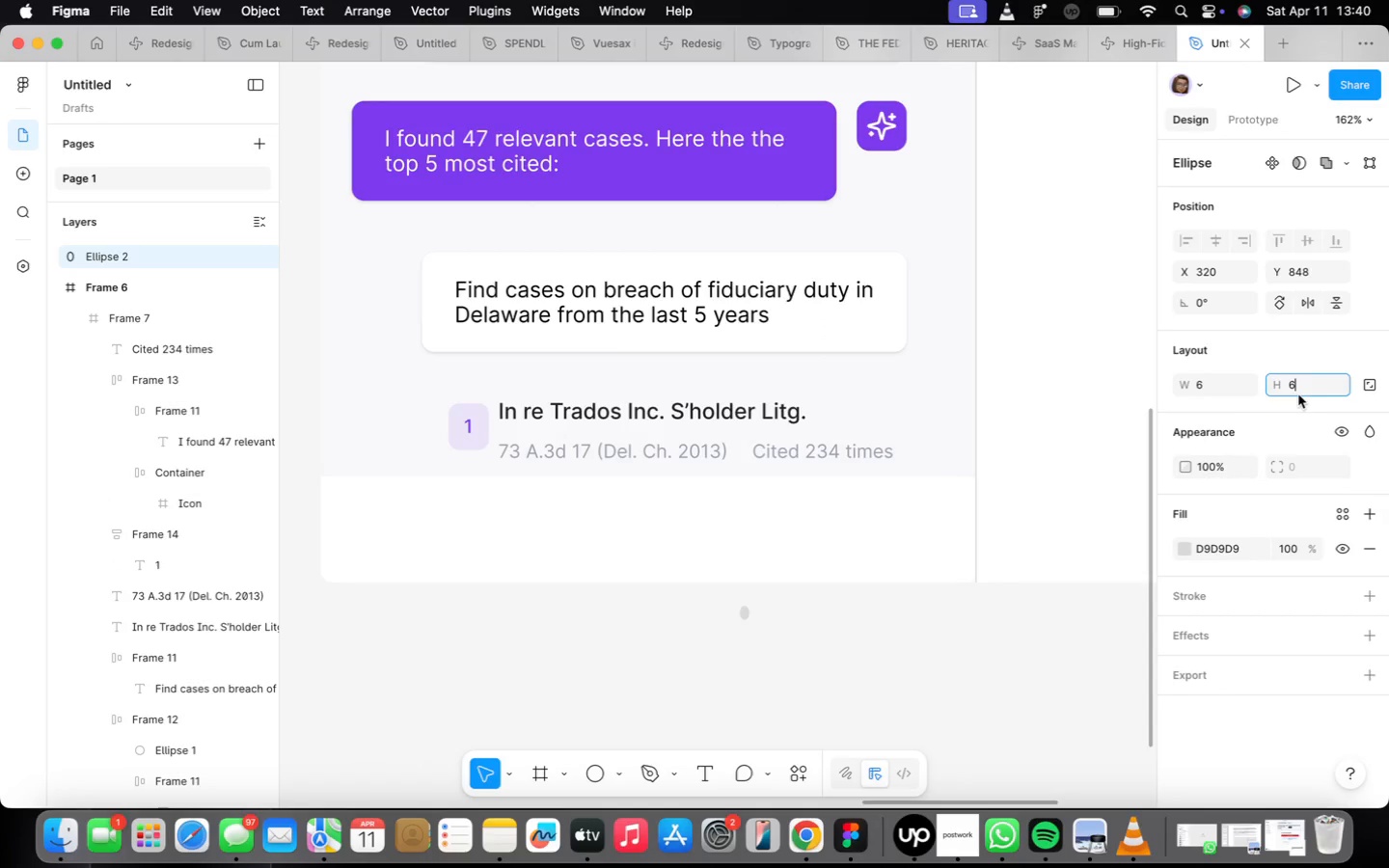 
key(Enter)
 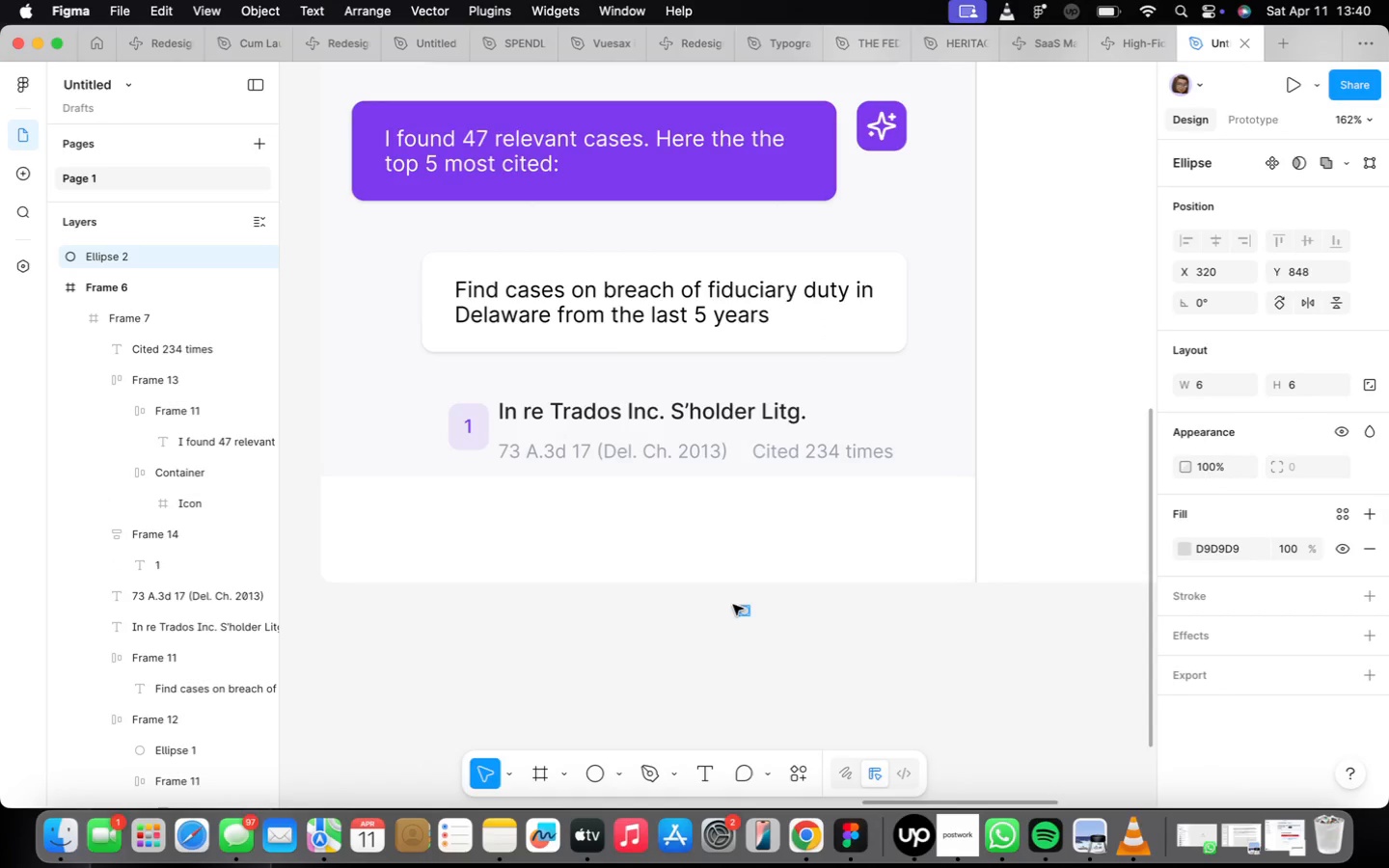 
left_click_drag(start_coordinate=[744, 611], to_coordinate=[739, 451])
 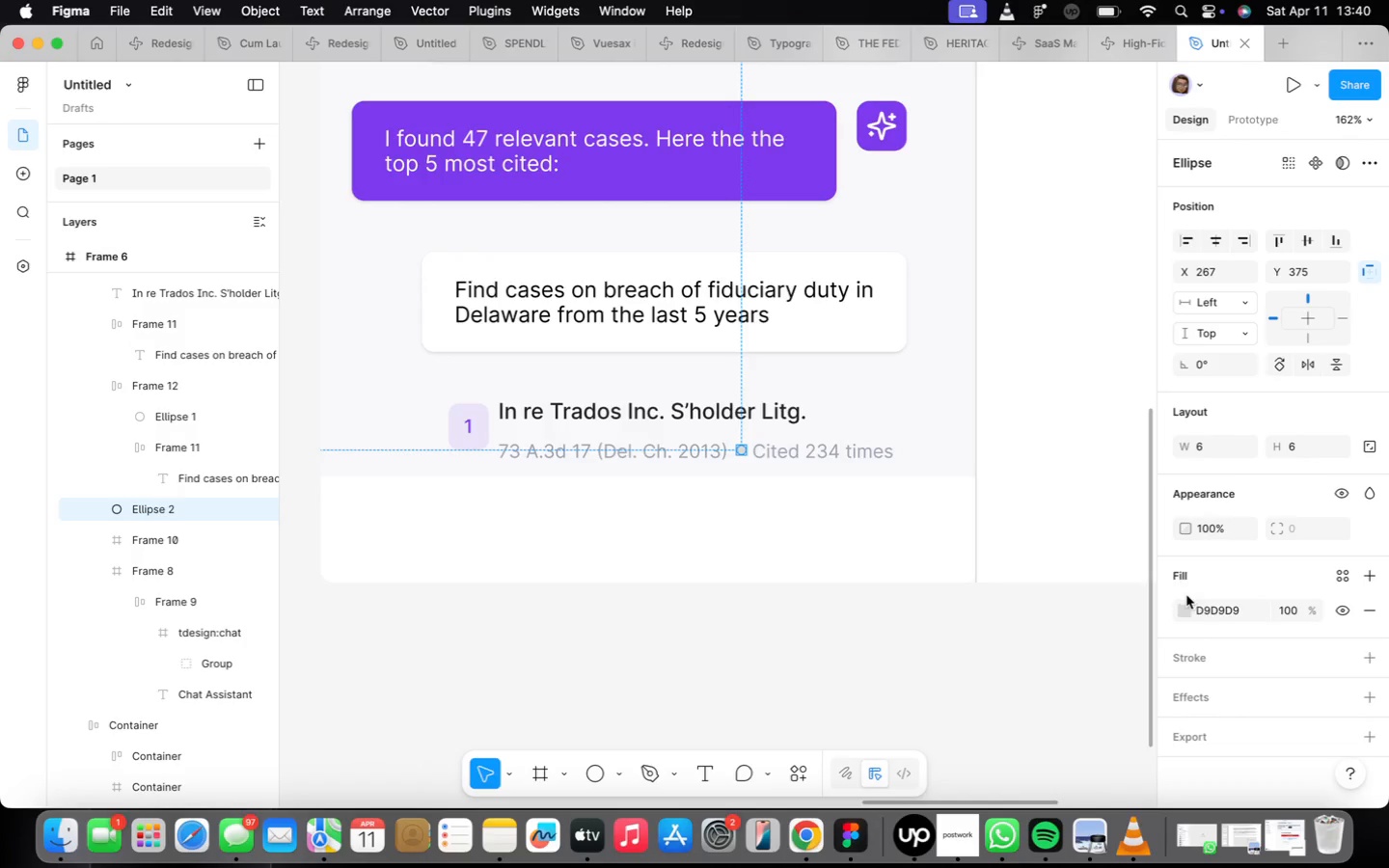 
left_click([1186, 609])
 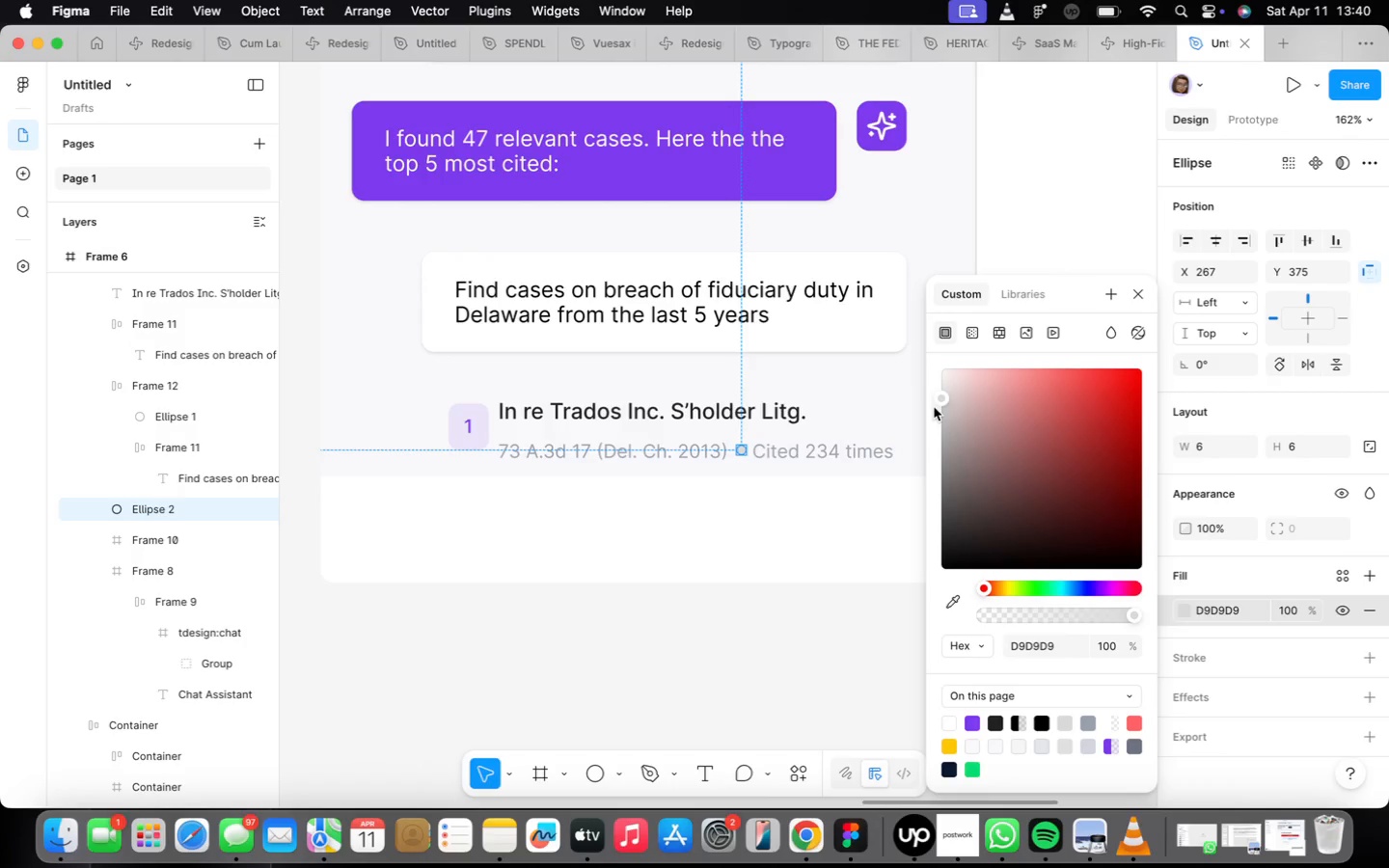 
left_click_drag(start_coordinate=[940, 400], to_coordinate=[927, 435])
 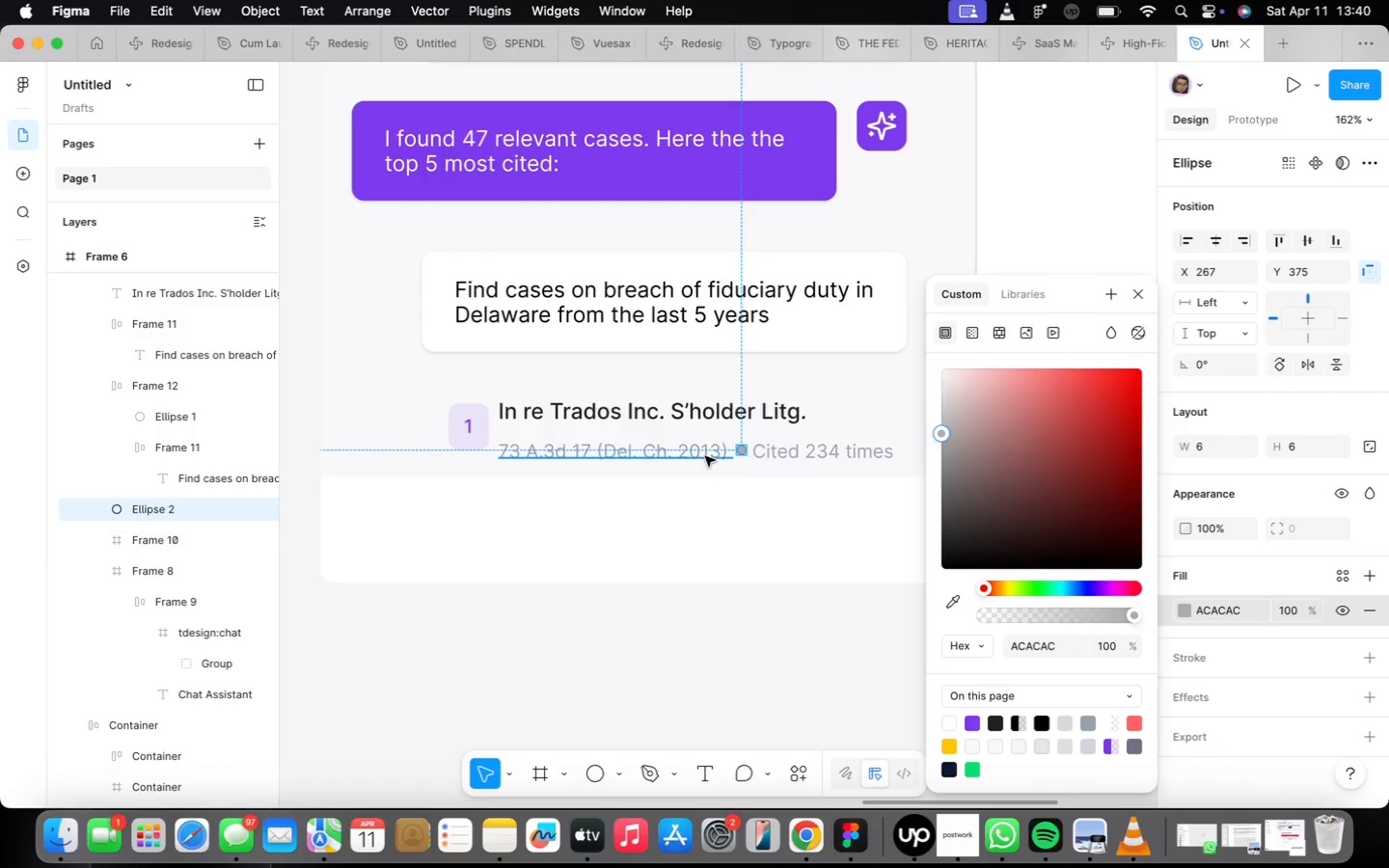 
scroll: coordinate [702, 456], scroll_direction: up, amount: 9.0
 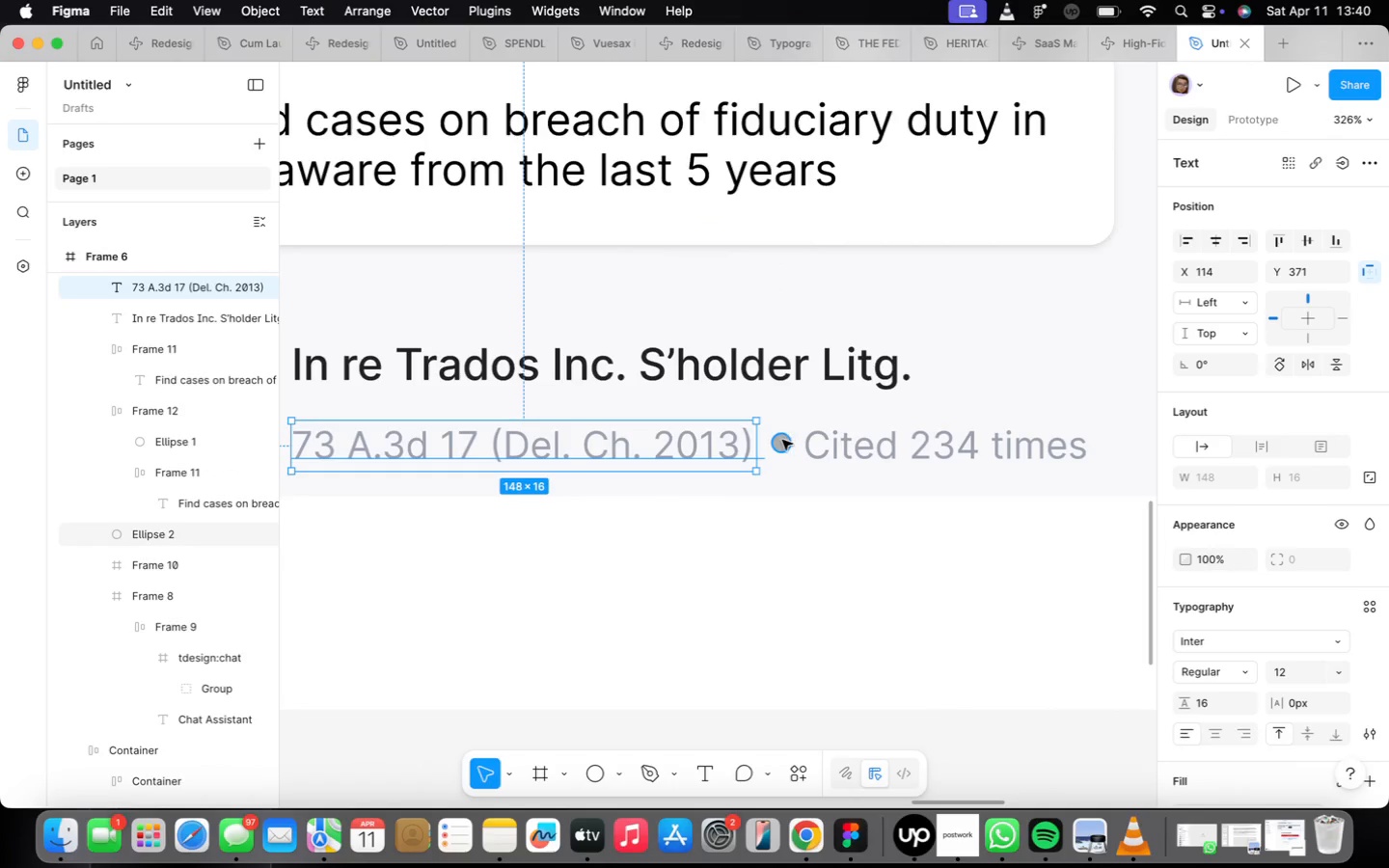 
hold_key(key=ShiftLeft, duration=0.38)
 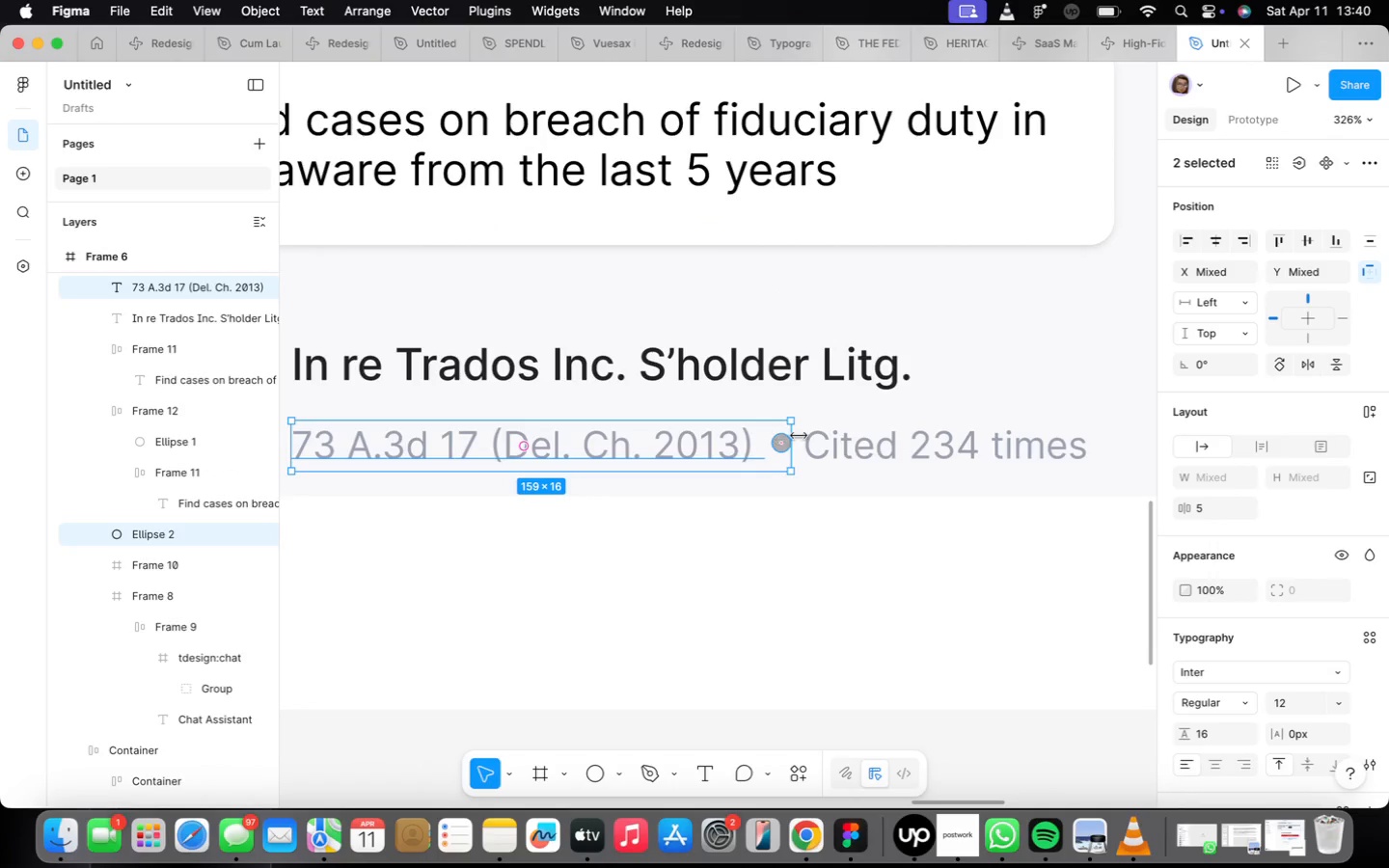 
hold_key(key=ShiftLeft, duration=0.58)
left_click([829, 428])
 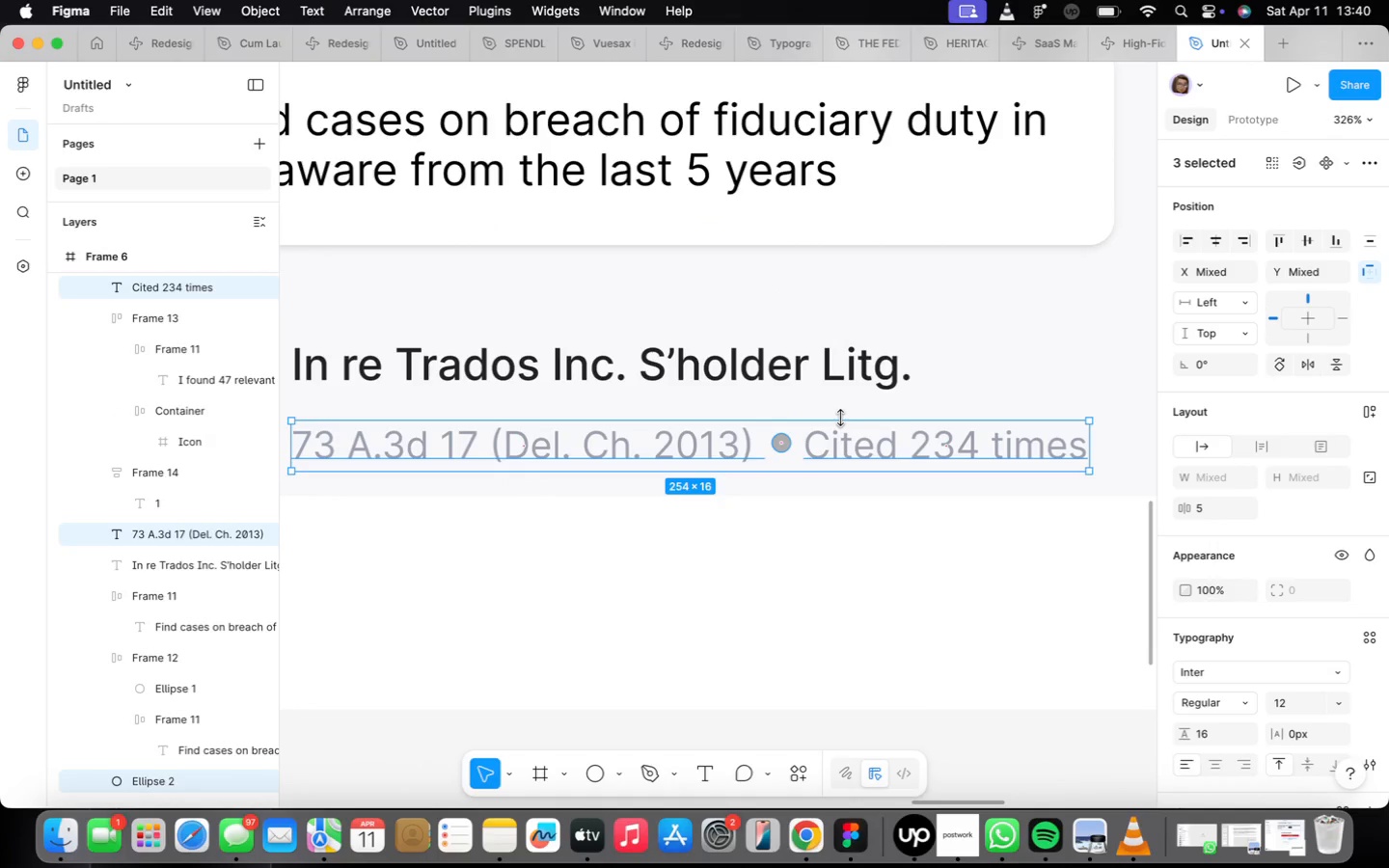 
key(Shift+A)
 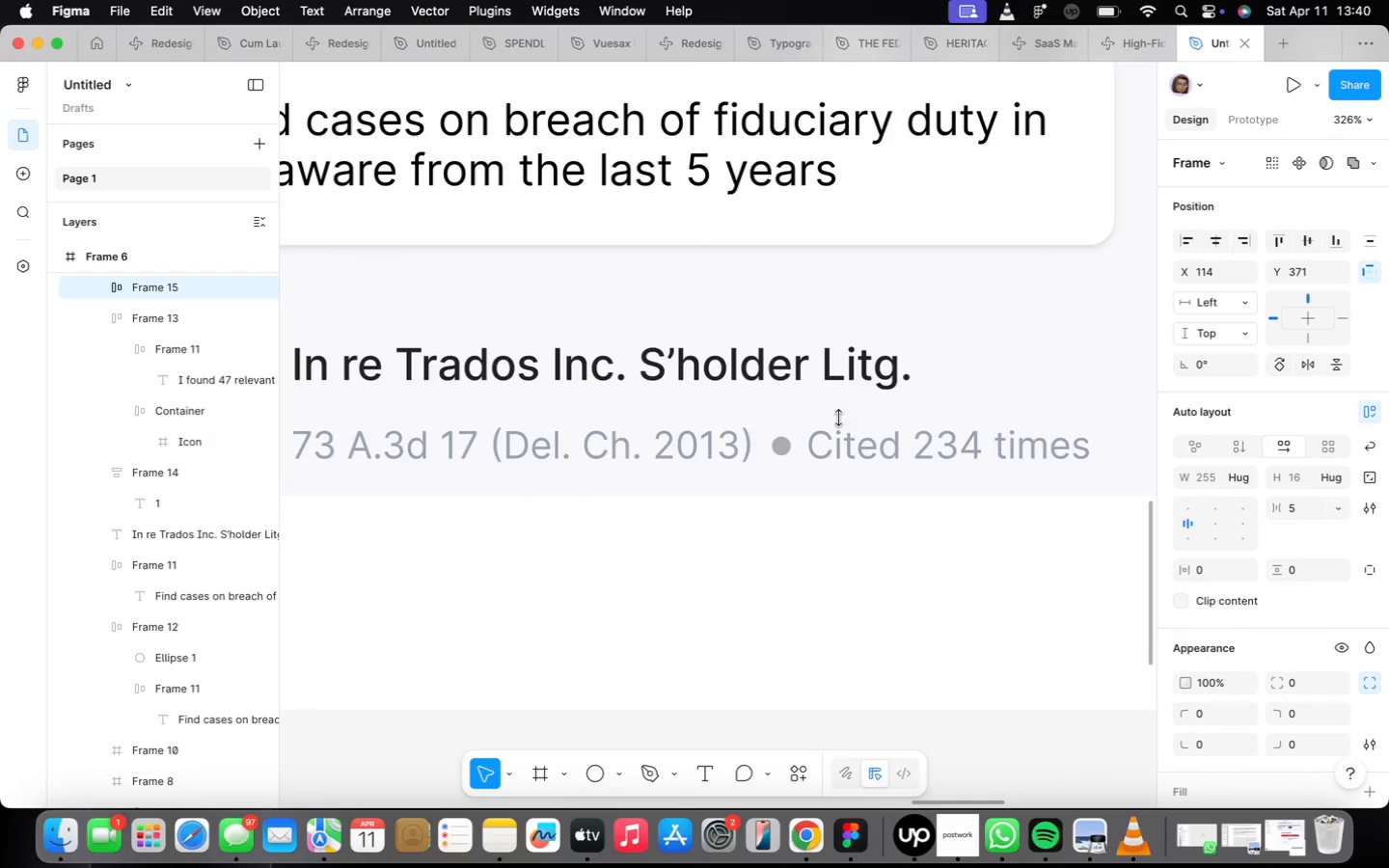 
scroll: coordinate [785, 455], scroll_direction: down, amount: 6.0
 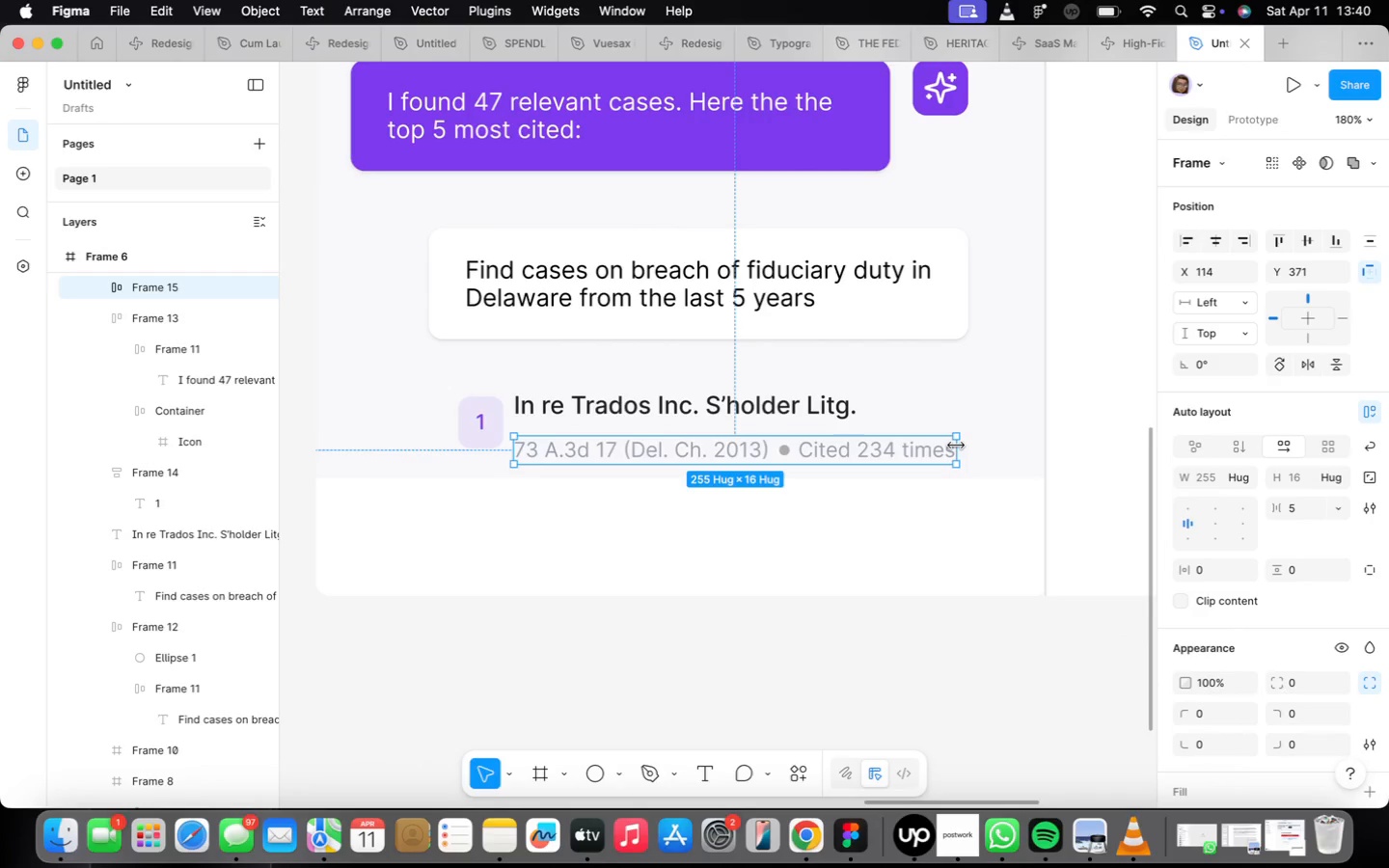 
wait(5.1)
 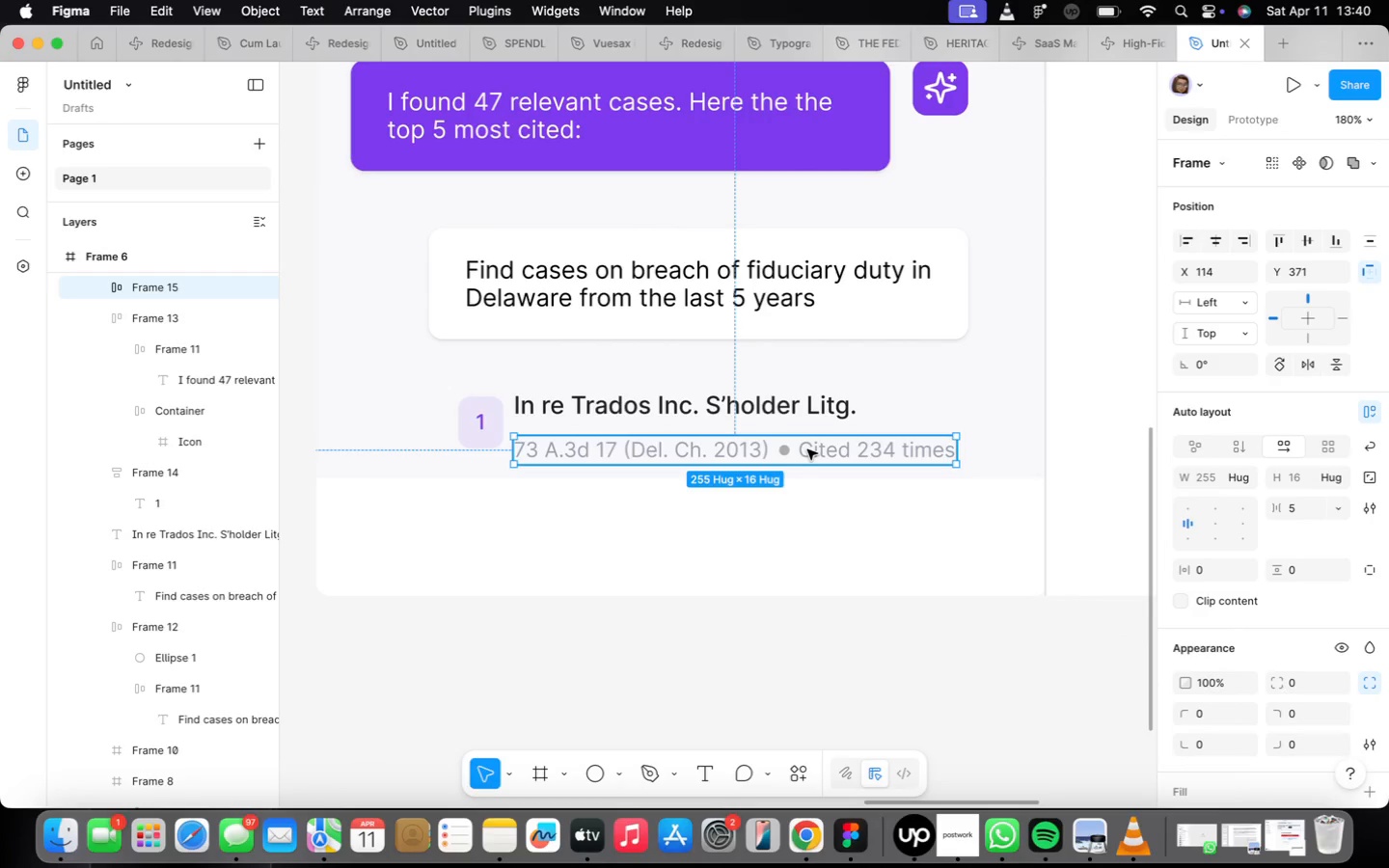 
left_click_drag(start_coordinate=[957, 447], to_coordinate=[905, 451])
 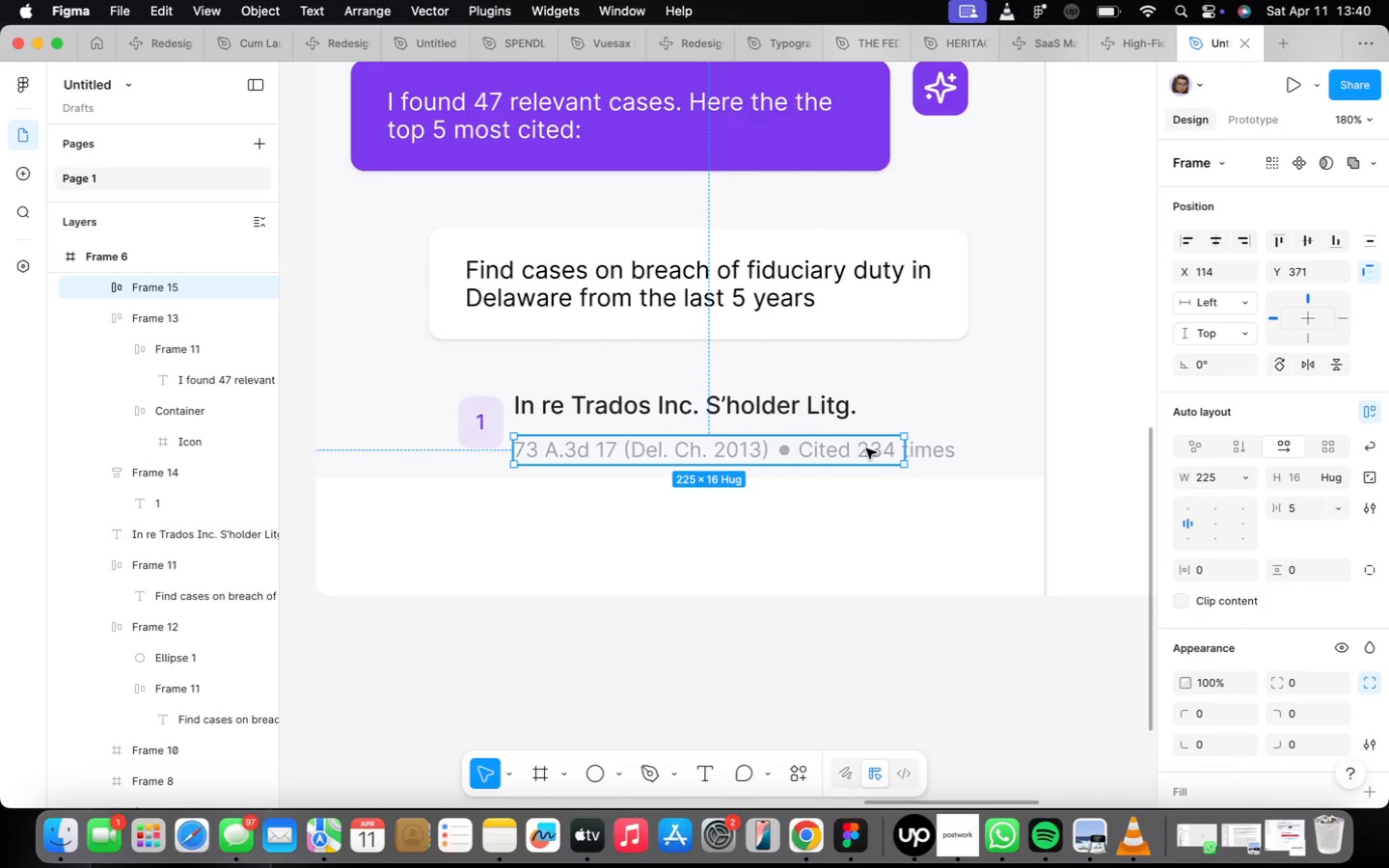 
double_click([866, 449])
 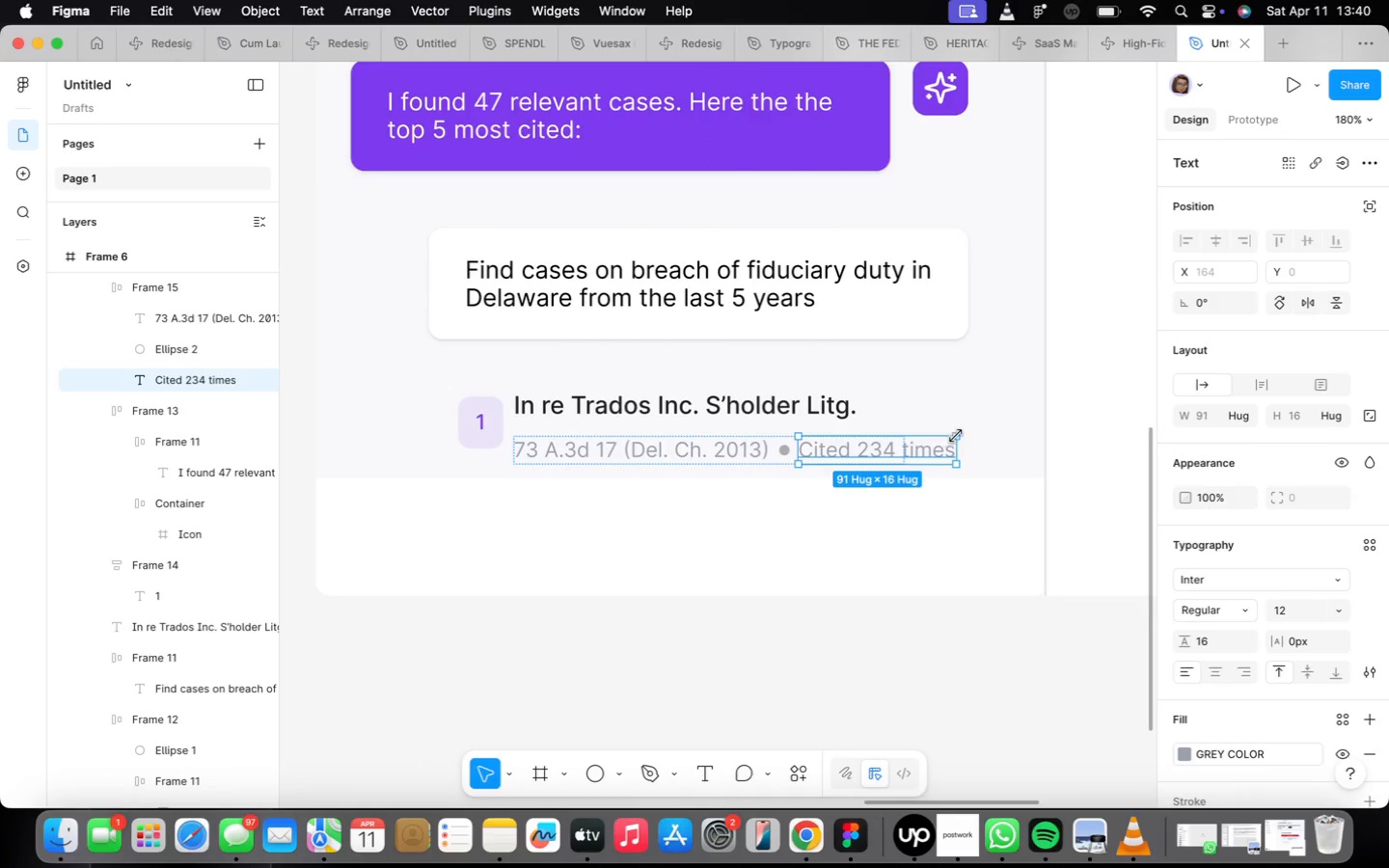 
left_click([959, 440])
 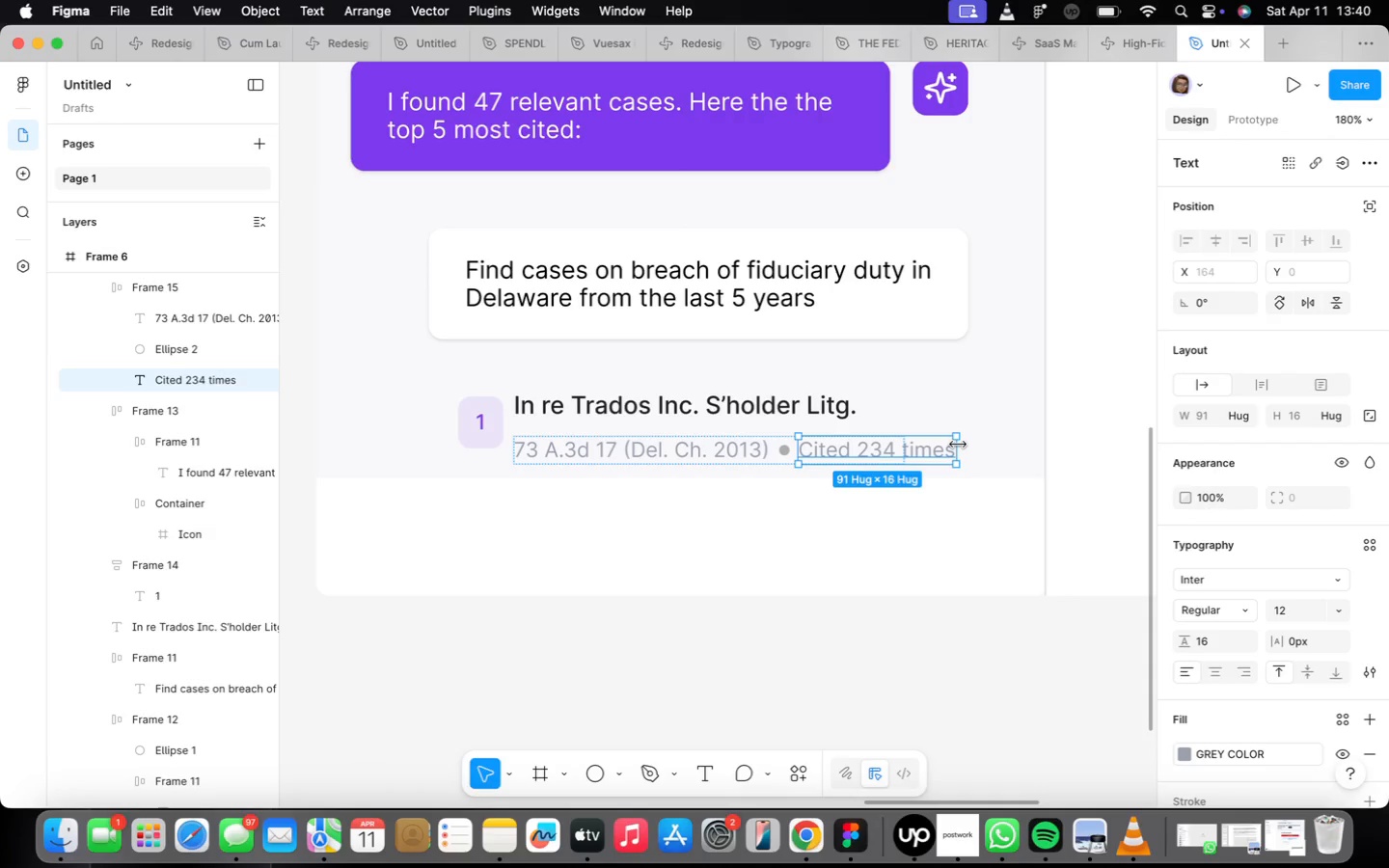 
left_click_drag(start_coordinate=[958, 445], to_coordinate=[904, 449])
 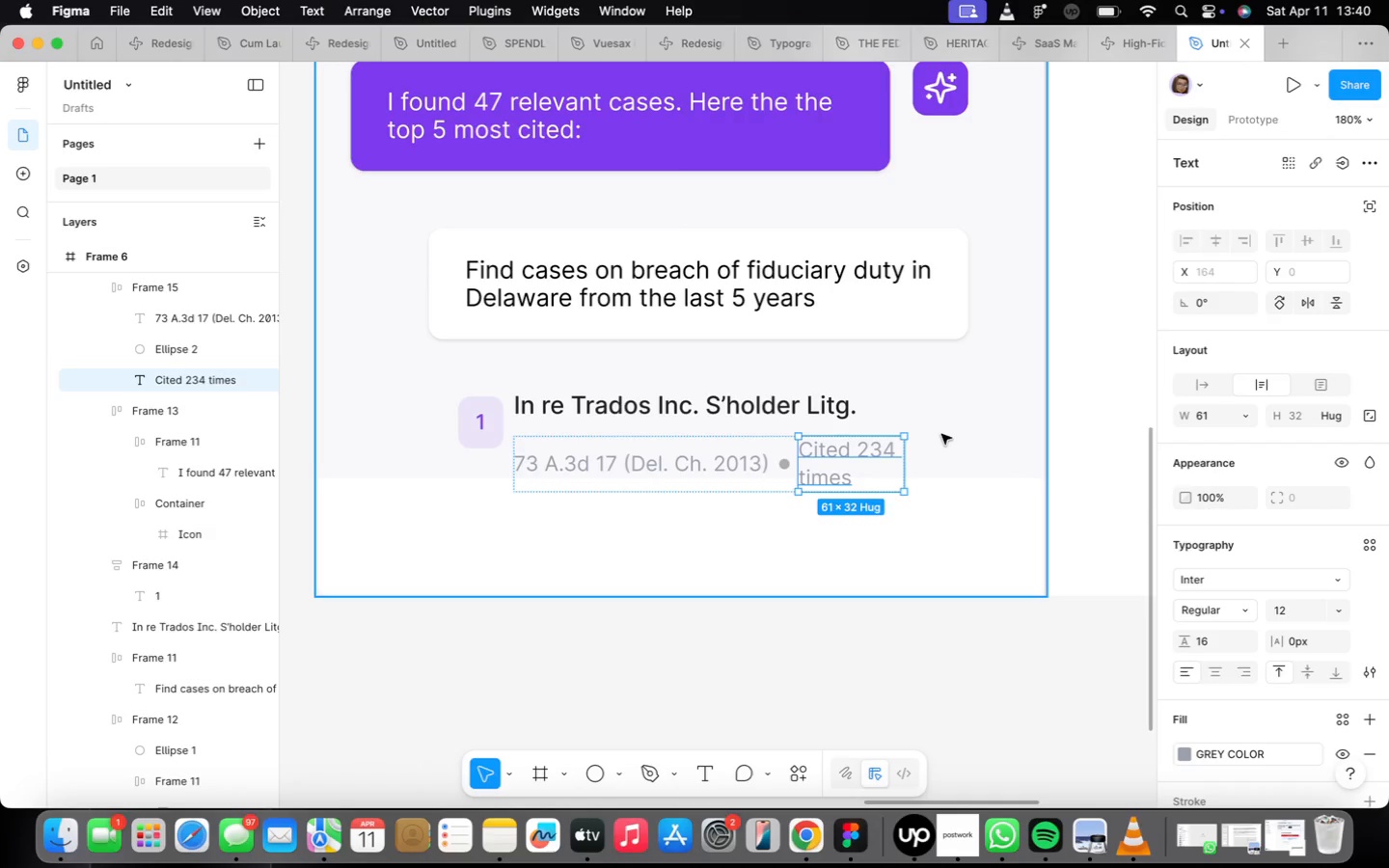 
key(Meta+CommandLeft)
 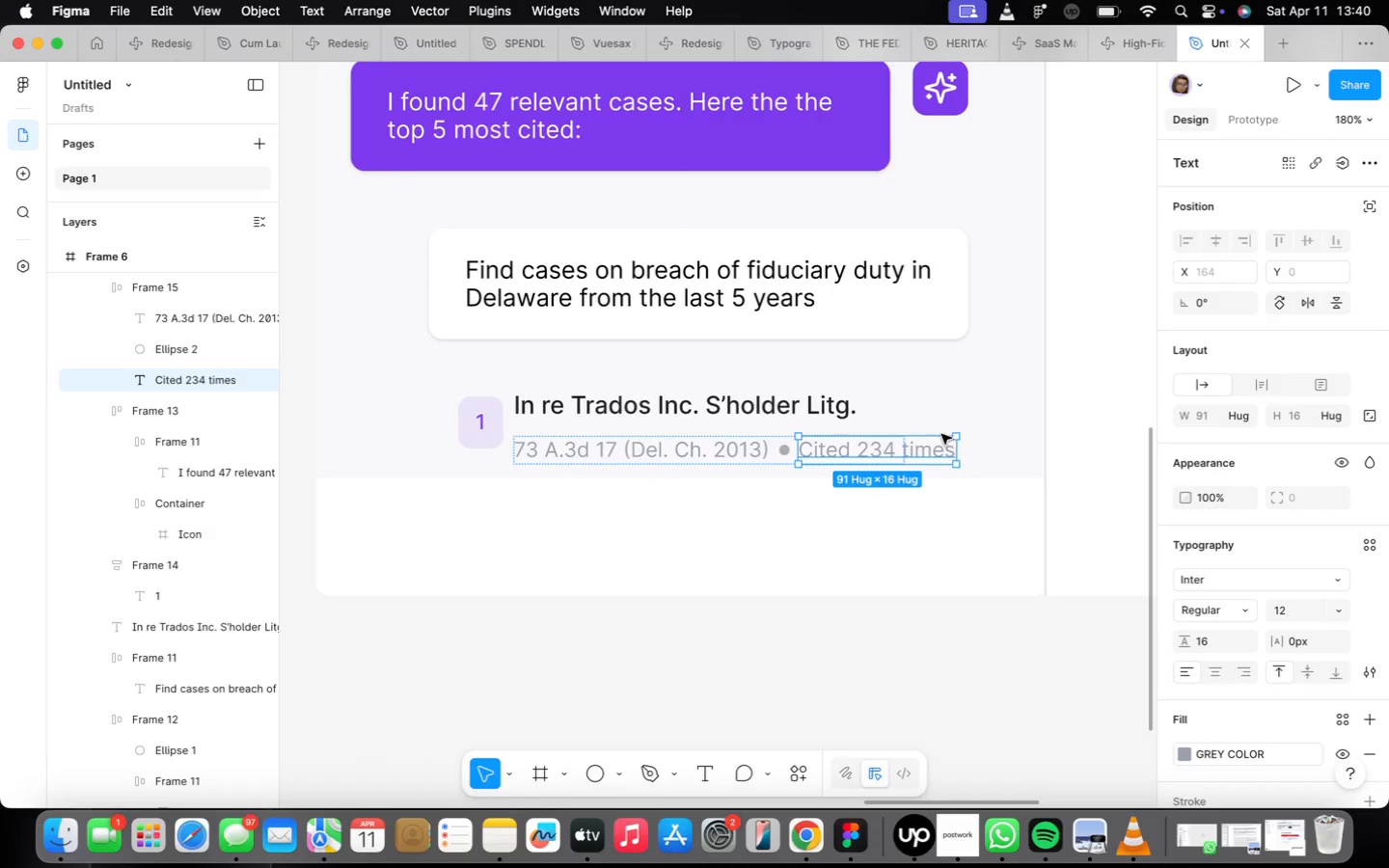 
key(Meta+Z)
 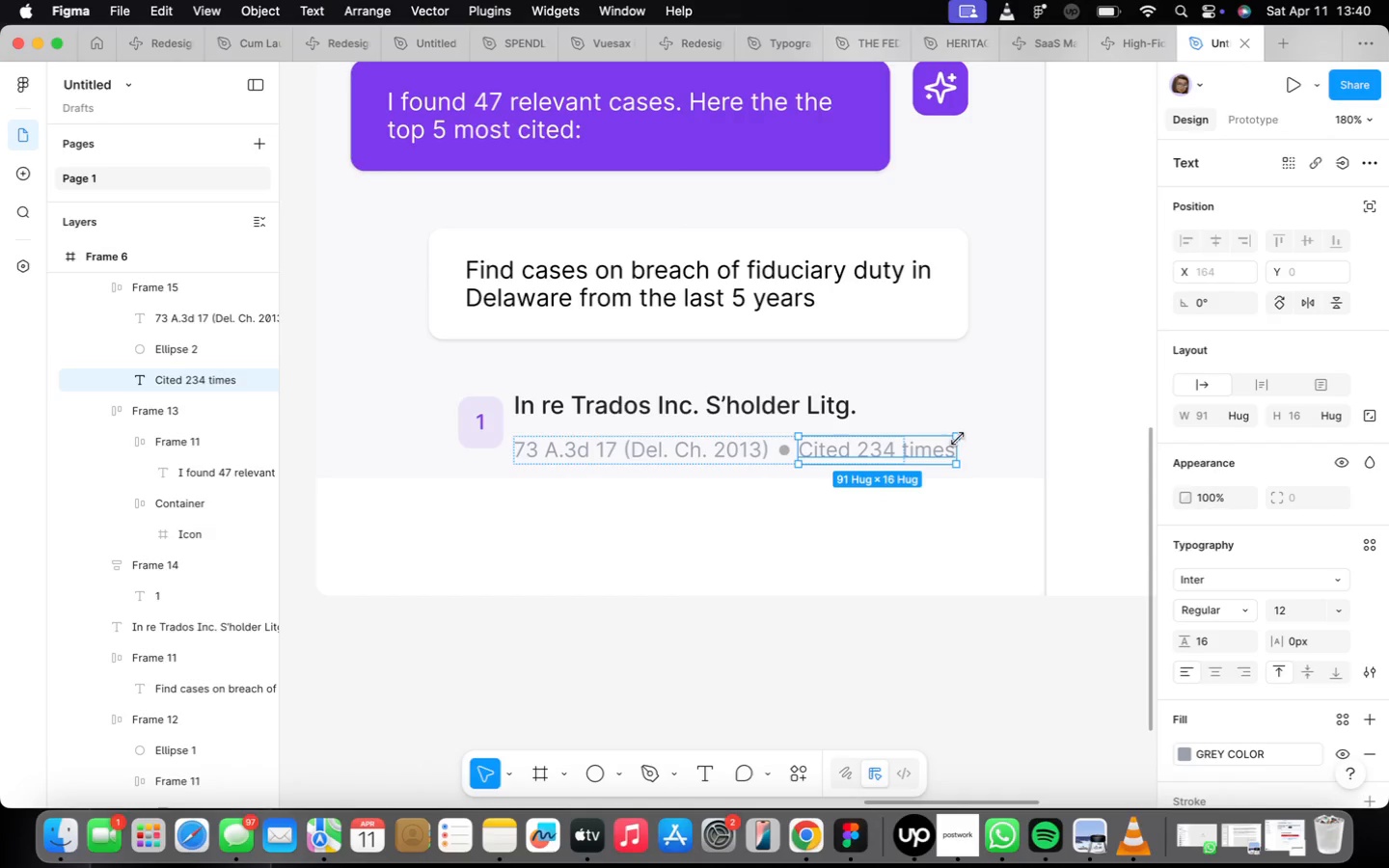 
key(Meta+CommandLeft)
 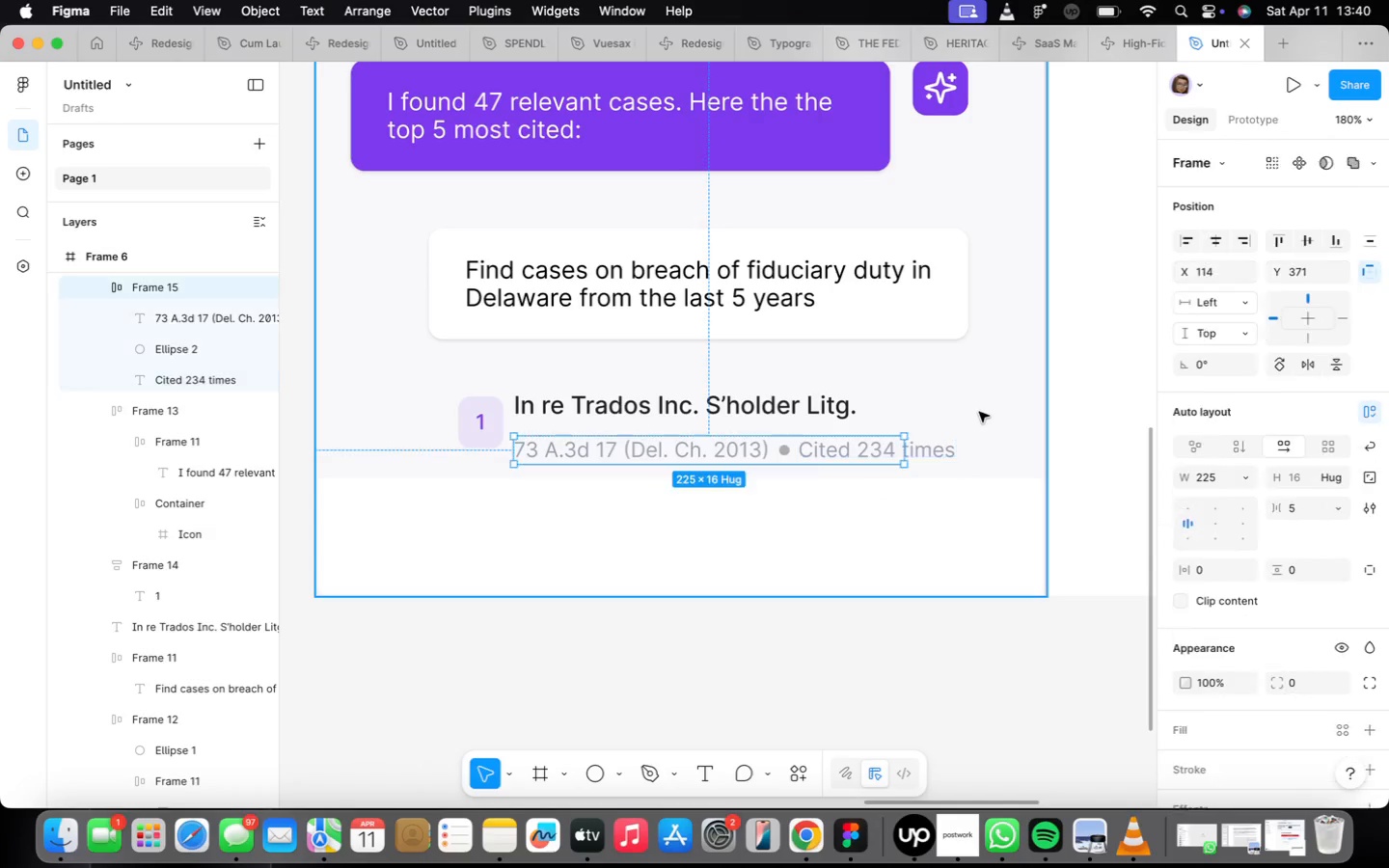 
key(Meta+Z)
 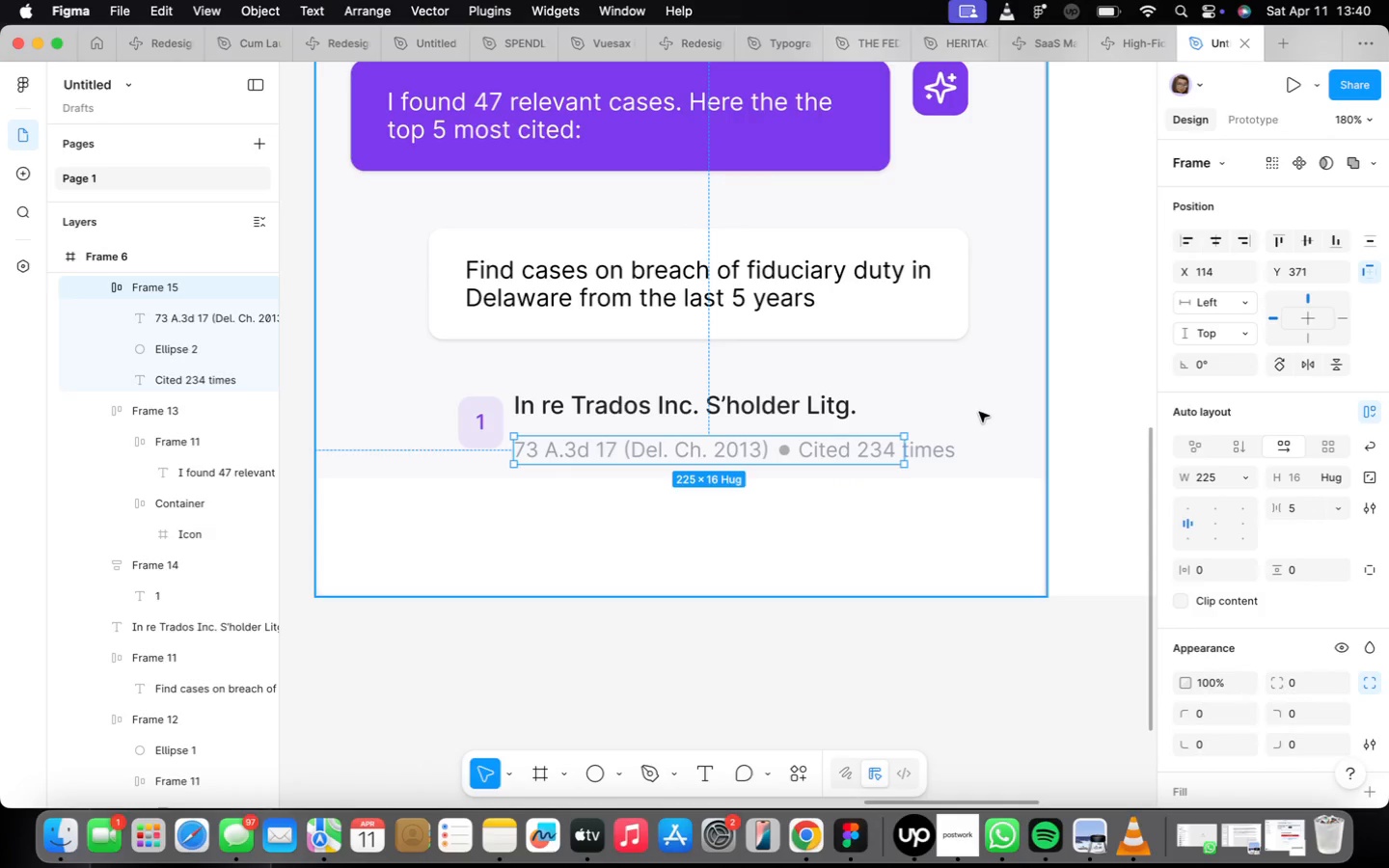 
key(Meta+CommandLeft)
 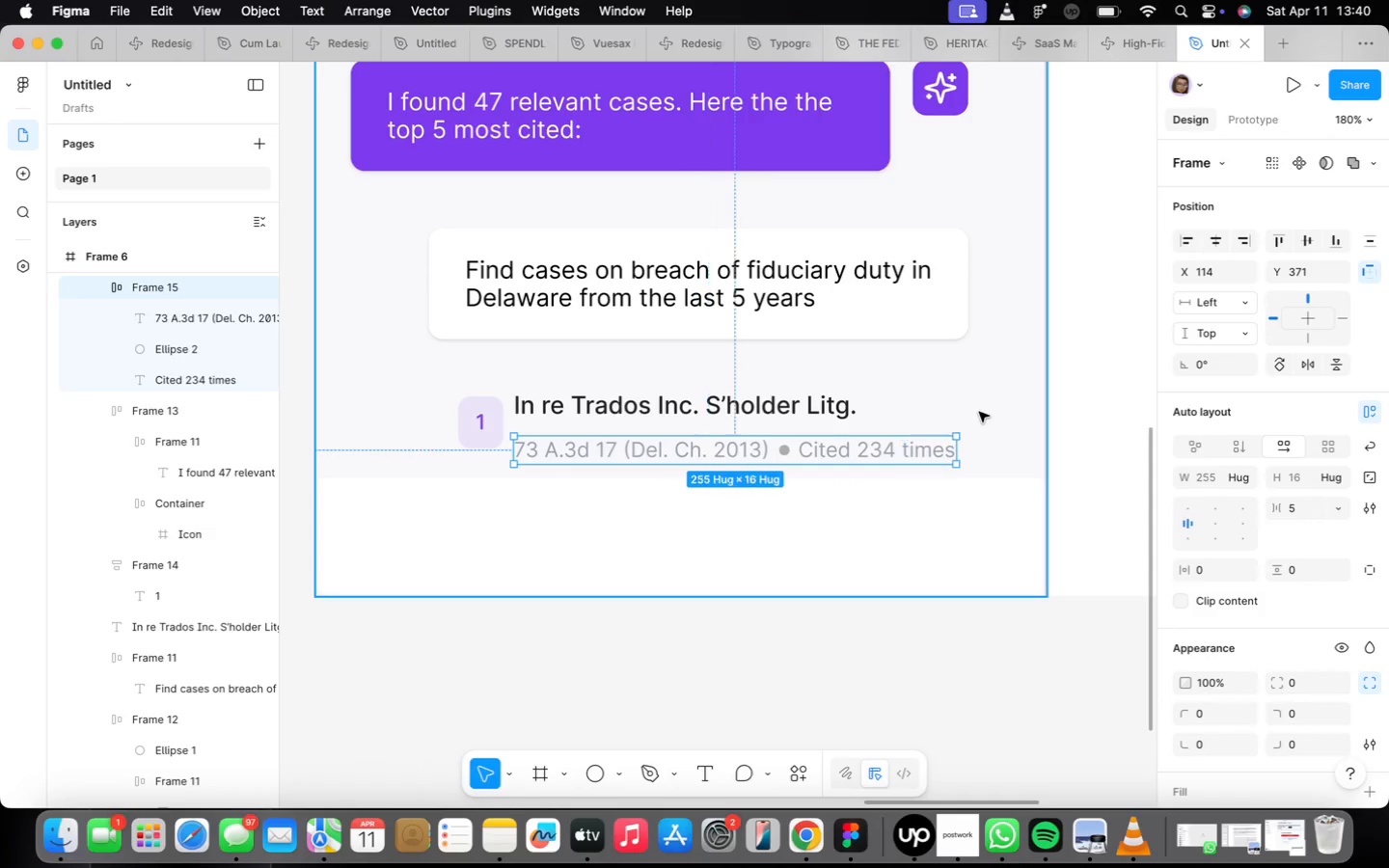 
key(Meta+Z)
 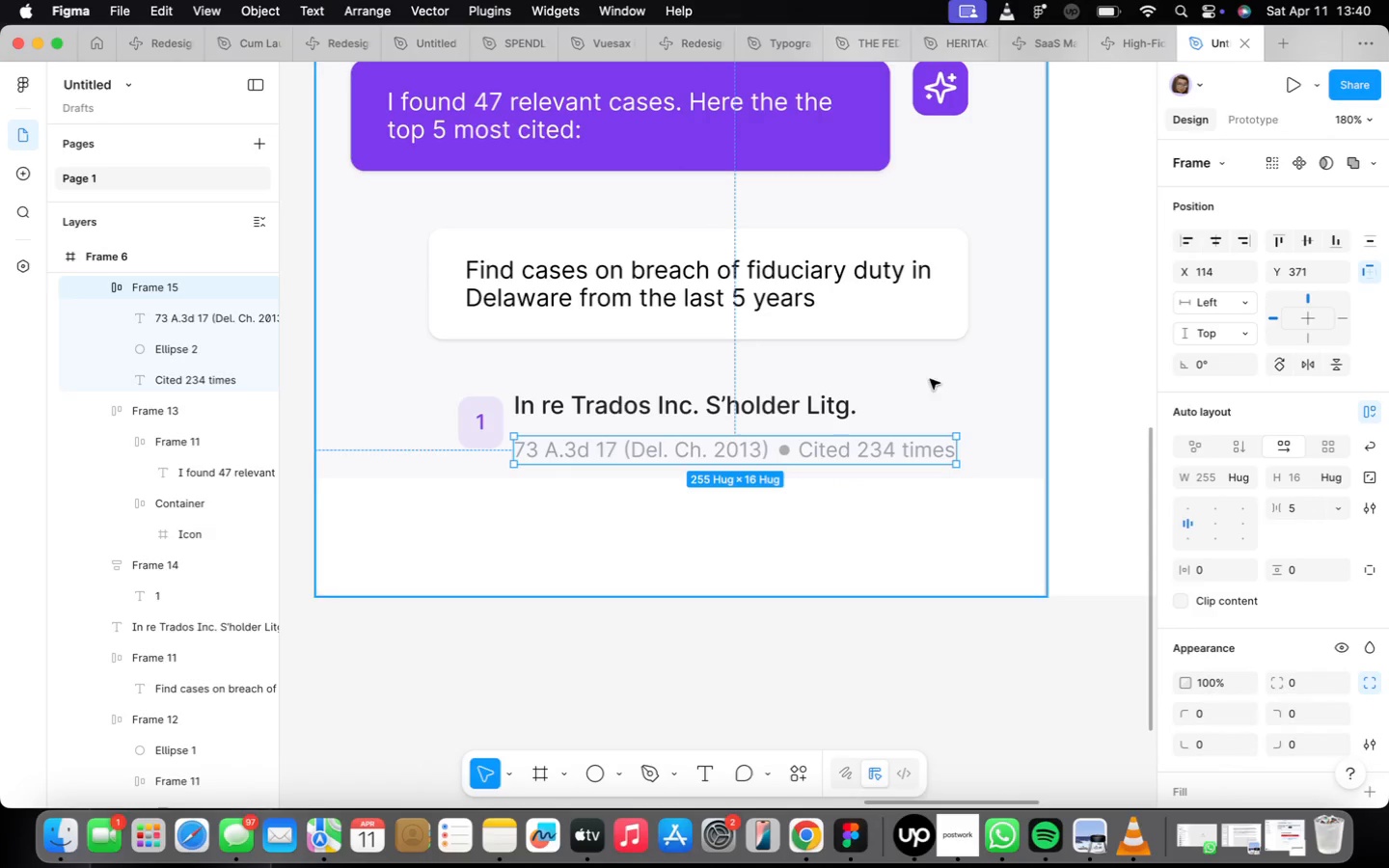 
hold_key(key=ShiftLeft, duration=1.24)
left_click([803, 407])
 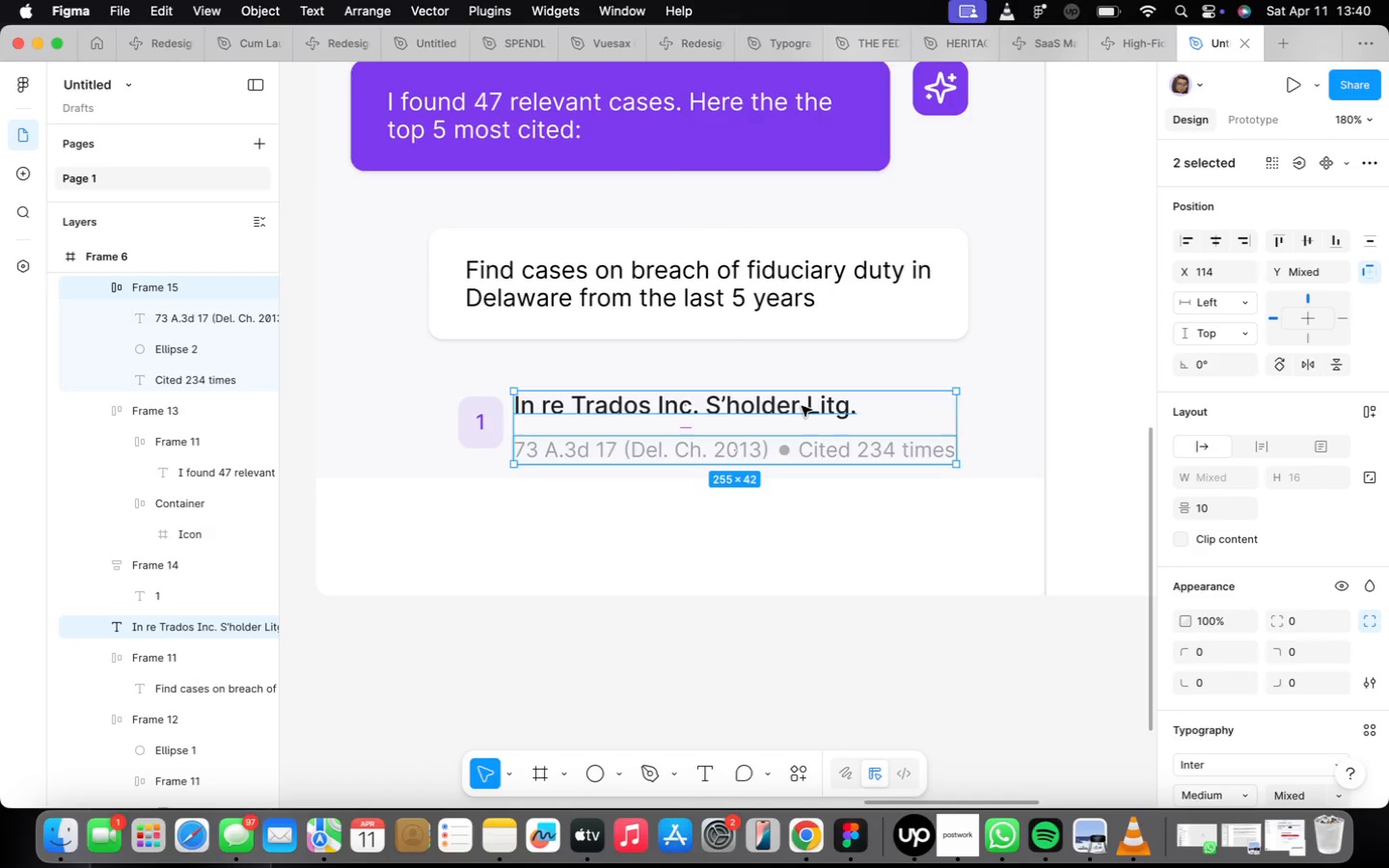 
key(Shift+ShiftLeft)
 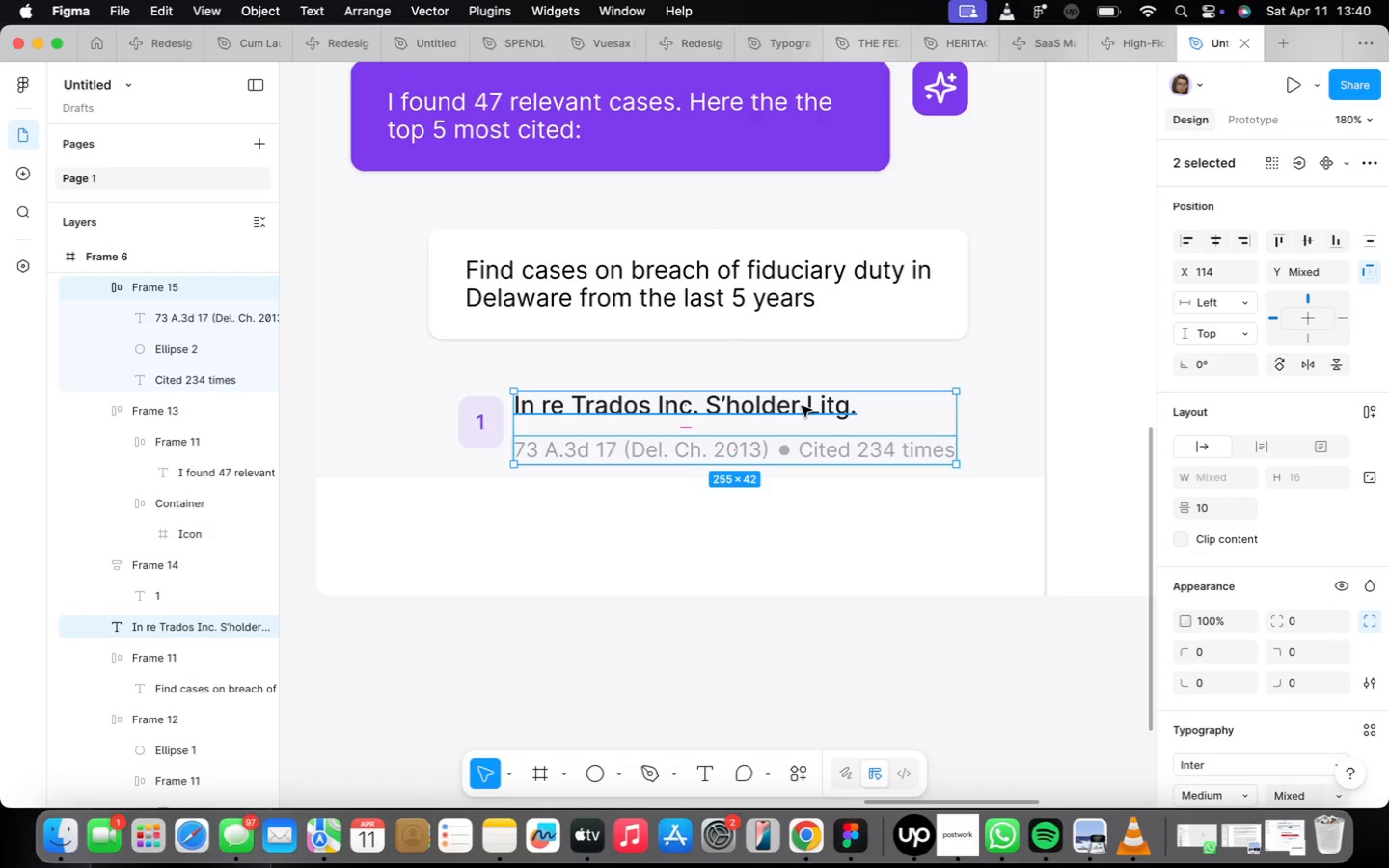 
key(Shift+A)
 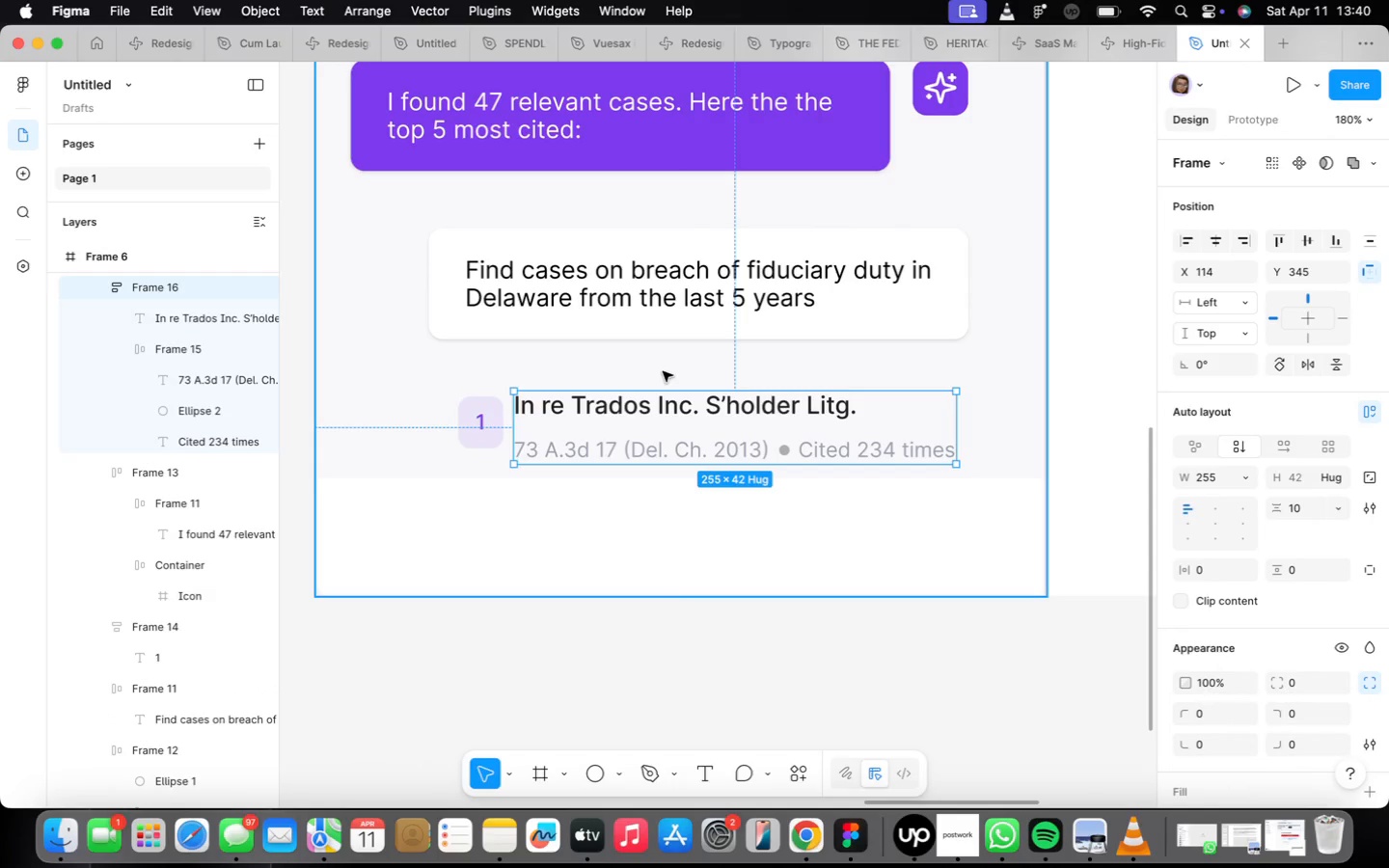 
wait(9.39)
 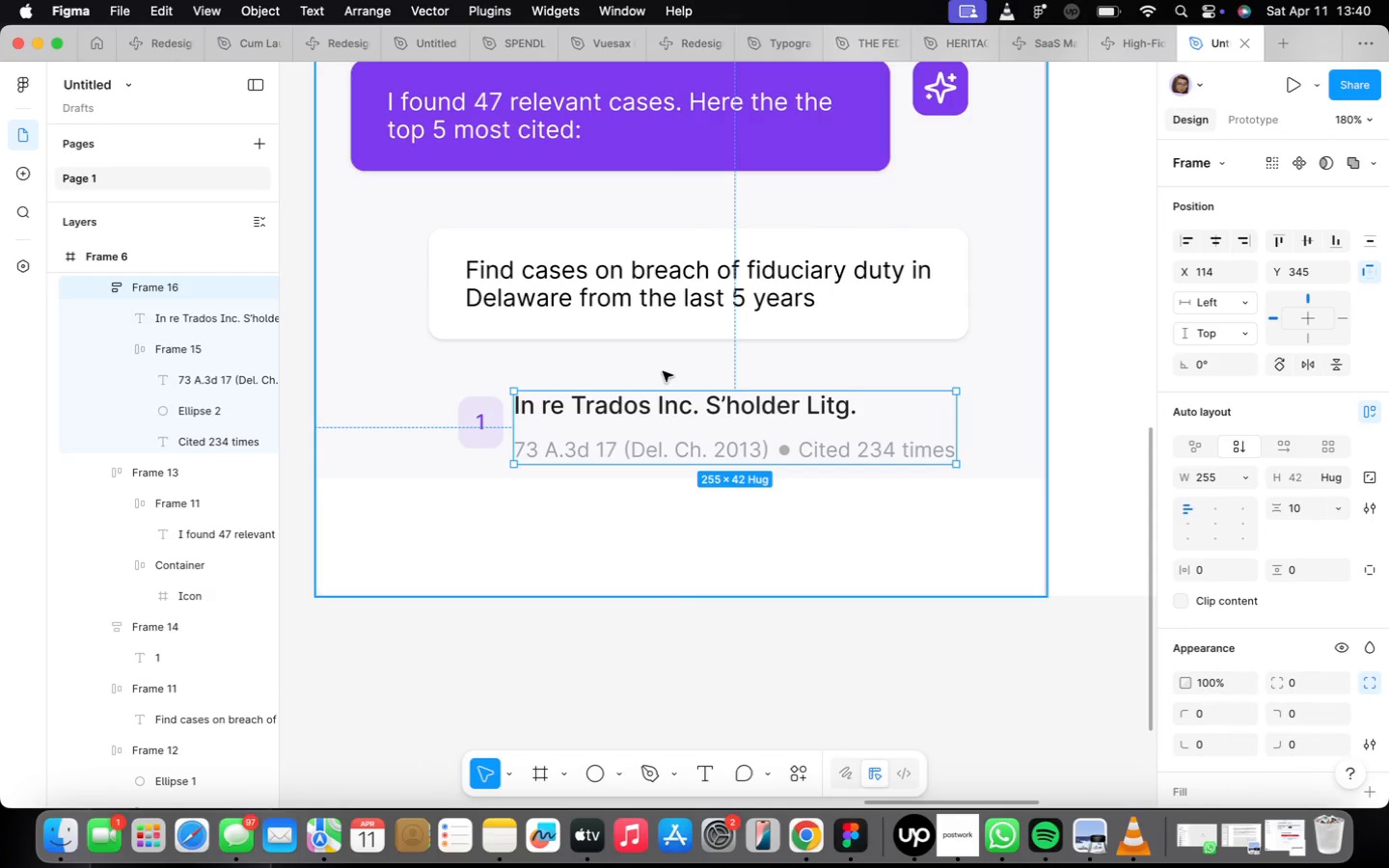 
left_click([1315, 502])
 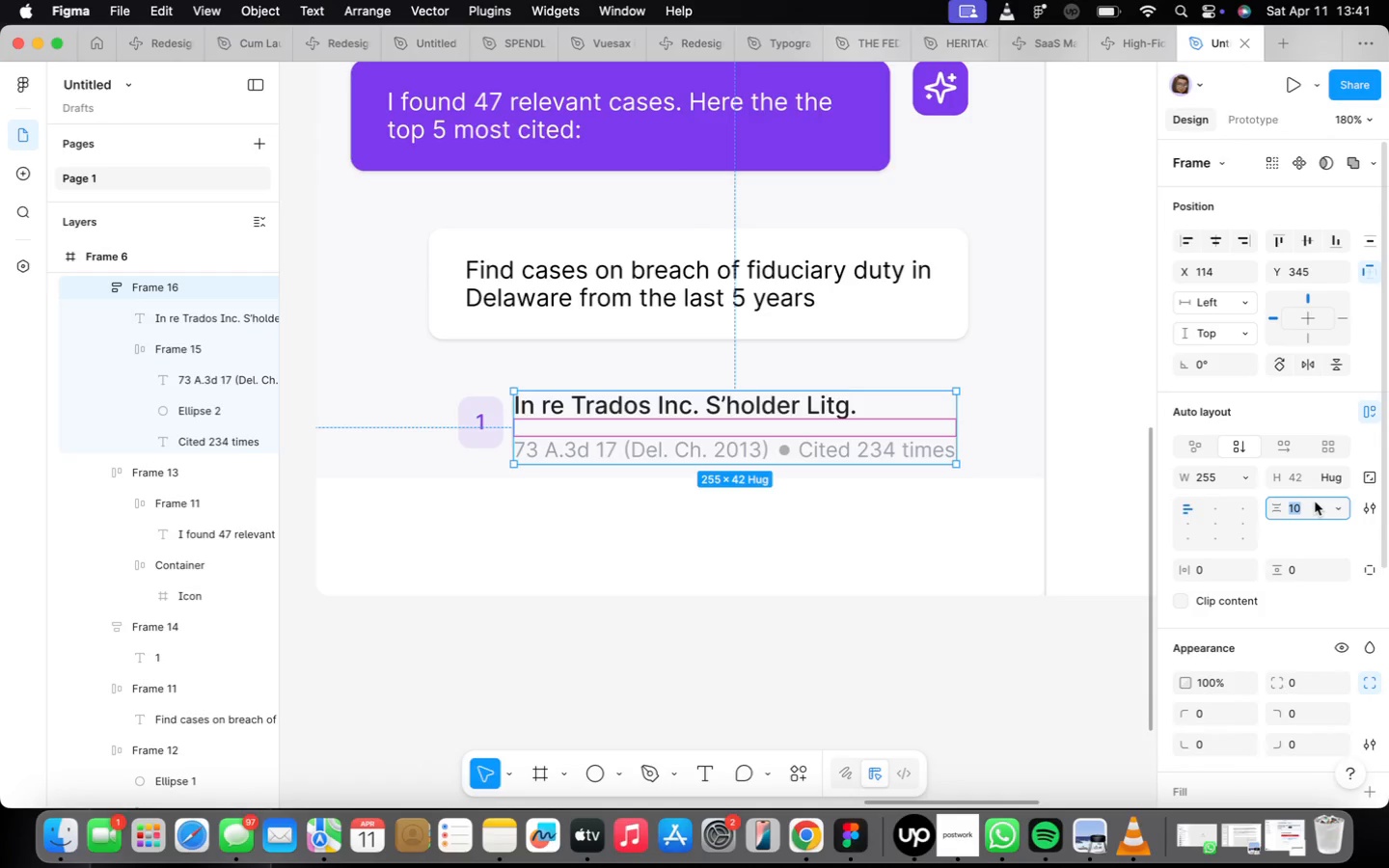 
key(8)
 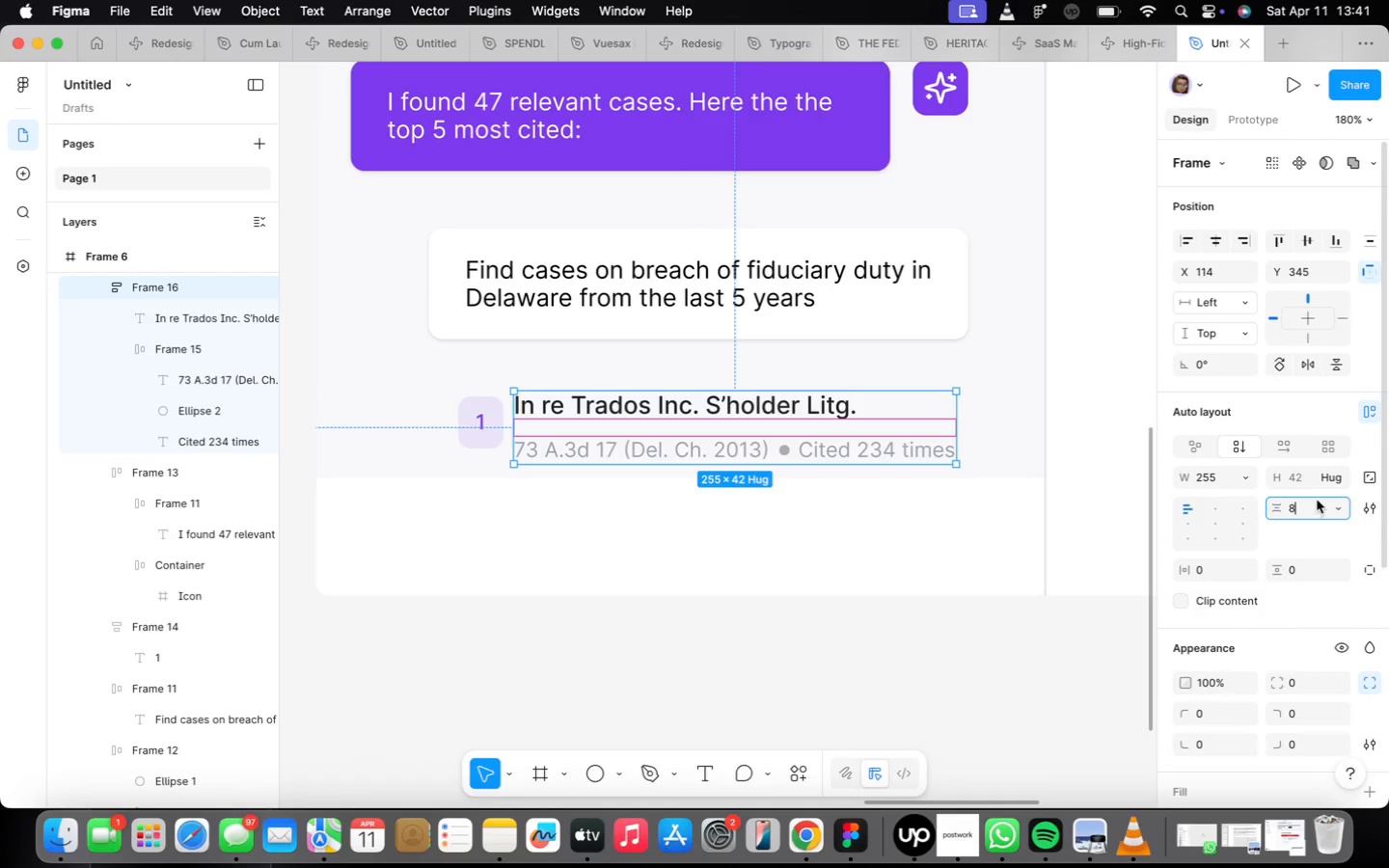 
key(Enter)
 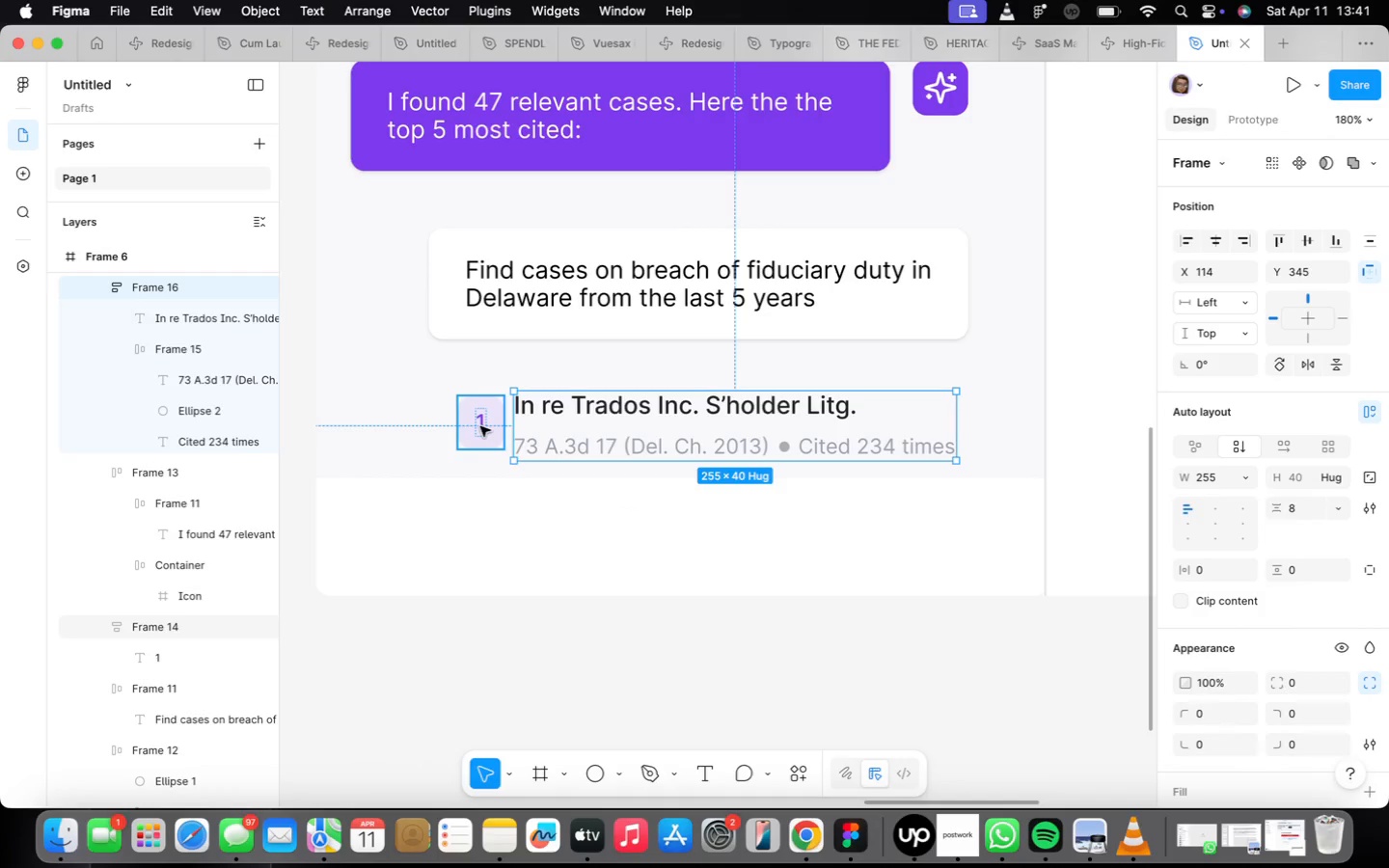 
hold_key(key=ShiftLeft, duration=0.39)
 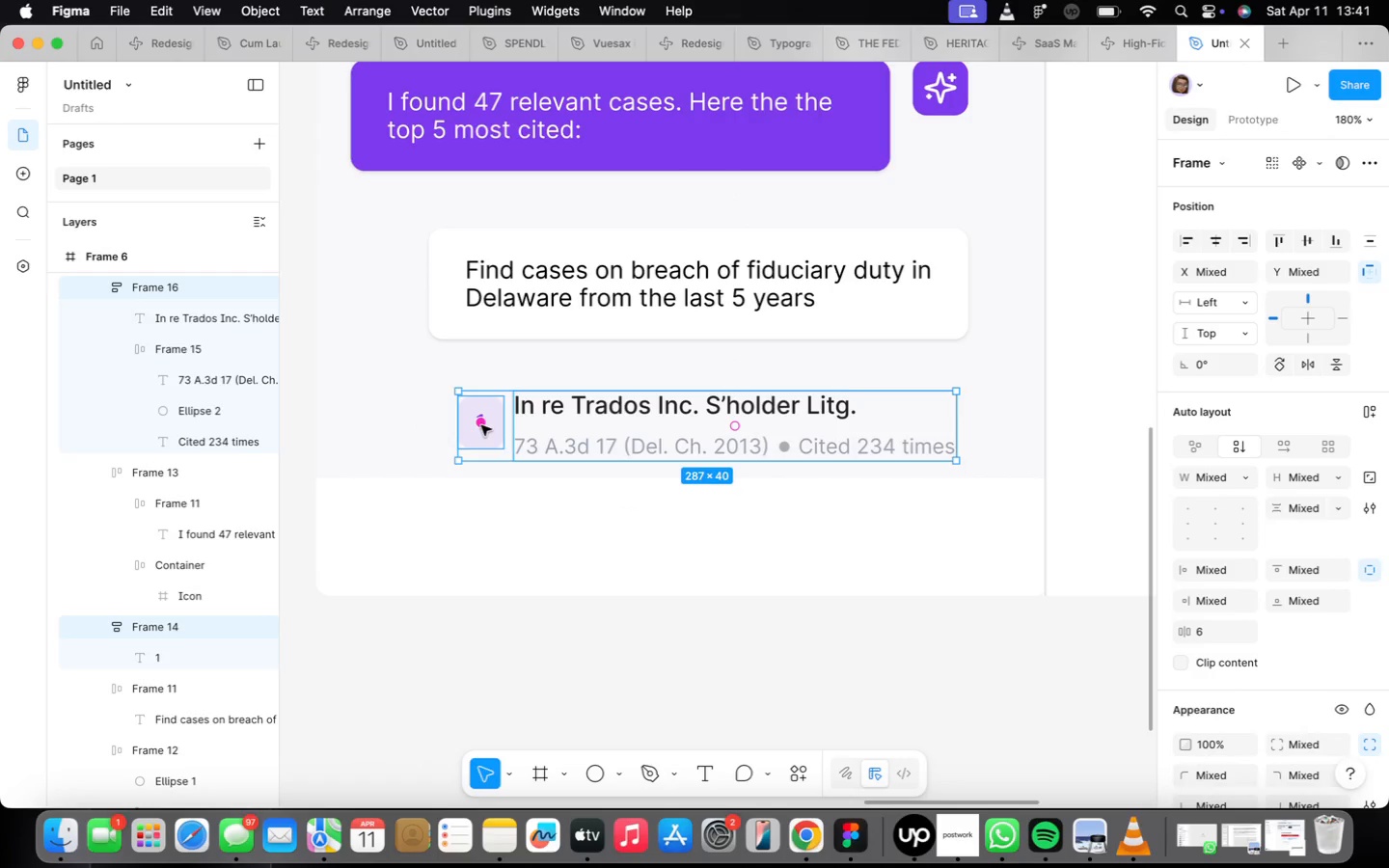 
key(Shift+ShiftLeft)
 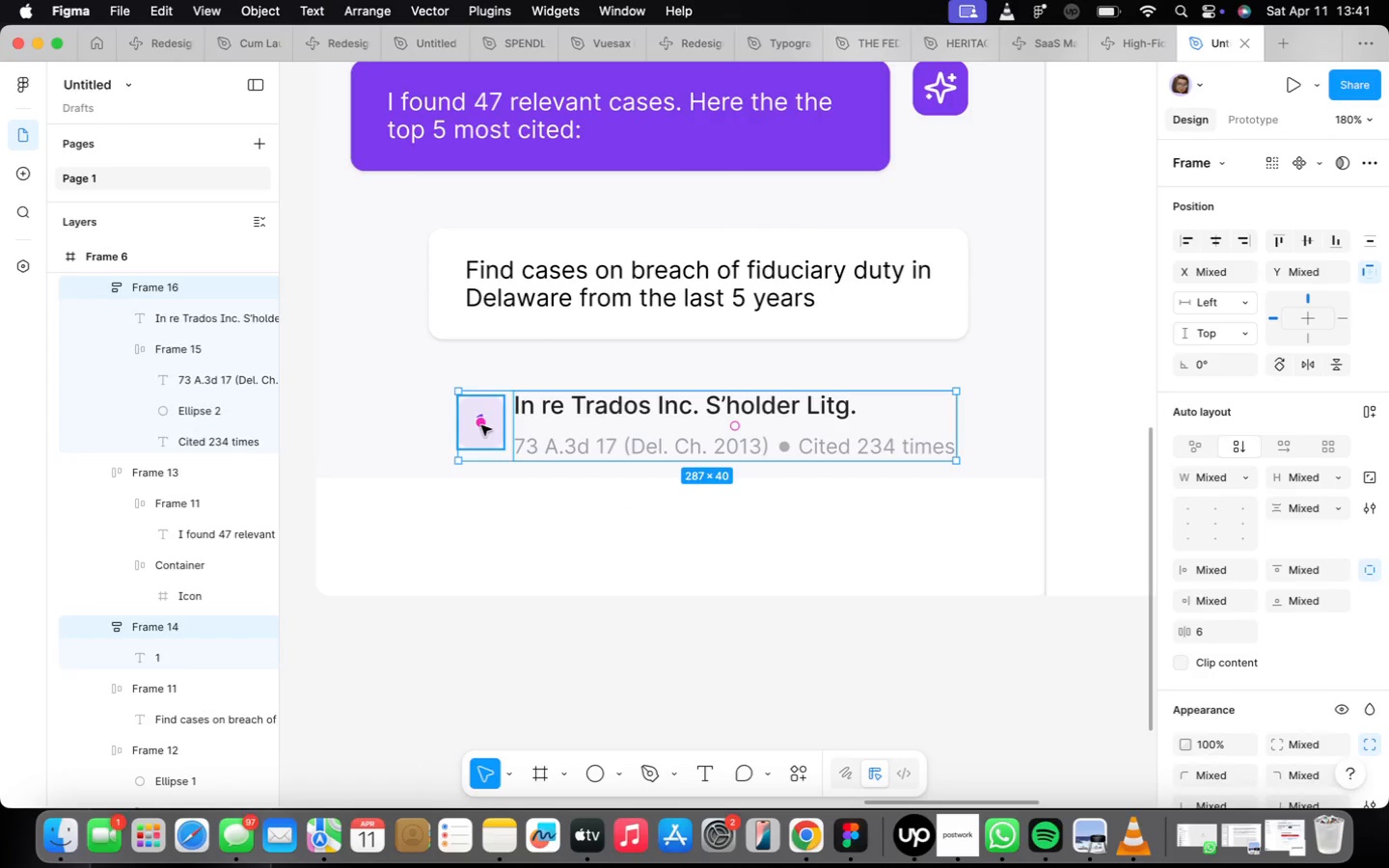 
key(Shift+A)
 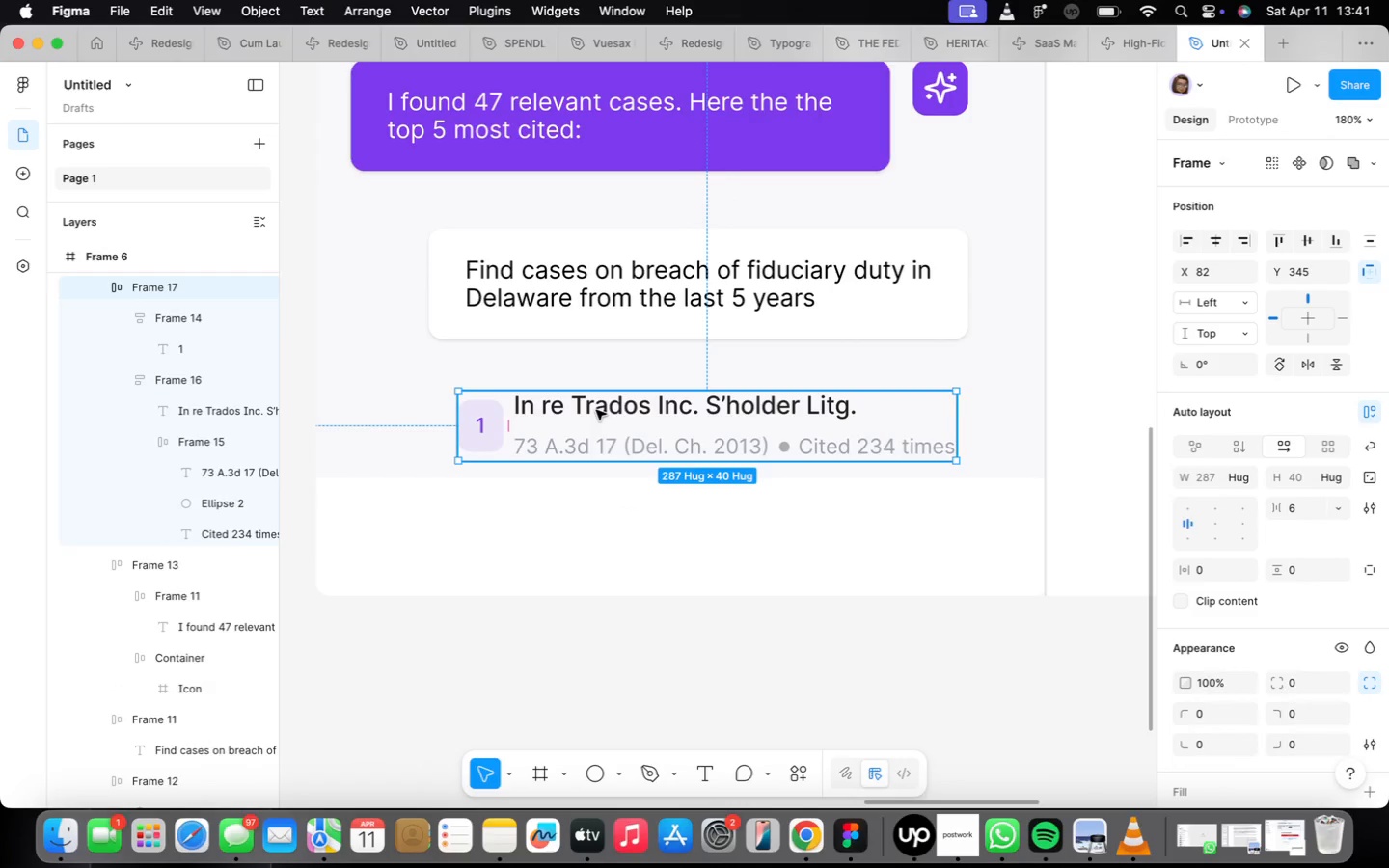 
scroll: coordinate [598, 418], scroll_direction: down, amount: 8.0
 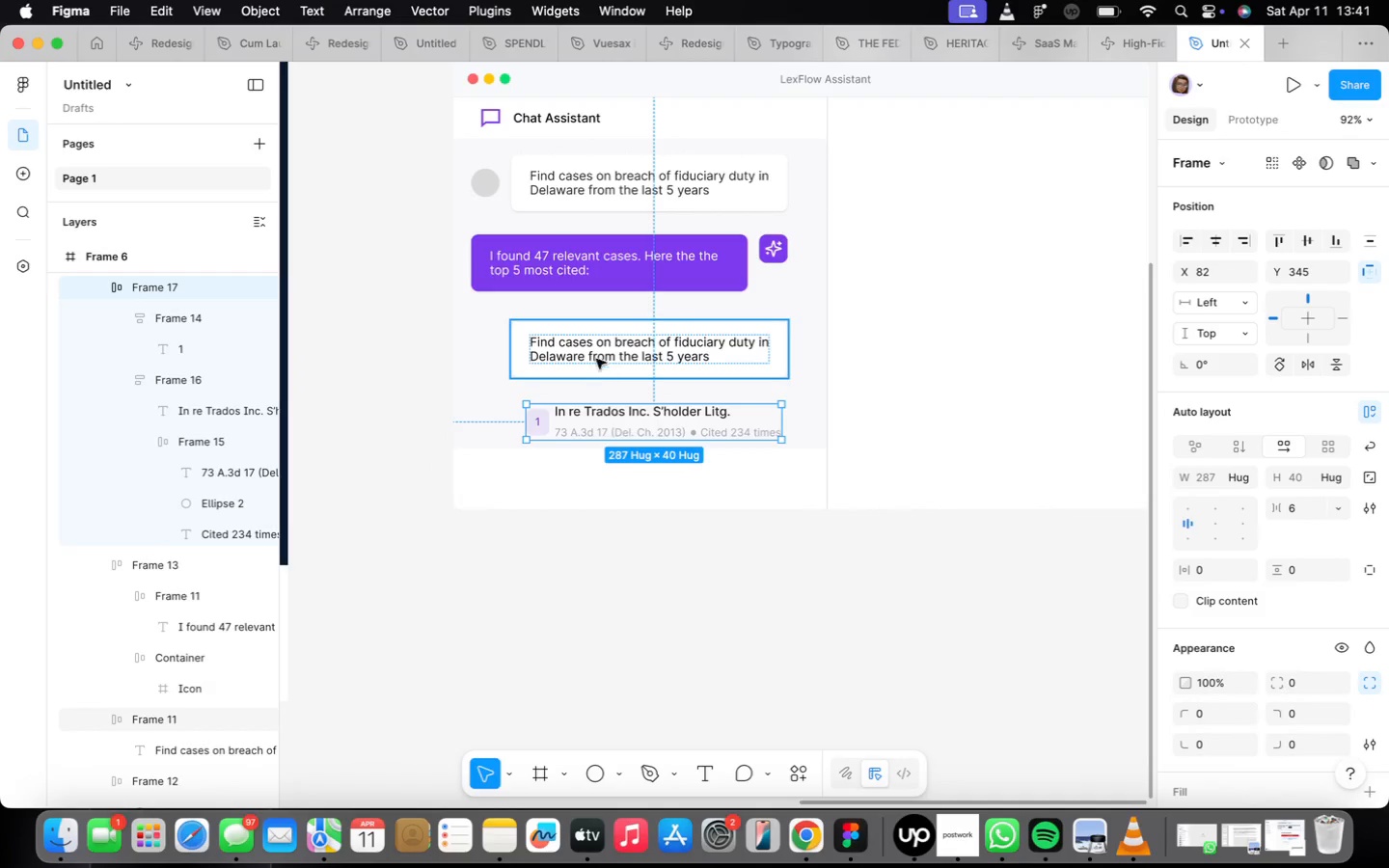 
left_click([595, 352])
 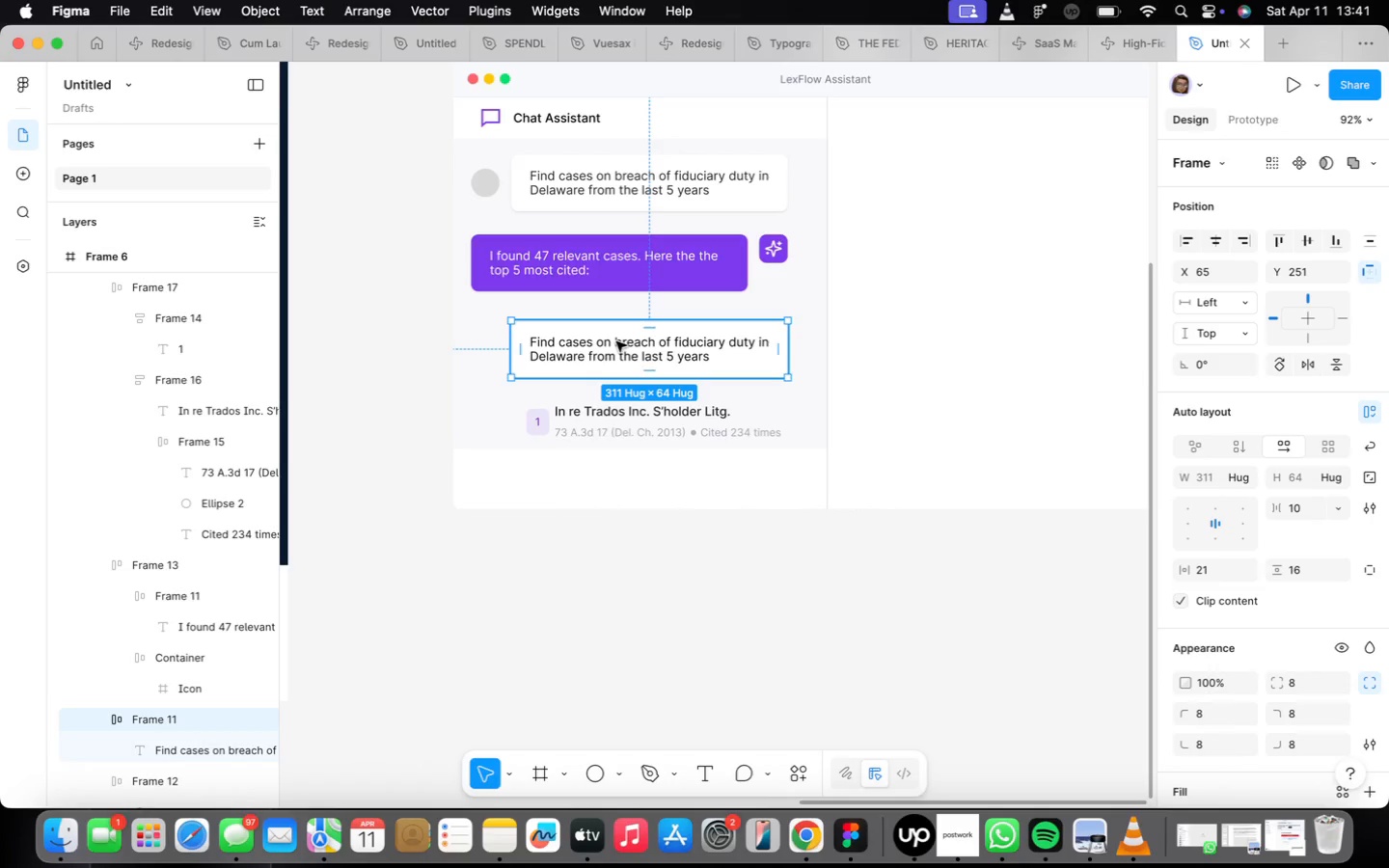 
wait(5.54)
 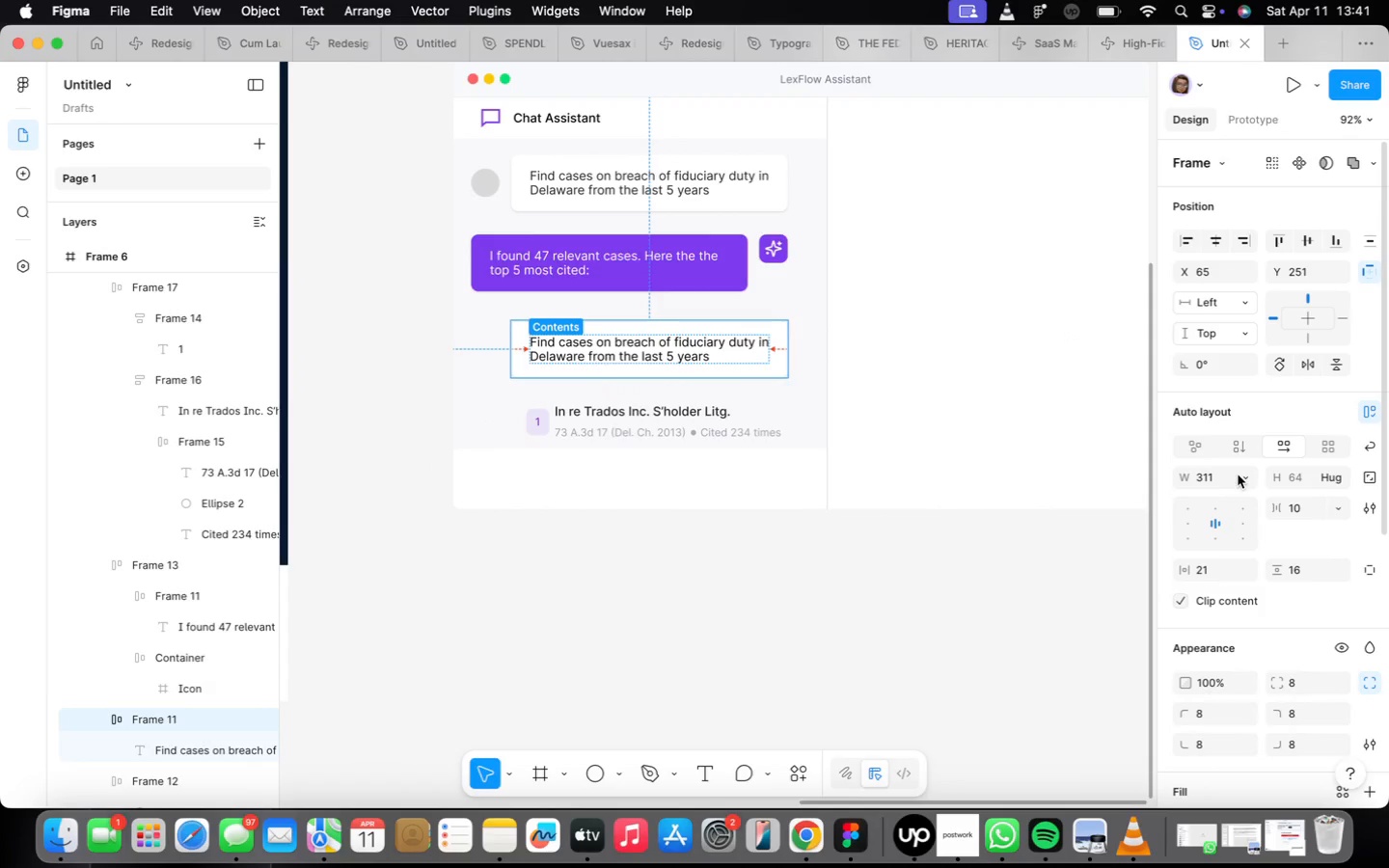 
mouse_move([606, 415])
 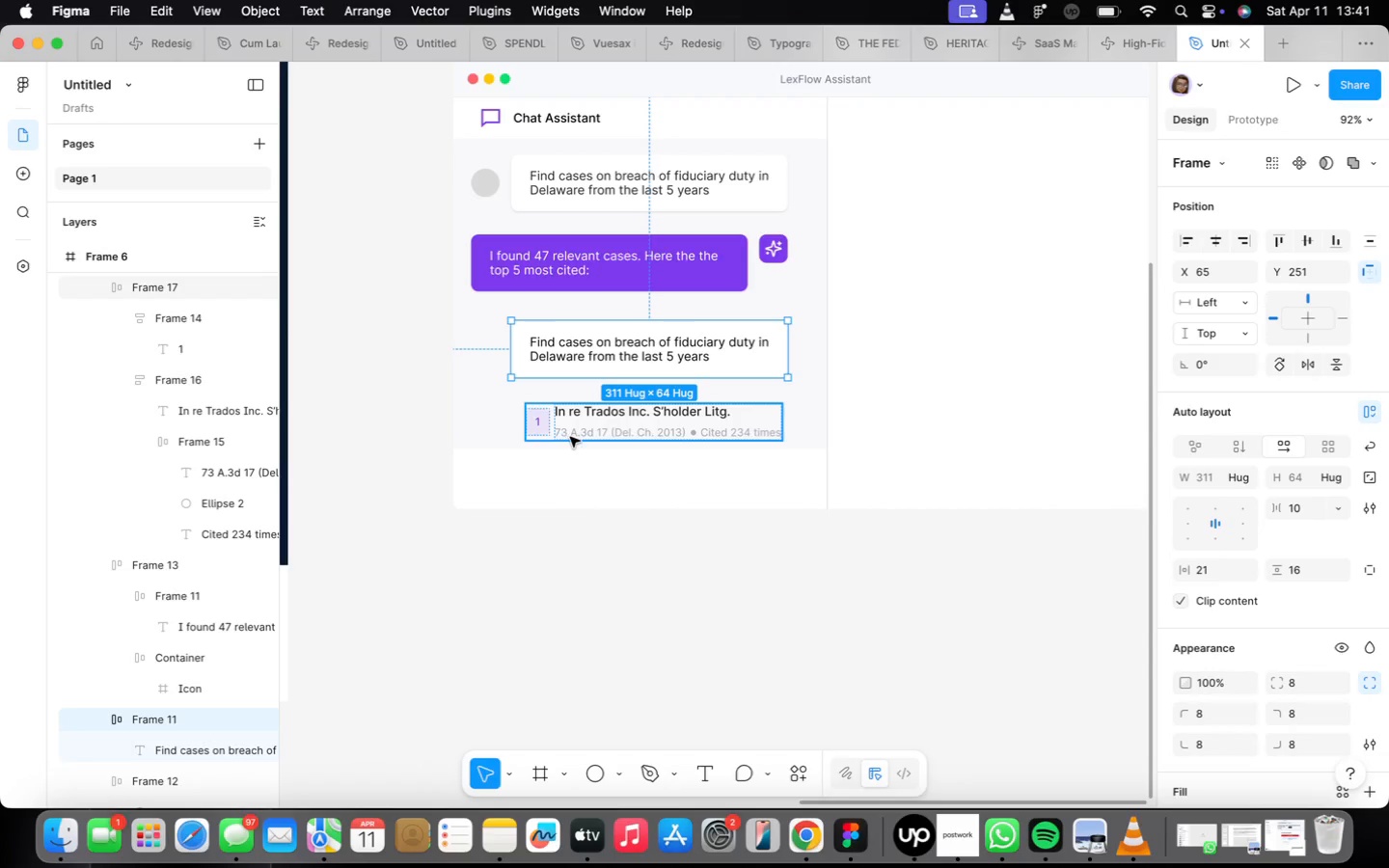 
right_click([574, 434])
 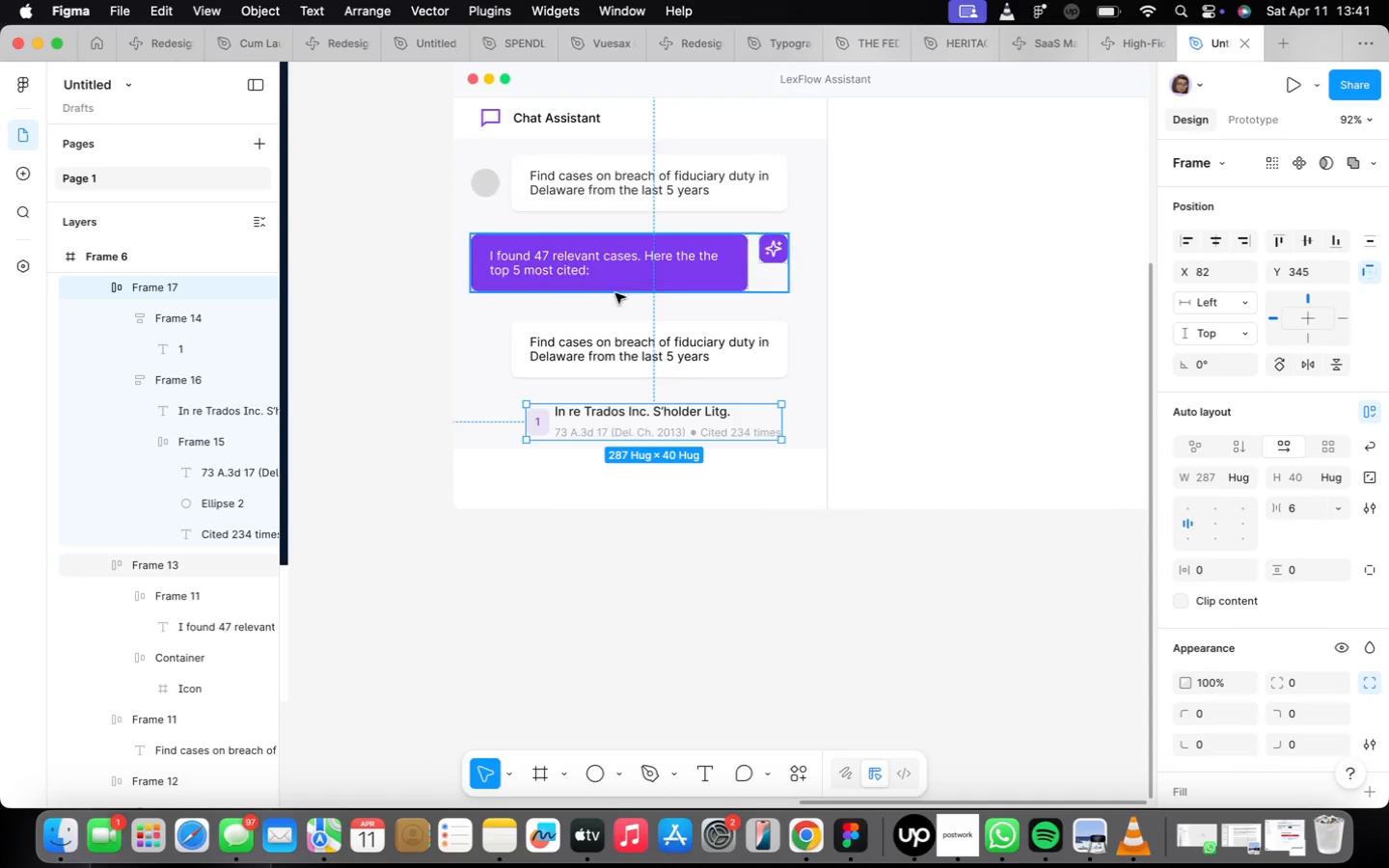 
mouse_move([656, 333])
 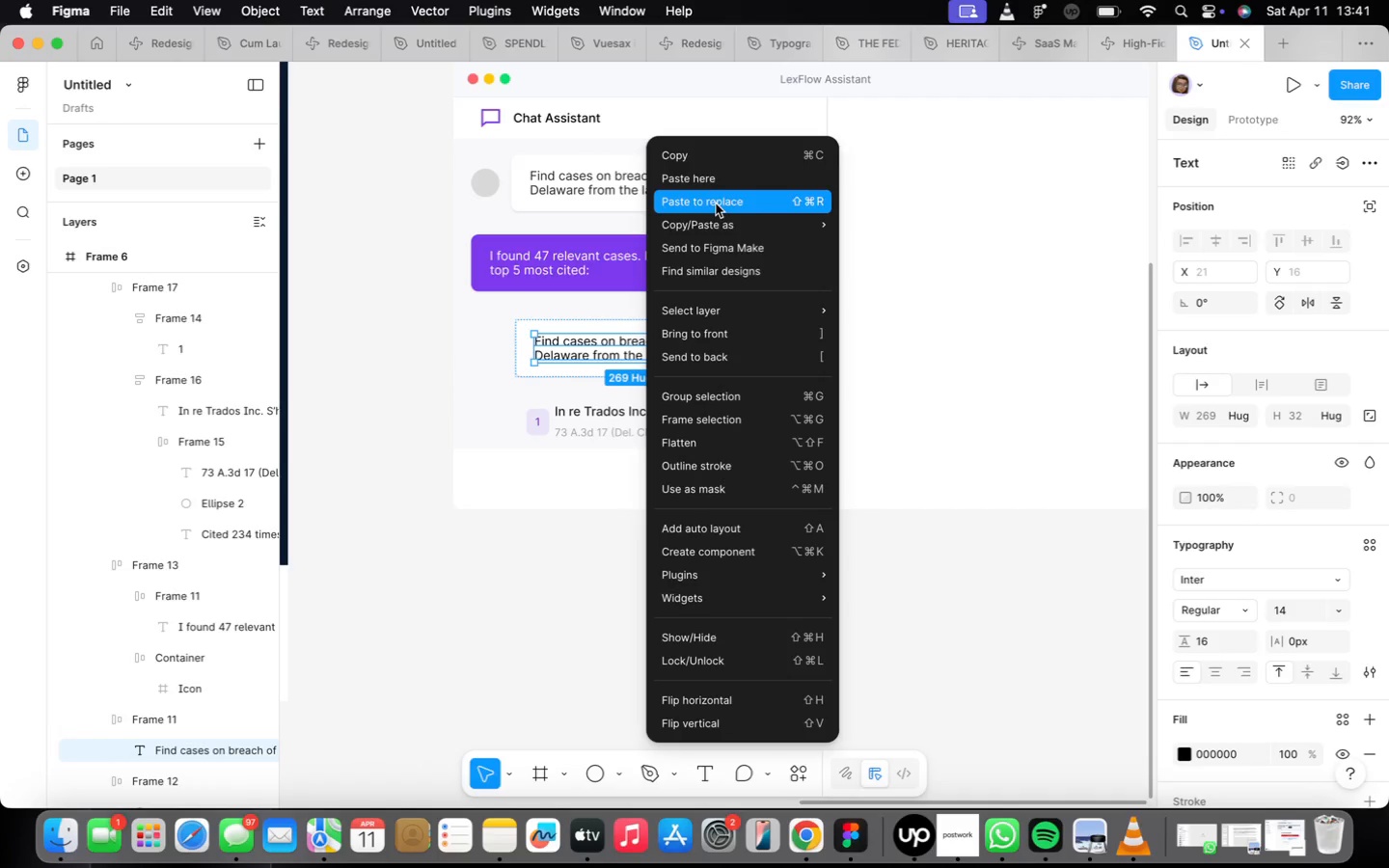 
left_click([719, 207])
 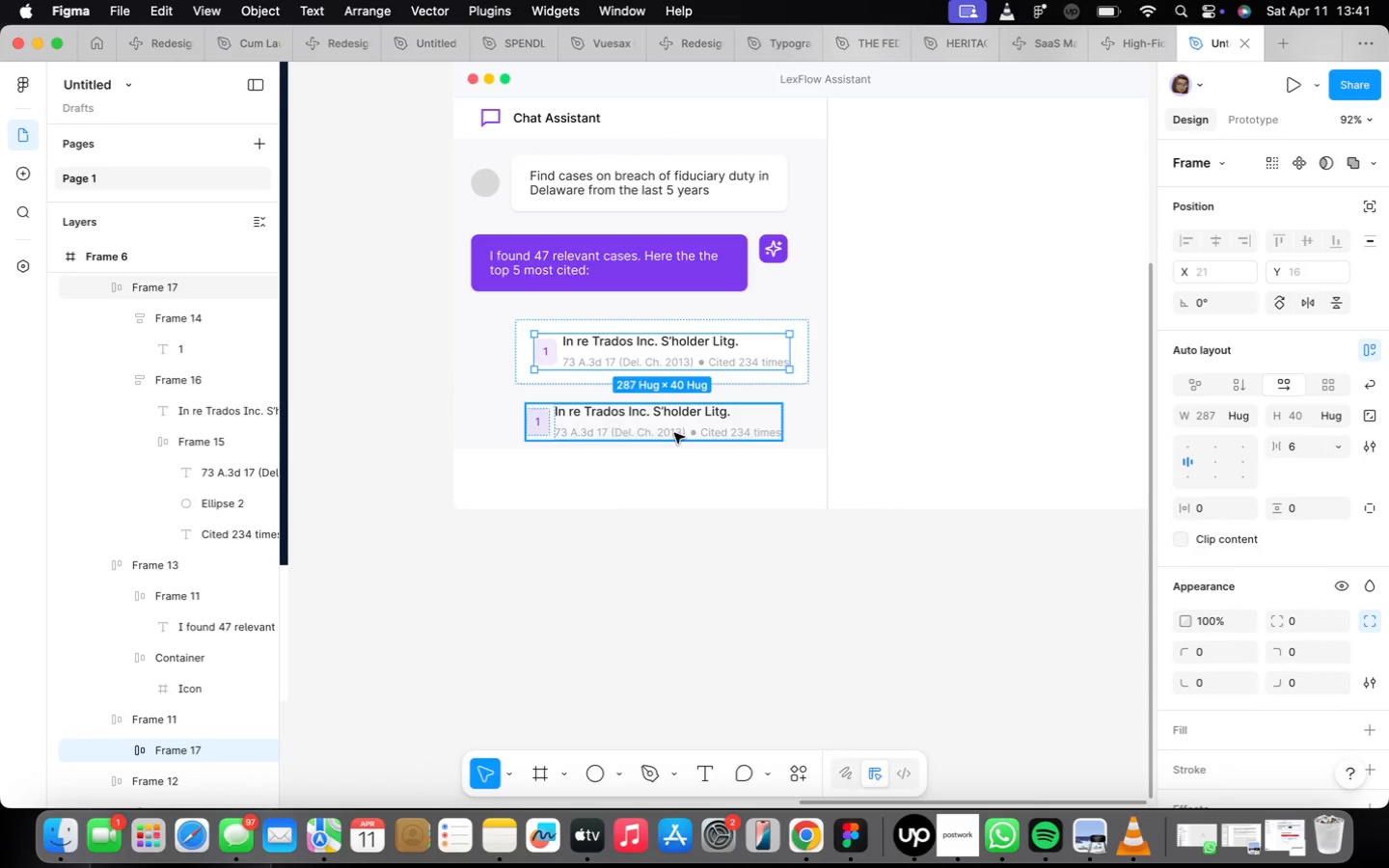 
left_click_drag(start_coordinate=[674, 431], to_coordinate=[658, 596])
 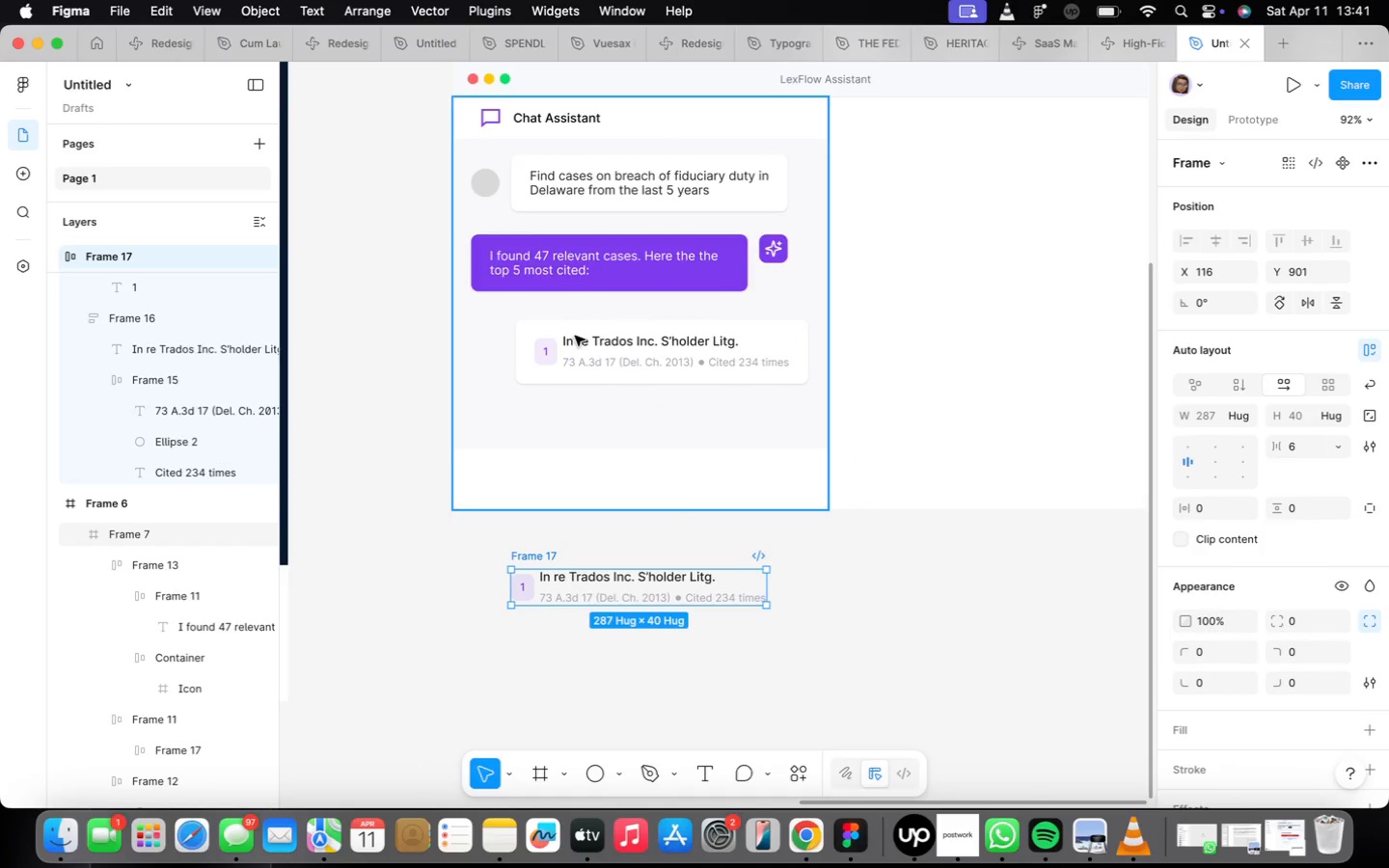 
left_click([583, 352])
 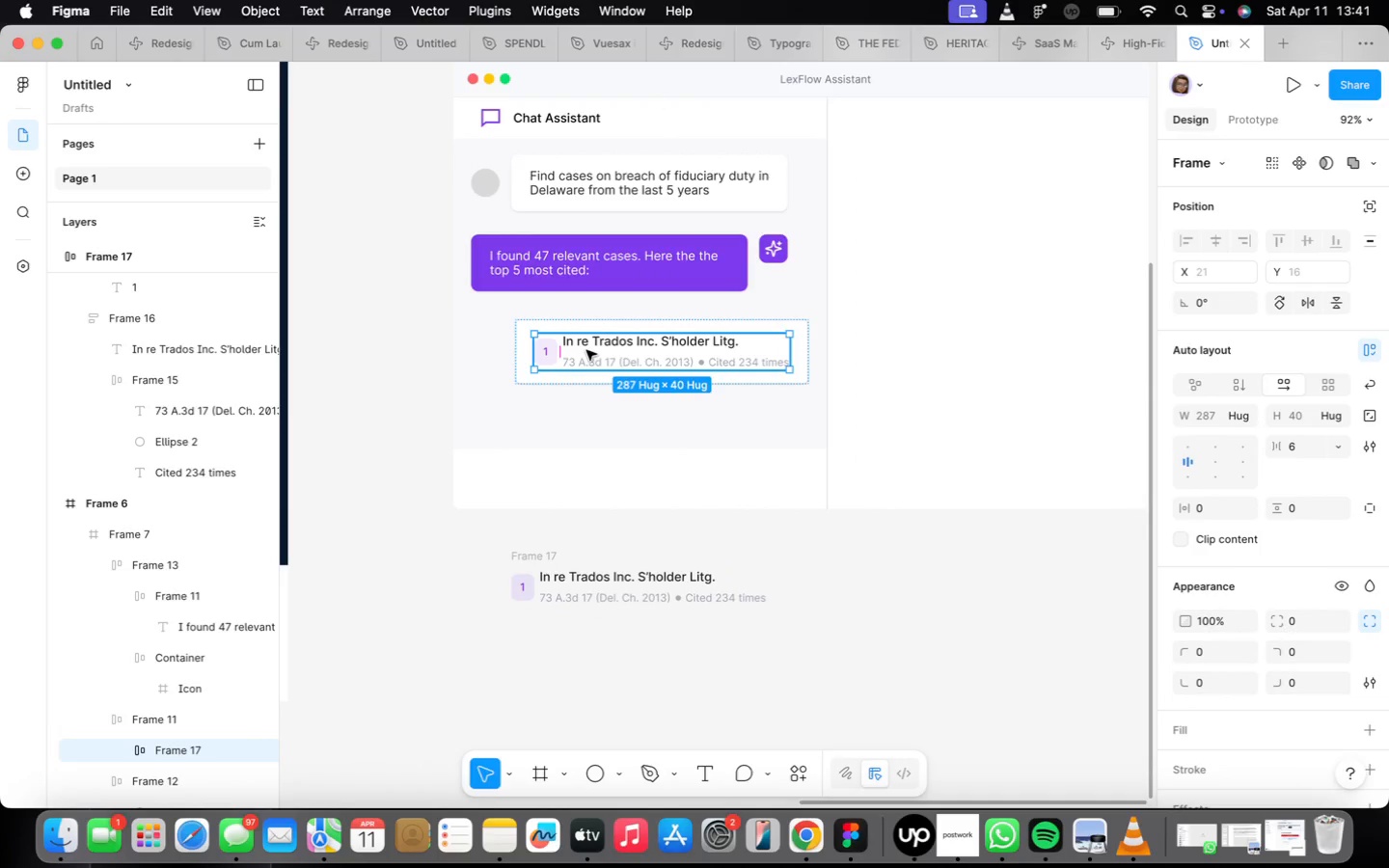 
key(Meta+CommandLeft)
 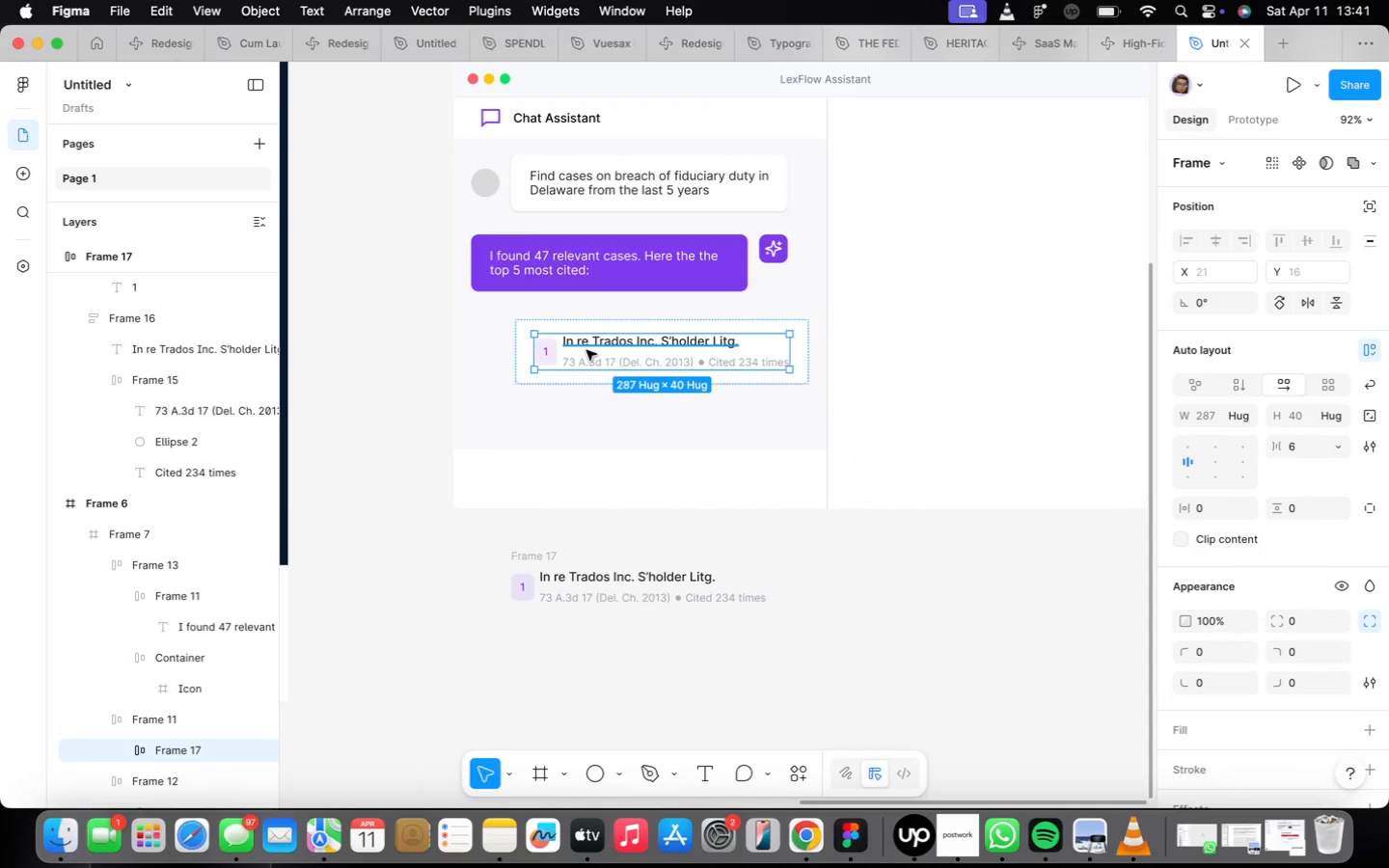 
key(Meta+D)
 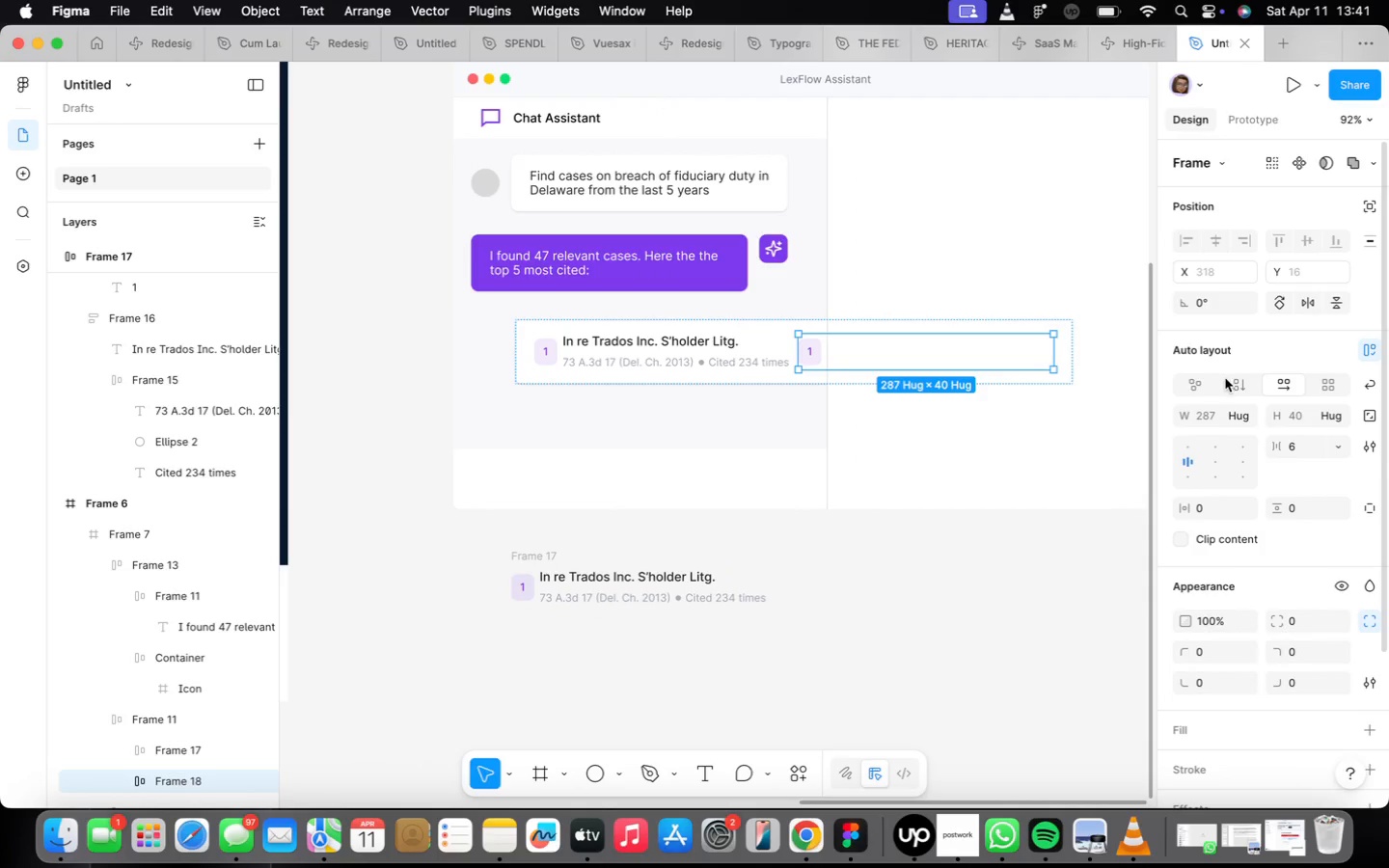 
mouse_move([1257, 366])
 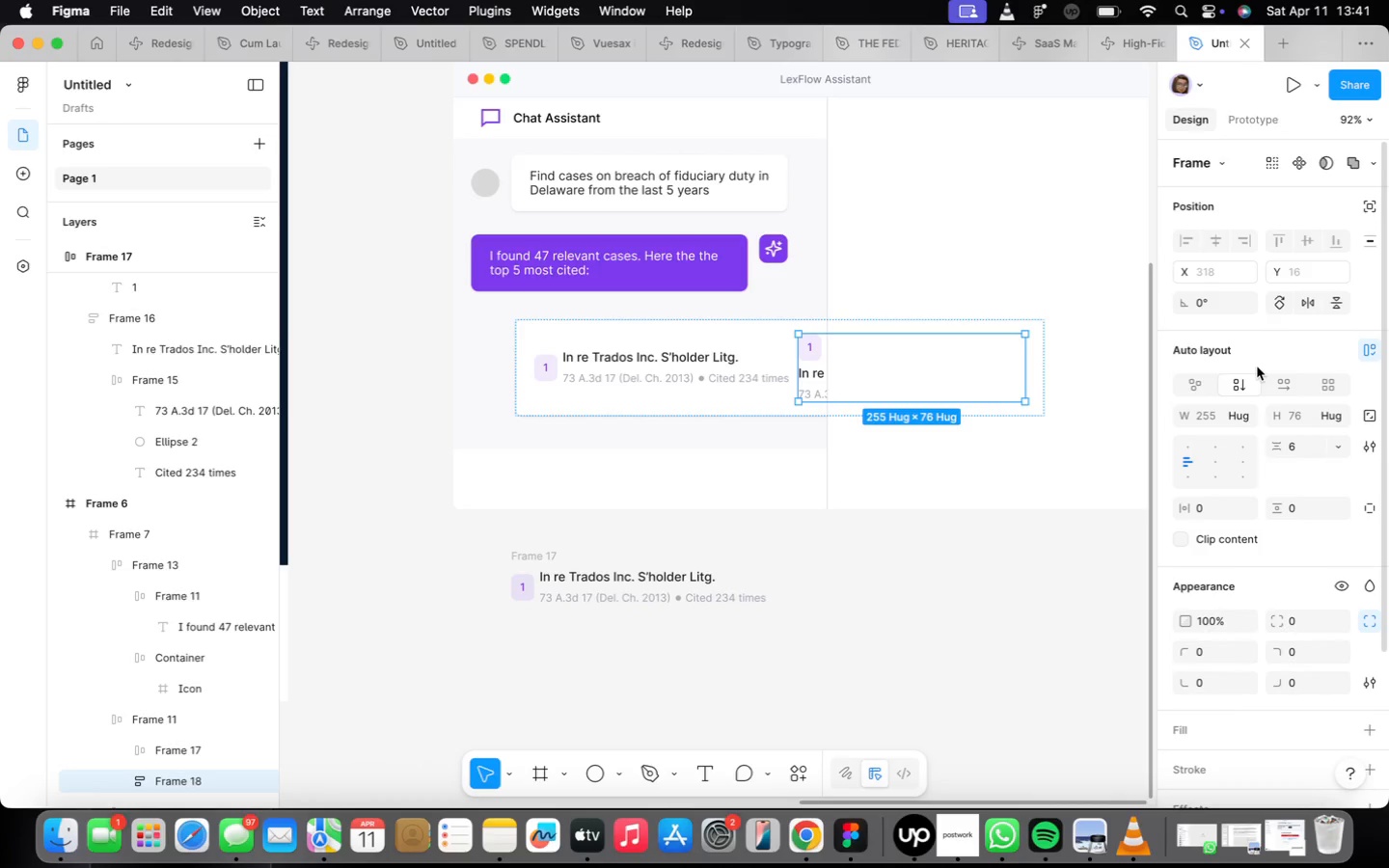 
key(Meta+CommandLeft)
 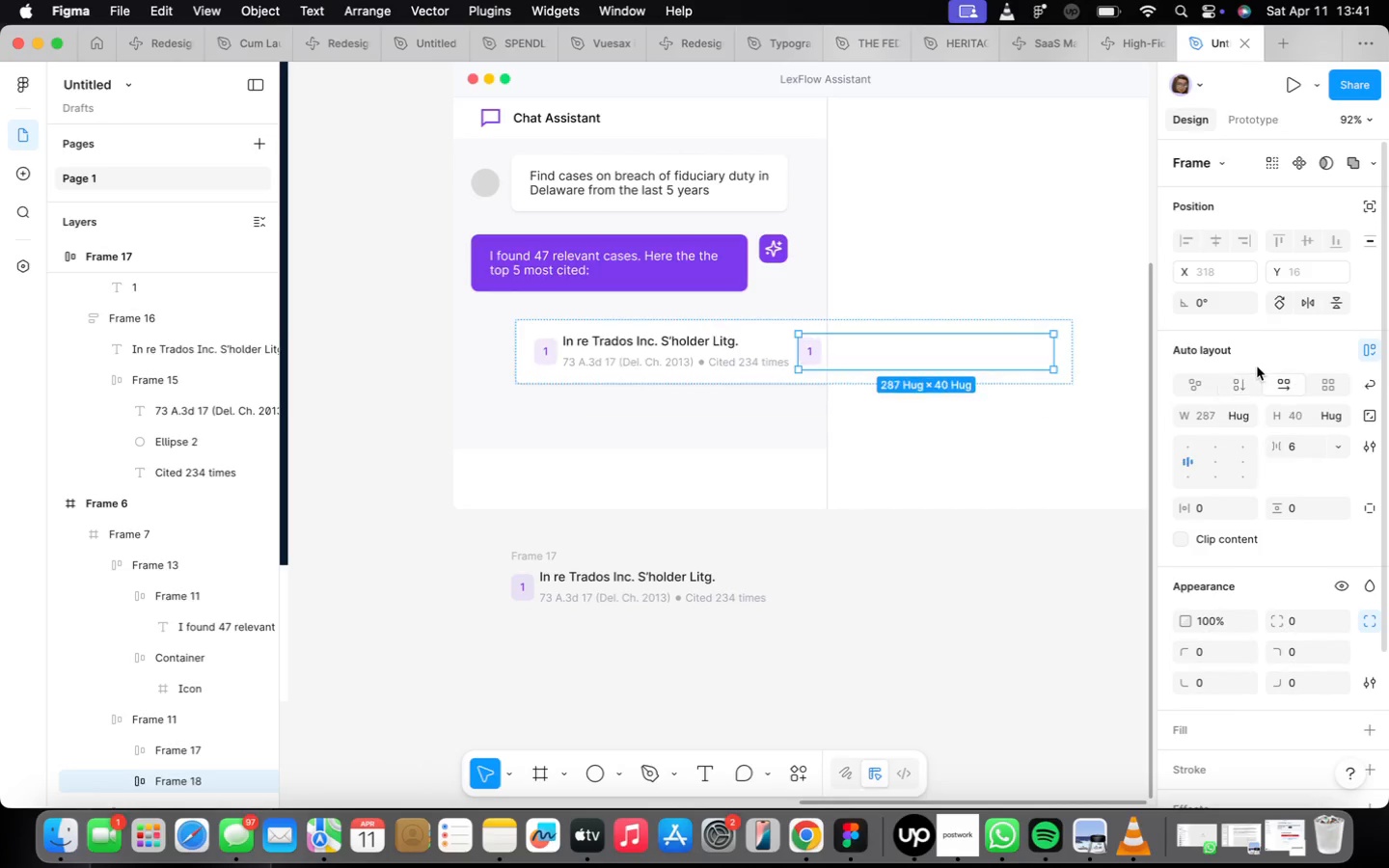 
key(Meta+Z)
 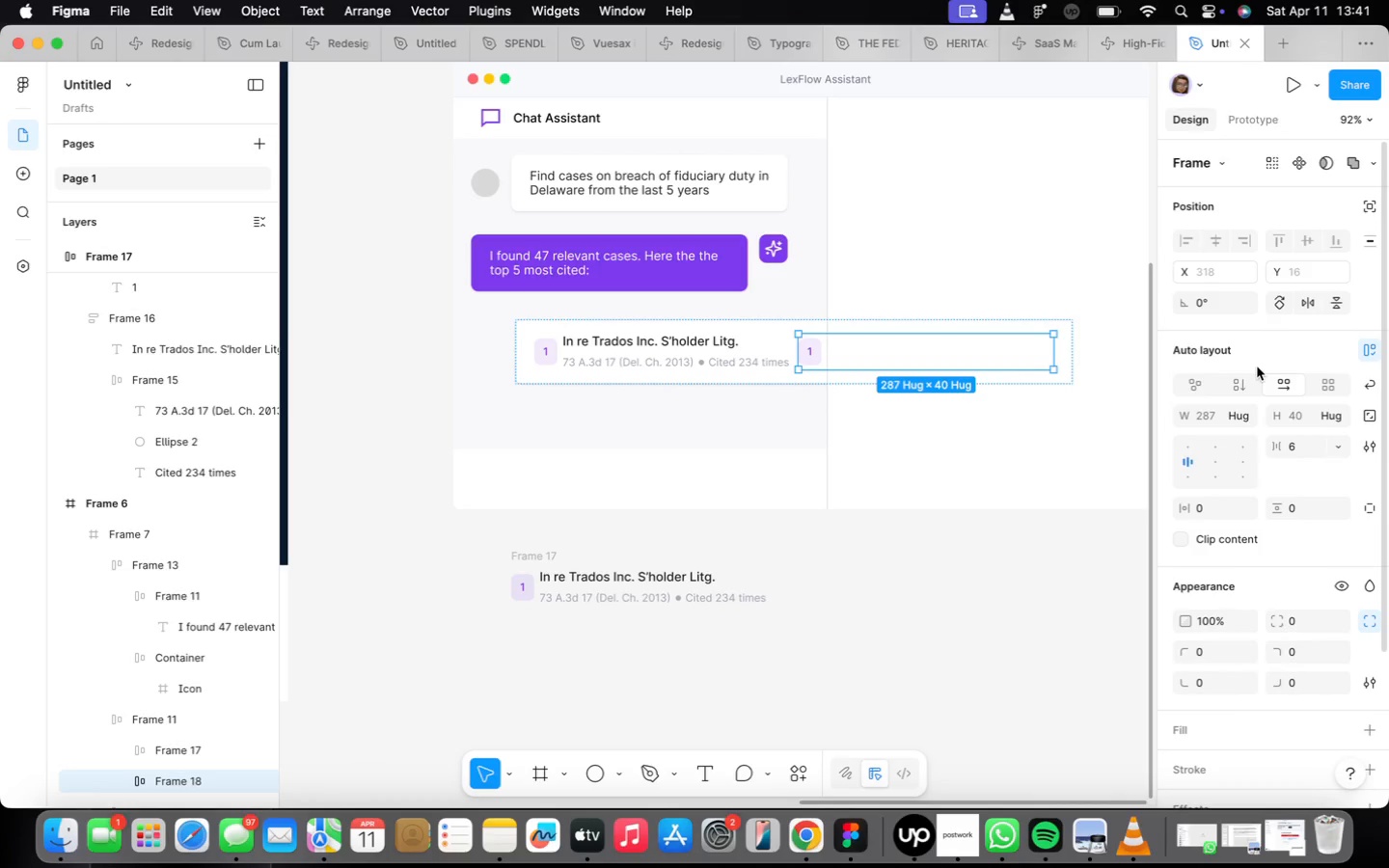 
key(Z)
 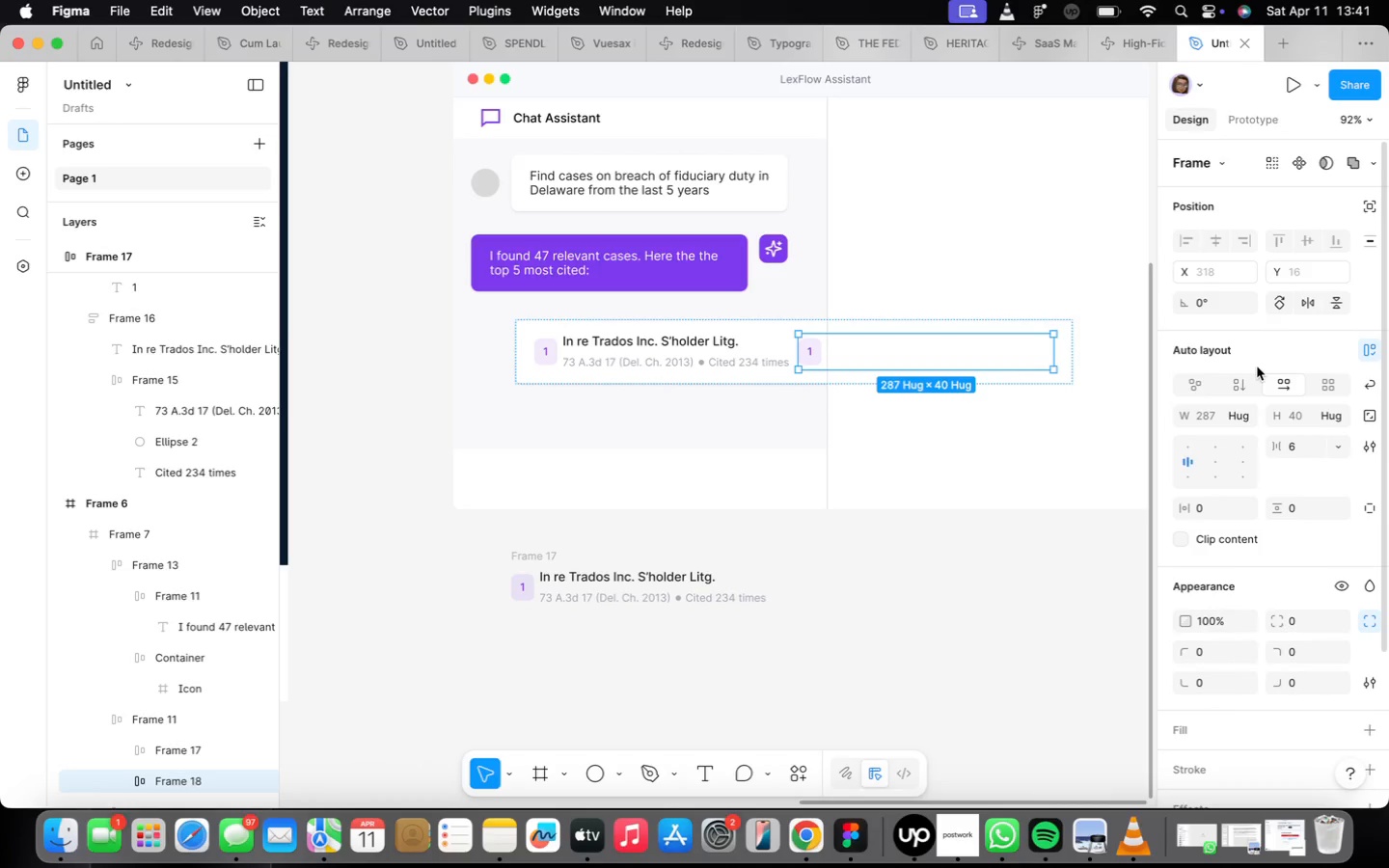 
key(Meta+CommandLeft)
 